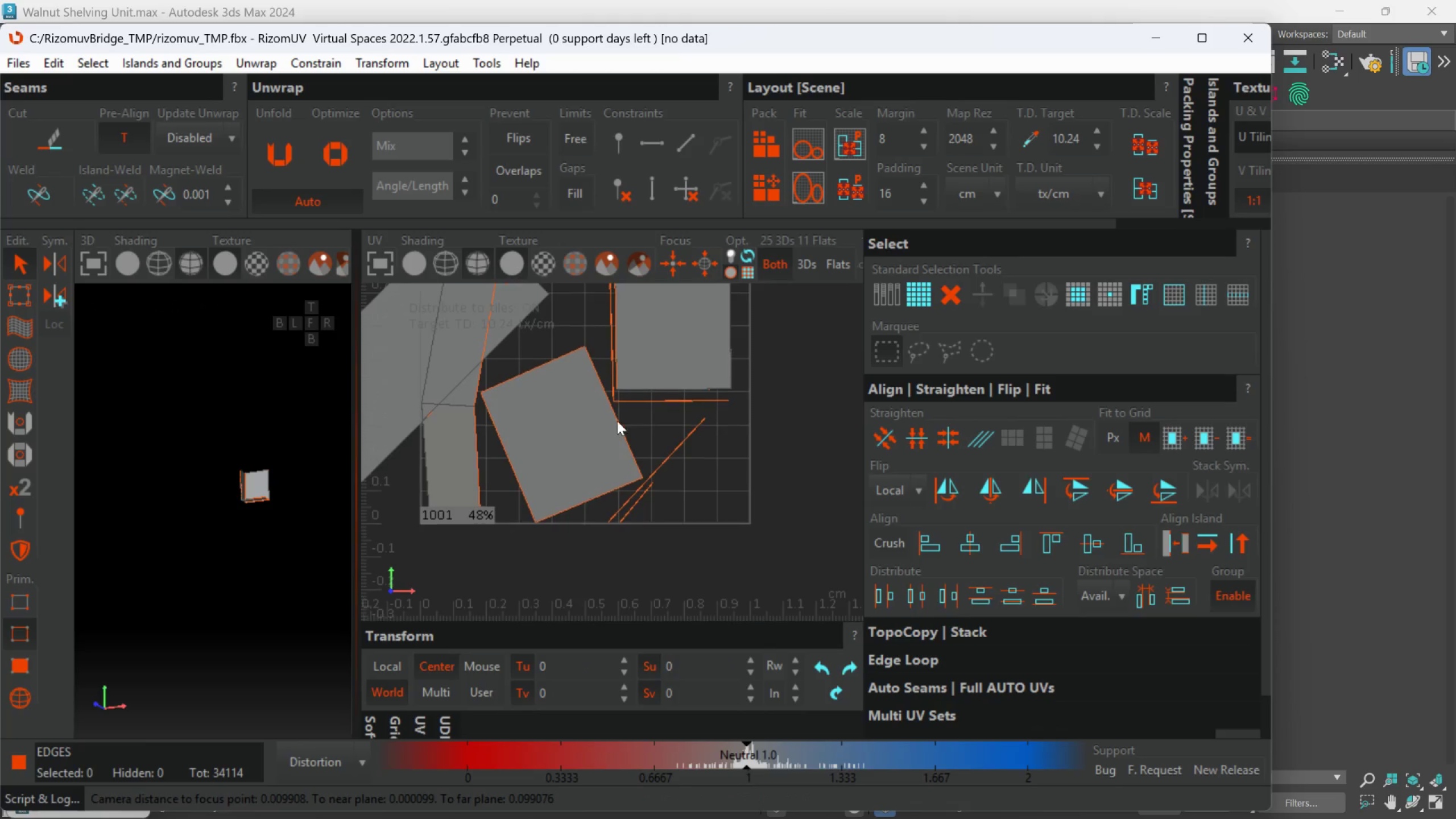 
scroll: coordinate [669, 503], scroll_direction: up, amount: 2.0
 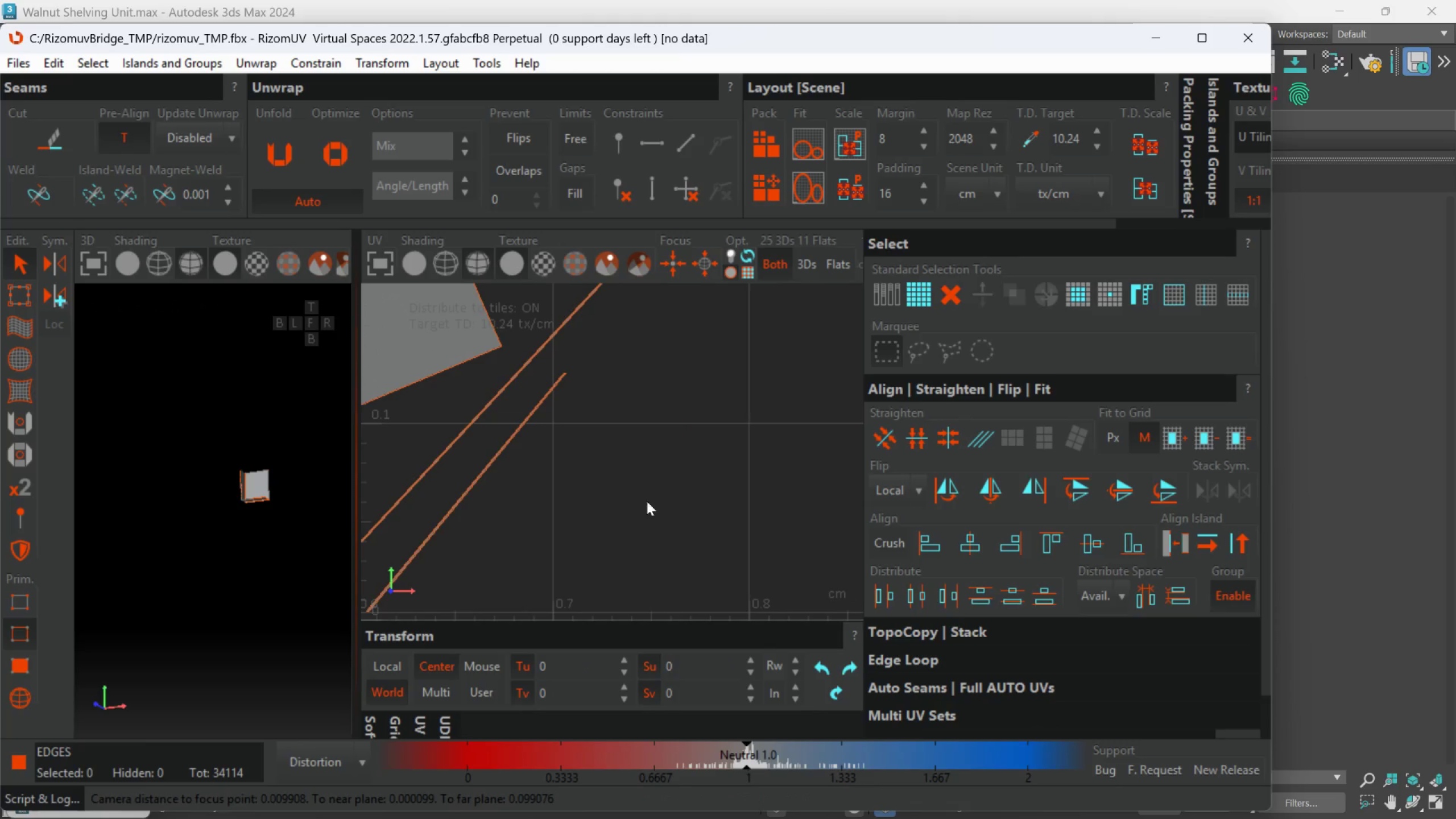 
scroll: coordinate [671, 461], scroll_direction: down, amount: 4.0
 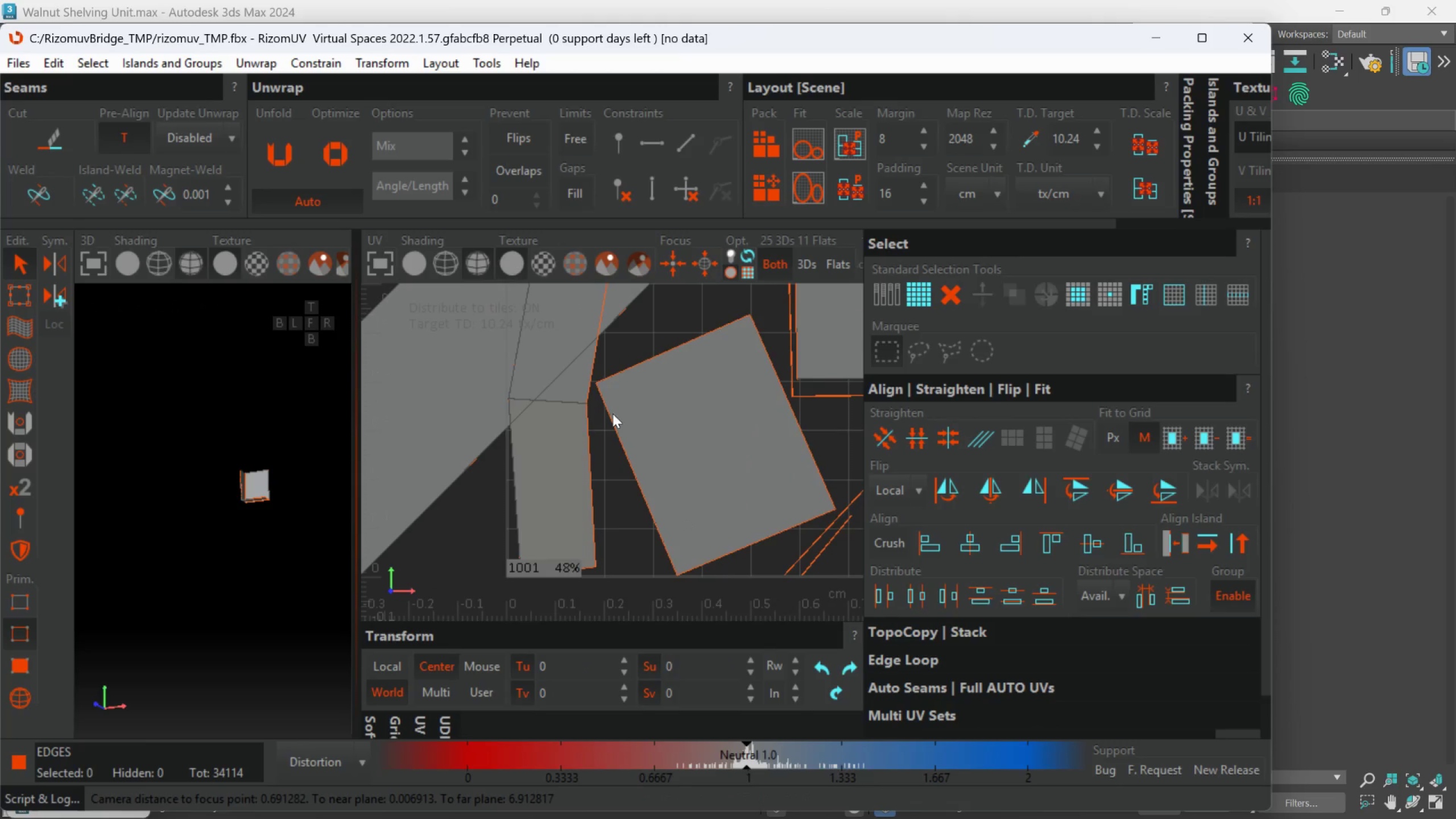 
scroll: coordinate [627, 449], scroll_direction: up, amount: 2.0
 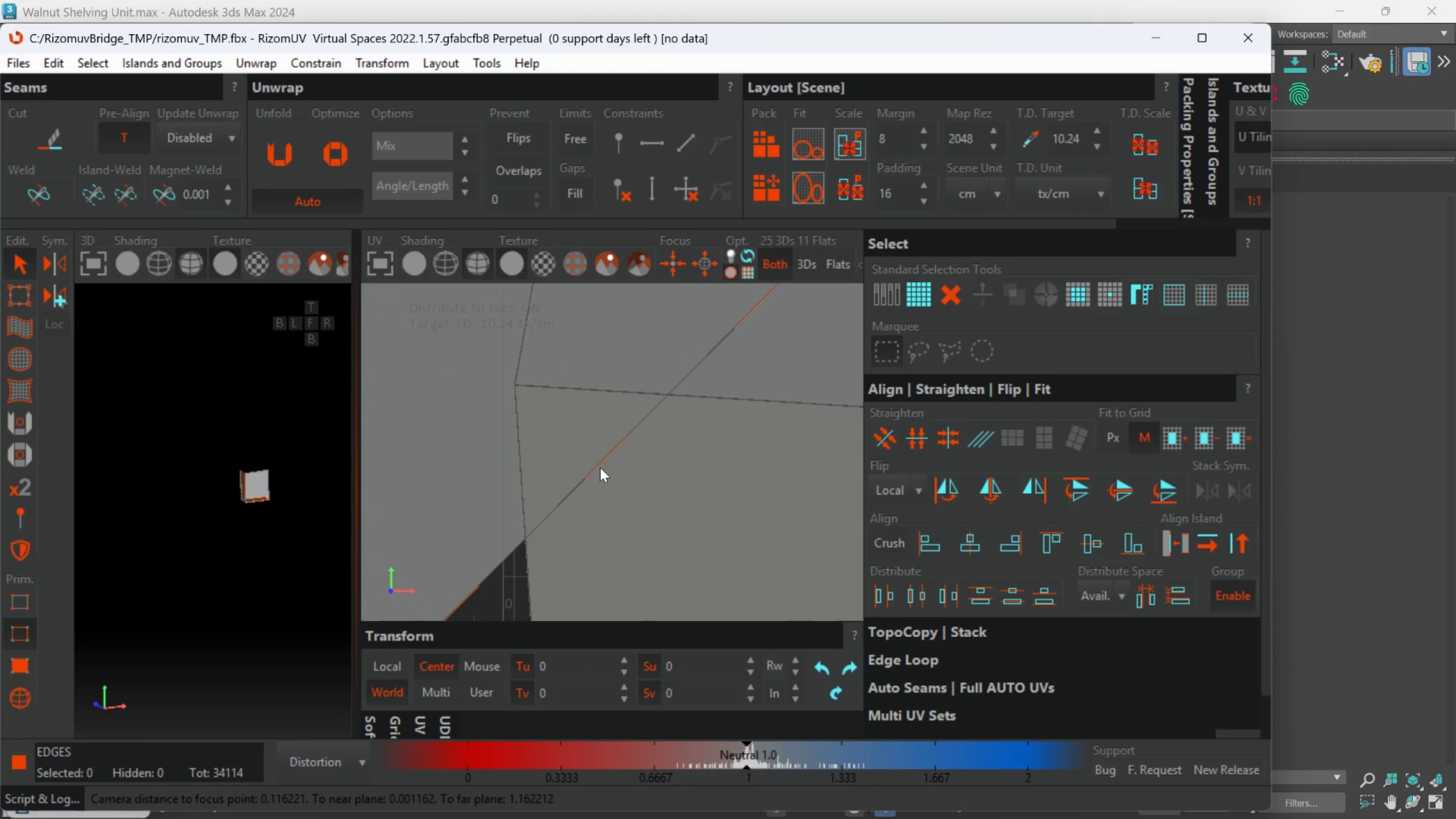 
scroll: coordinate [601, 467], scroll_direction: down, amount: 1.0
 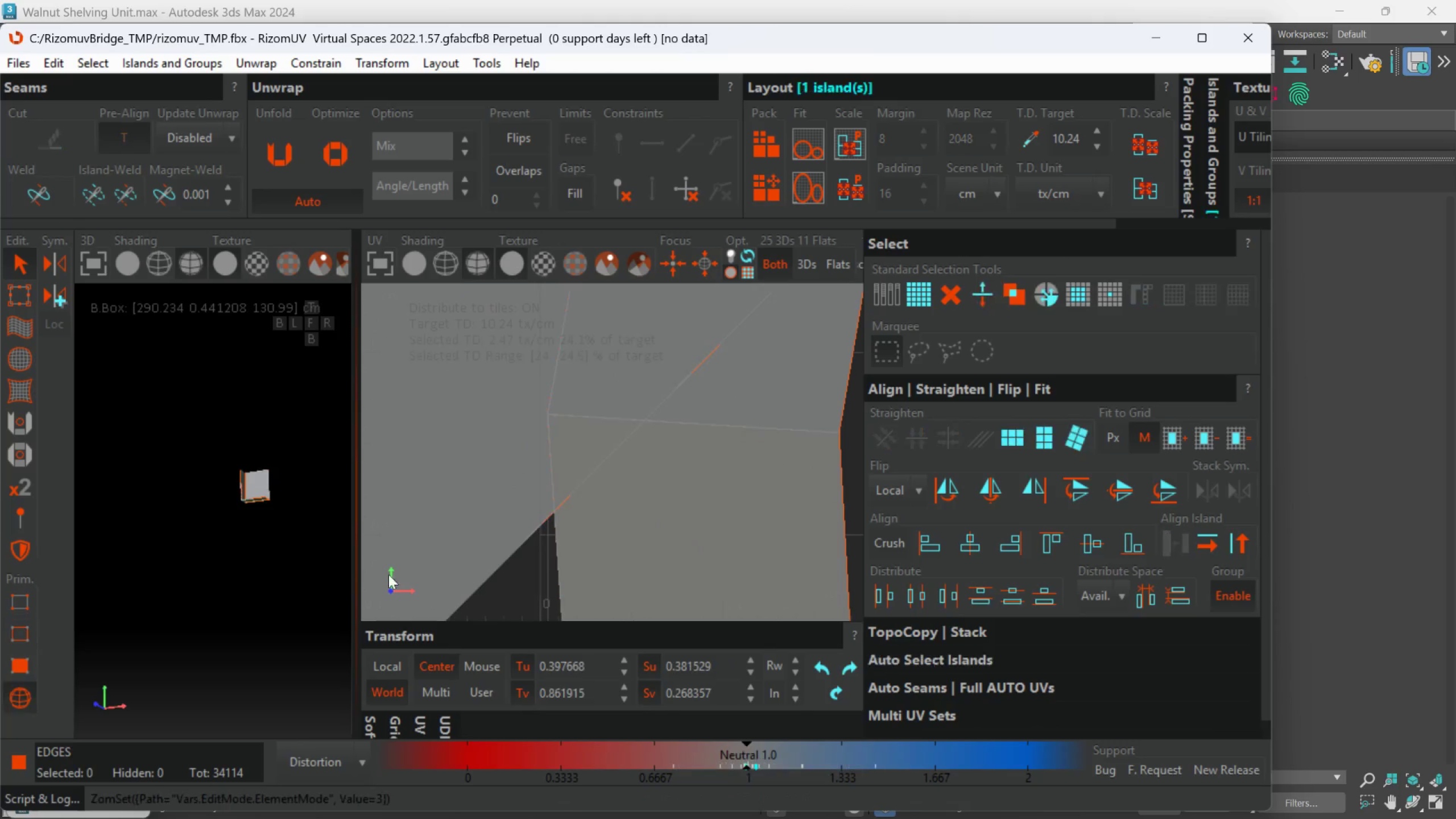 
double_click([656, 531])
 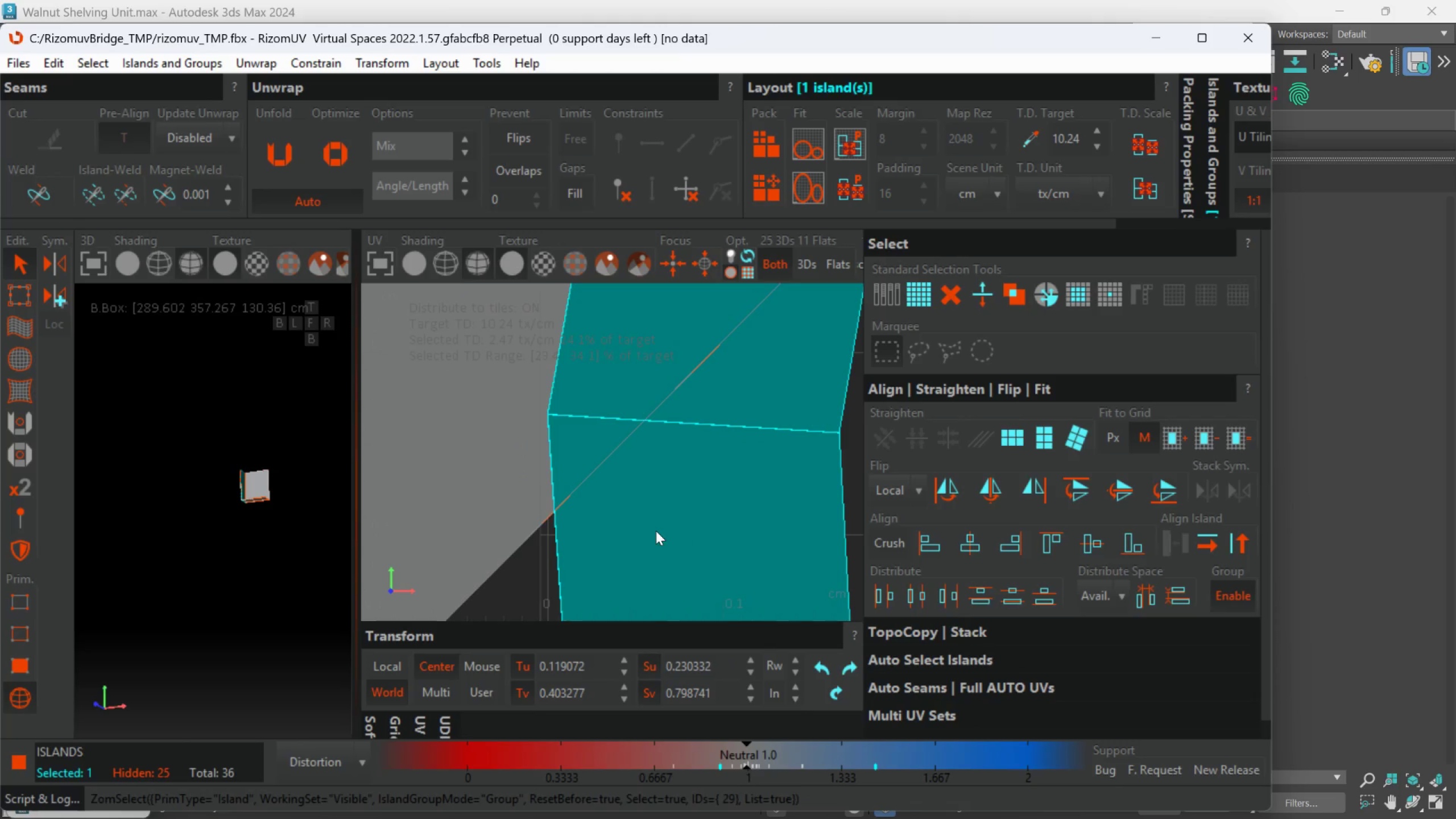 
scroll: coordinate [656, 531], scroll_direction: down, amount: 3.0
 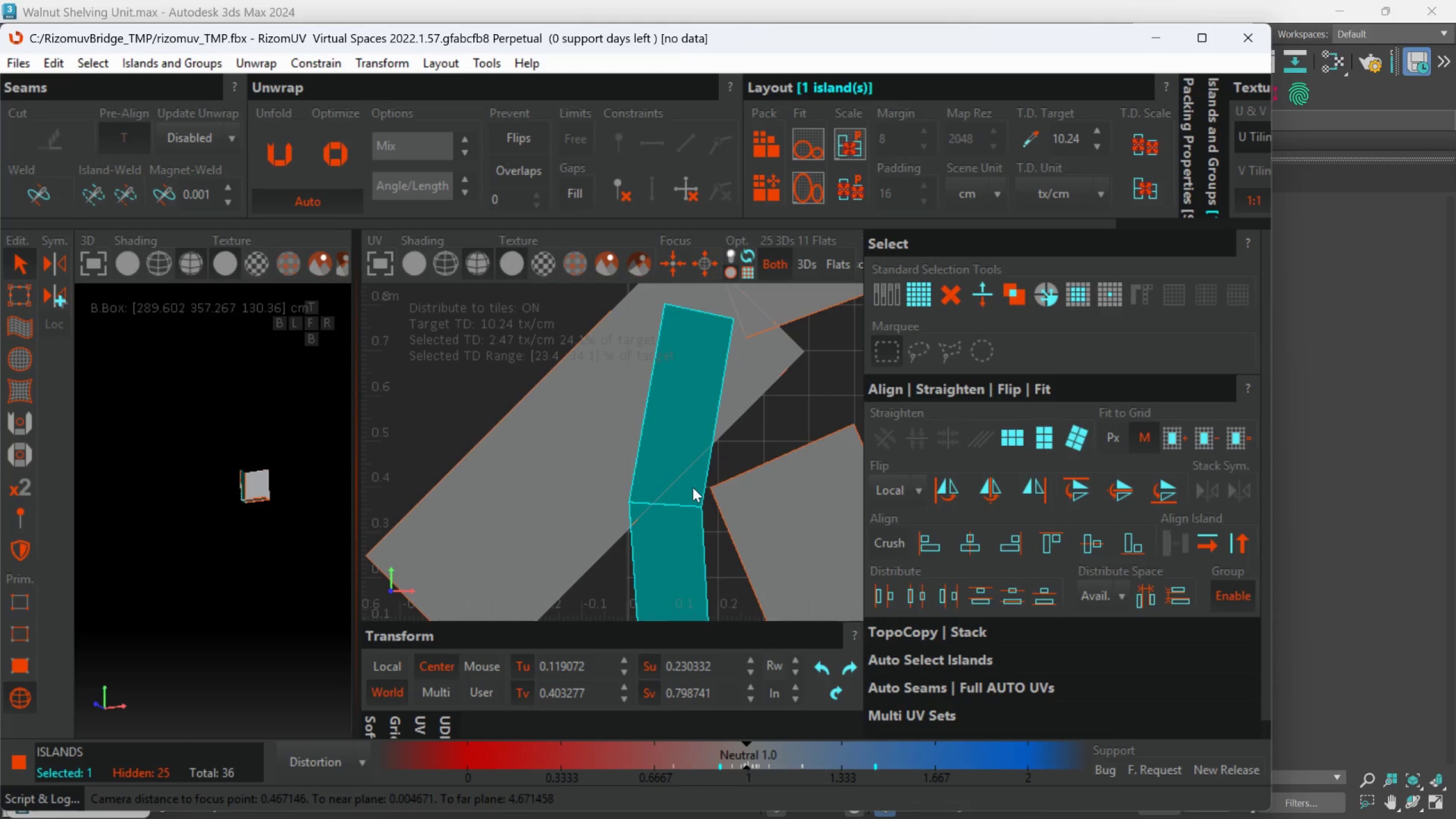 
scroll: coordinate [693, 487], scroll_direction: up, amount: 1.0
 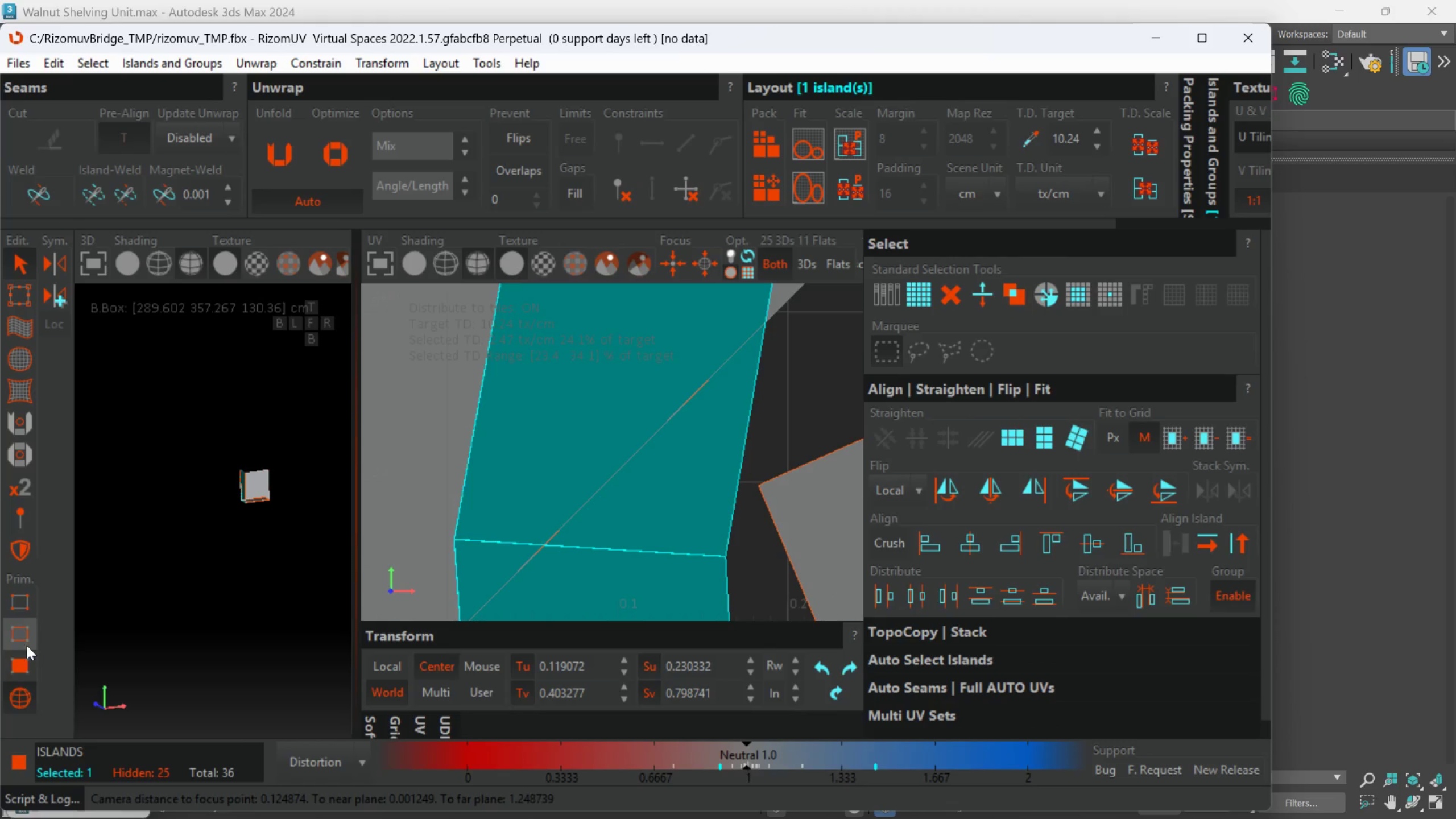 
left_click([28, 624])
 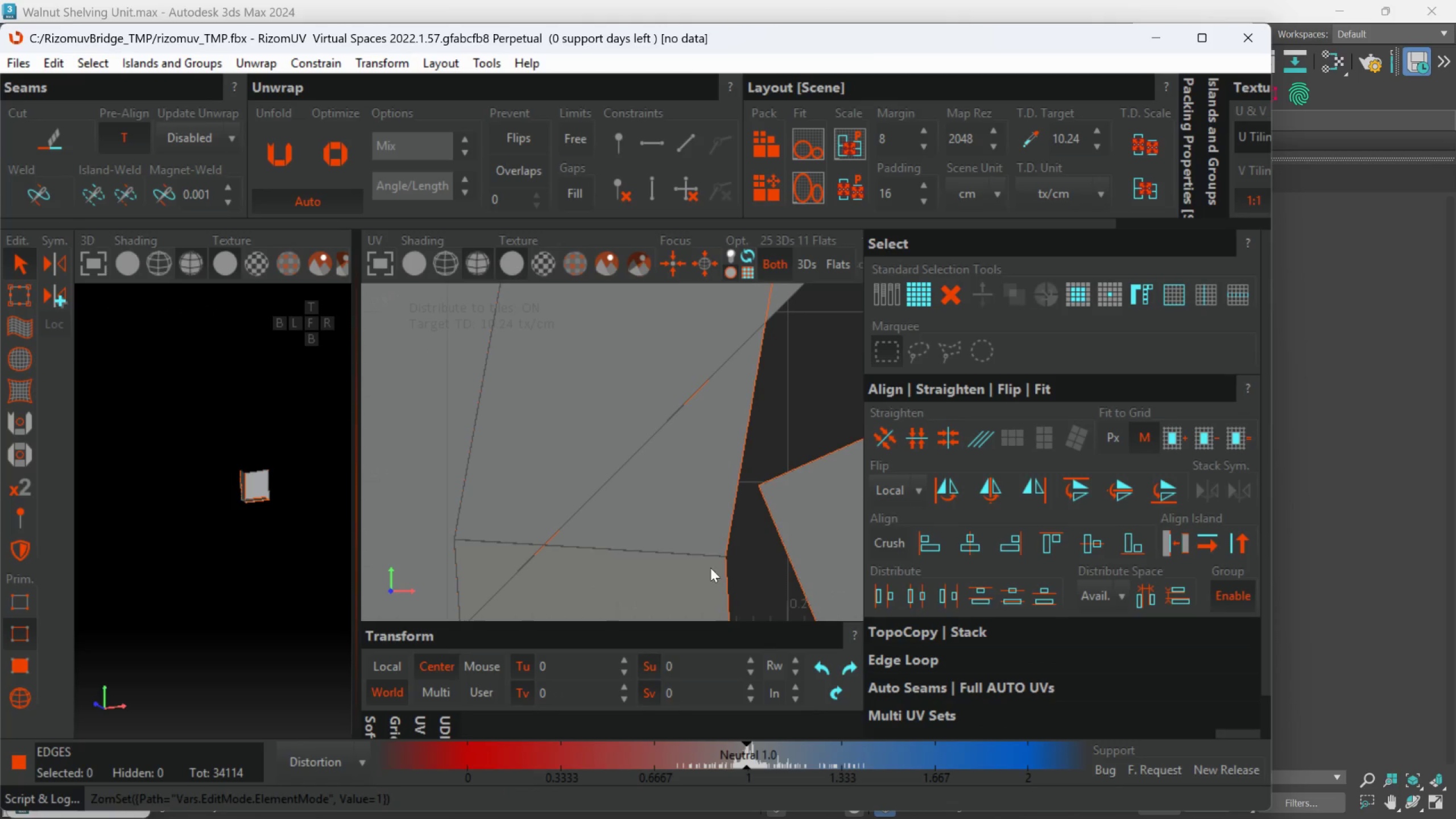 
scroll: coordinate [687, 473], scroll_direction: up, amount: 9.0
 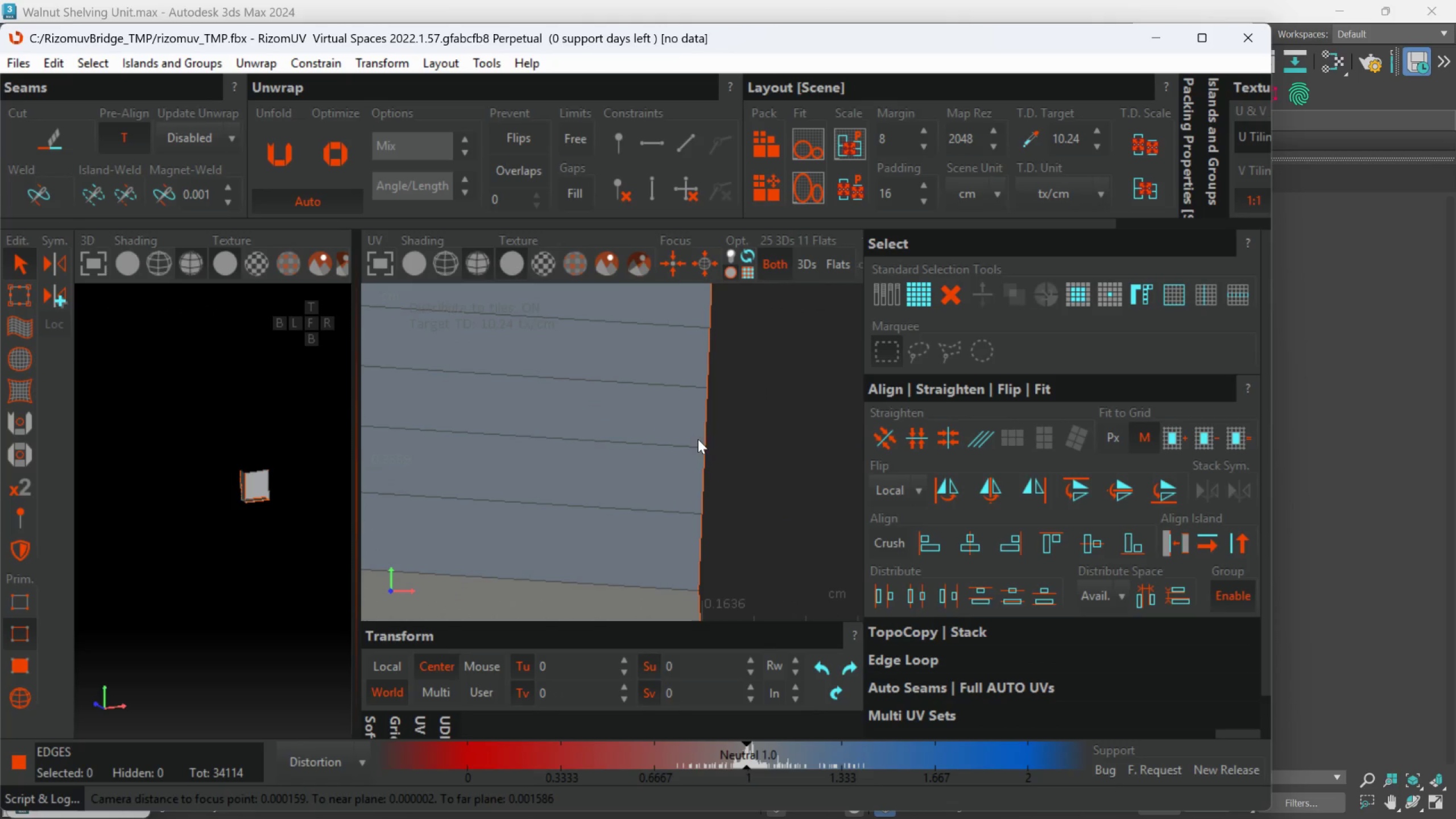 
double_click([697, 442])
 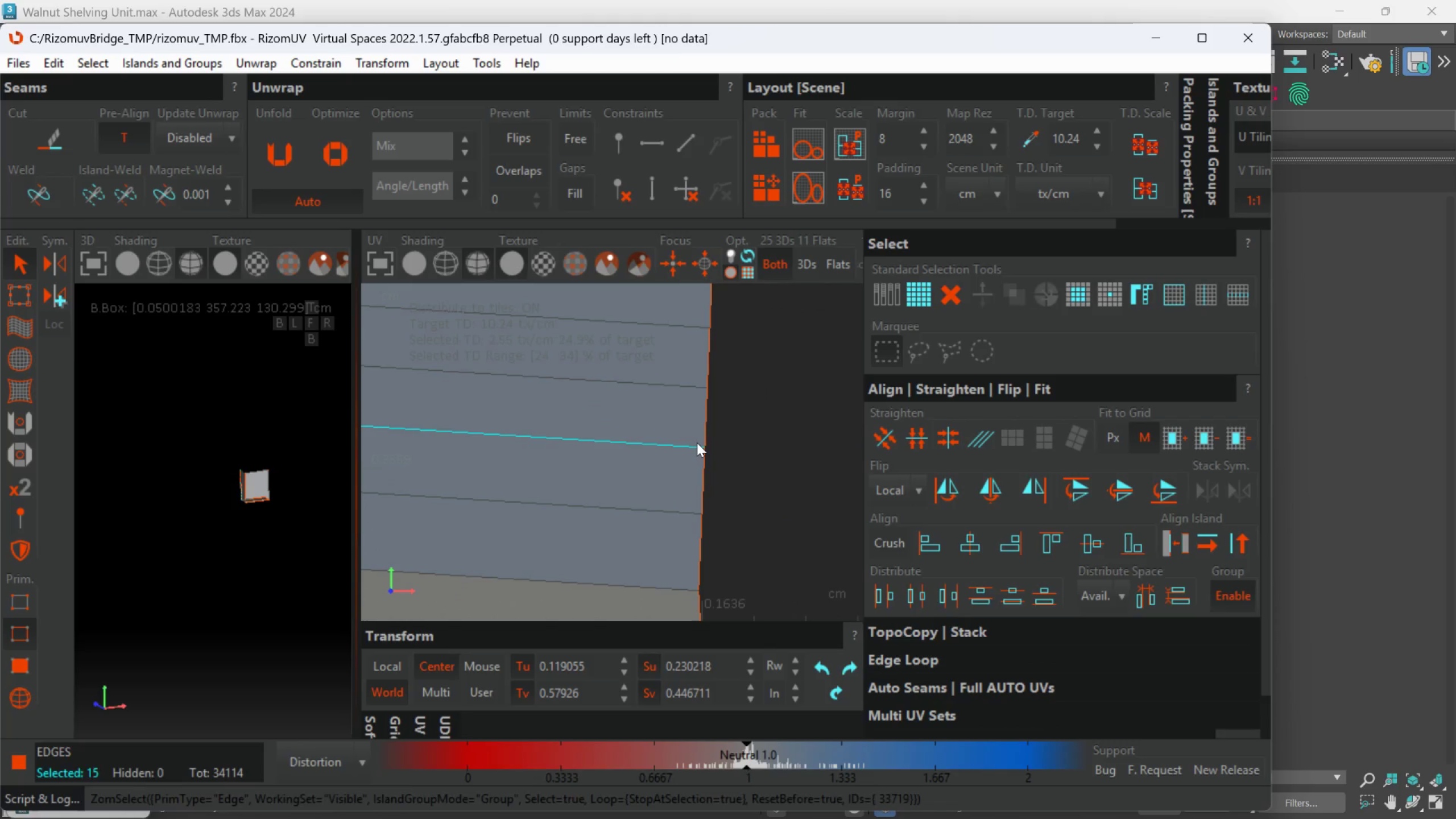 
key(C)
 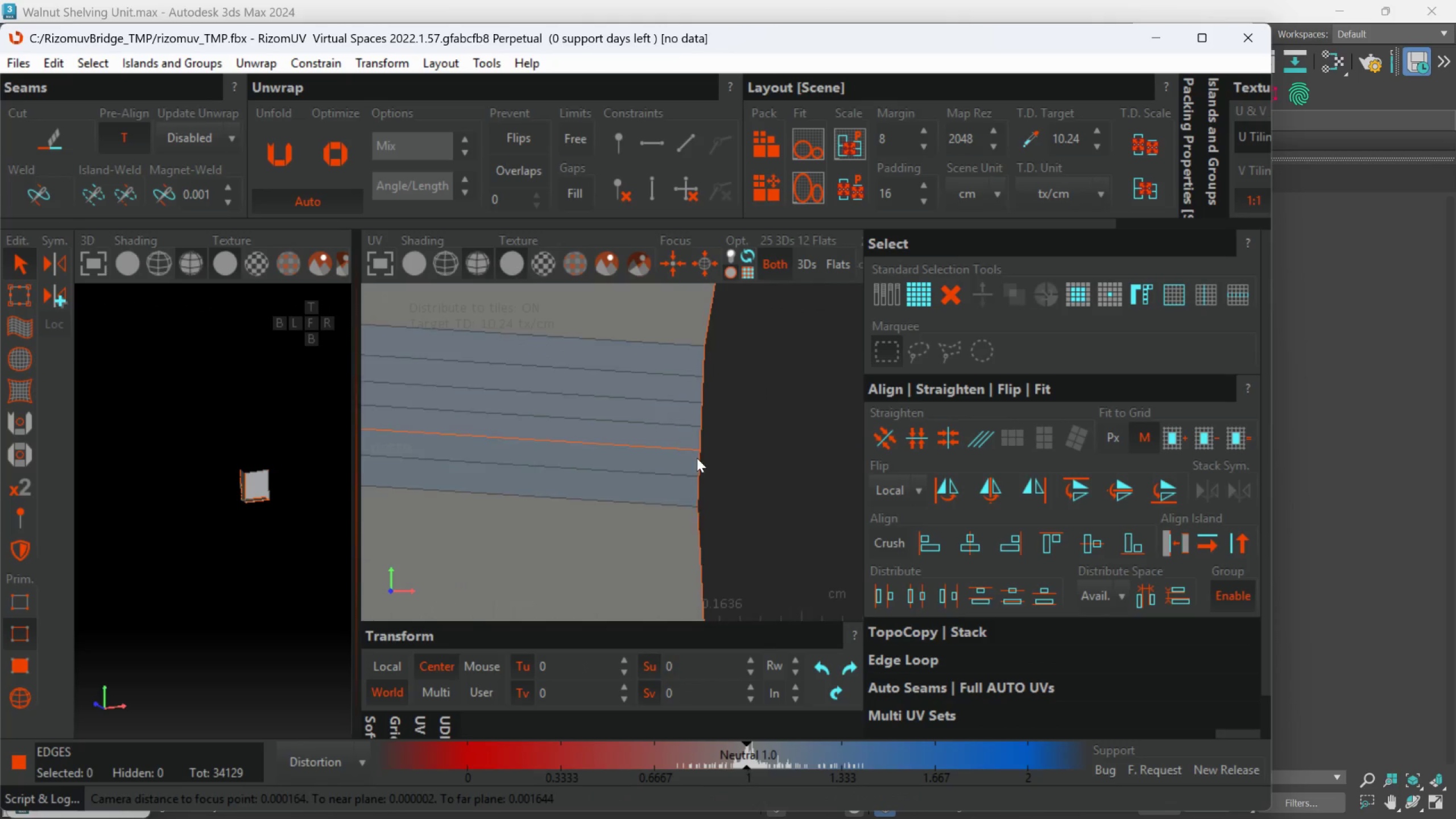 
scroll: coordinate [700, 502], scroll_direction: down, amount: 21.0
 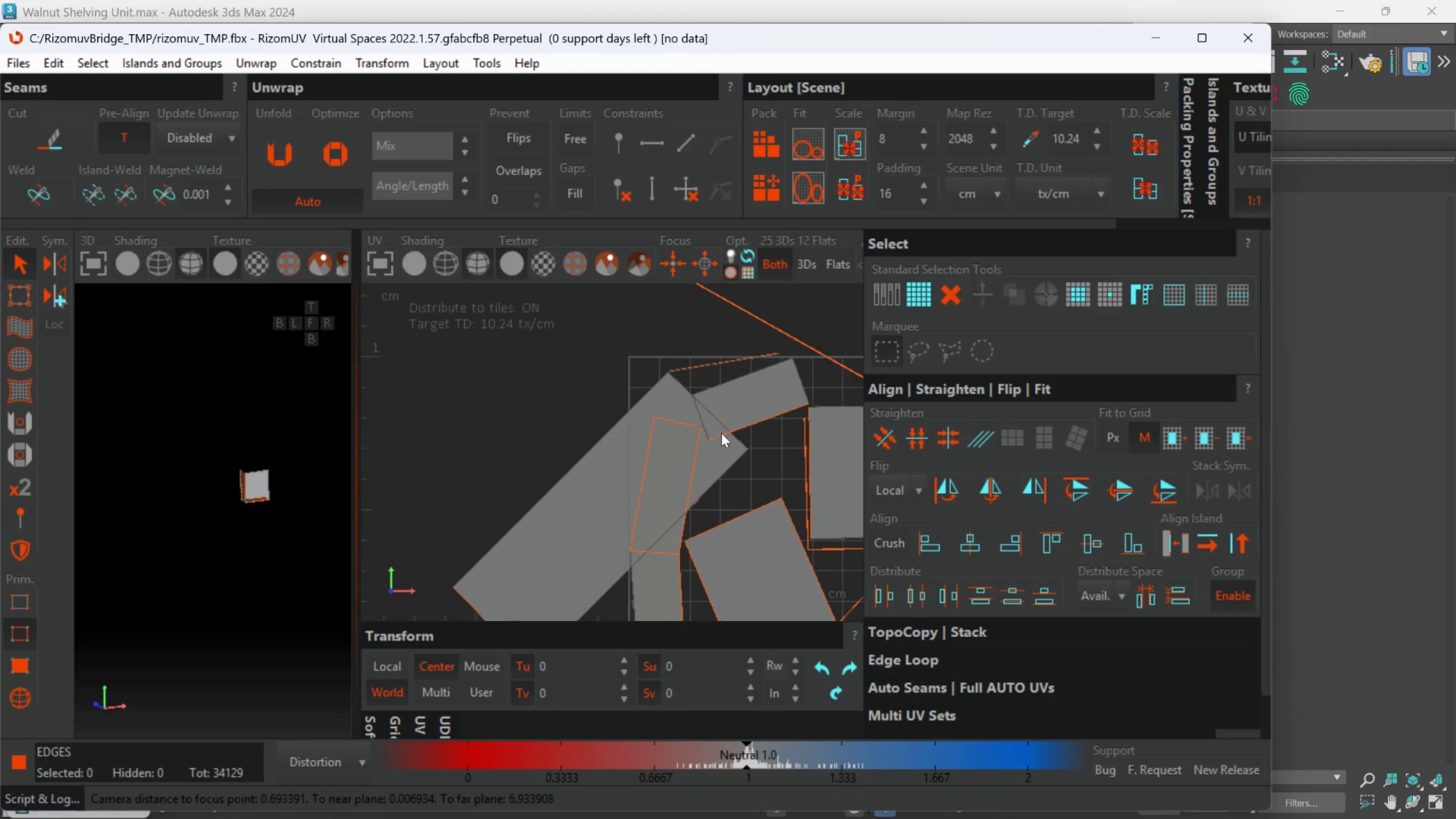 
scroll: coordinate [721, 427], scroll_direction: up, amount: 1.0
 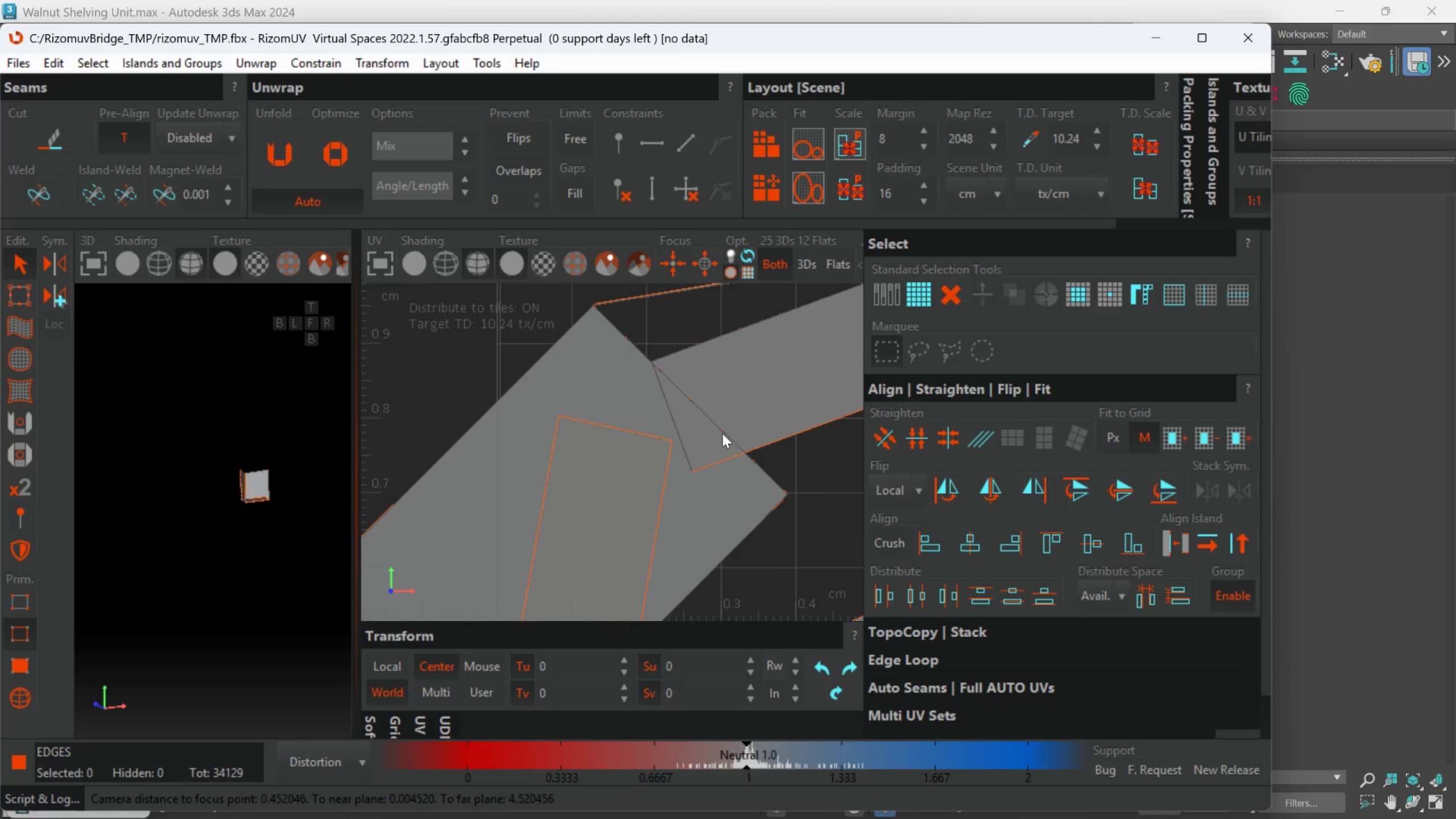 
scroll: coordinate [709, 445], scroll_direction: down, amount: 4.0
 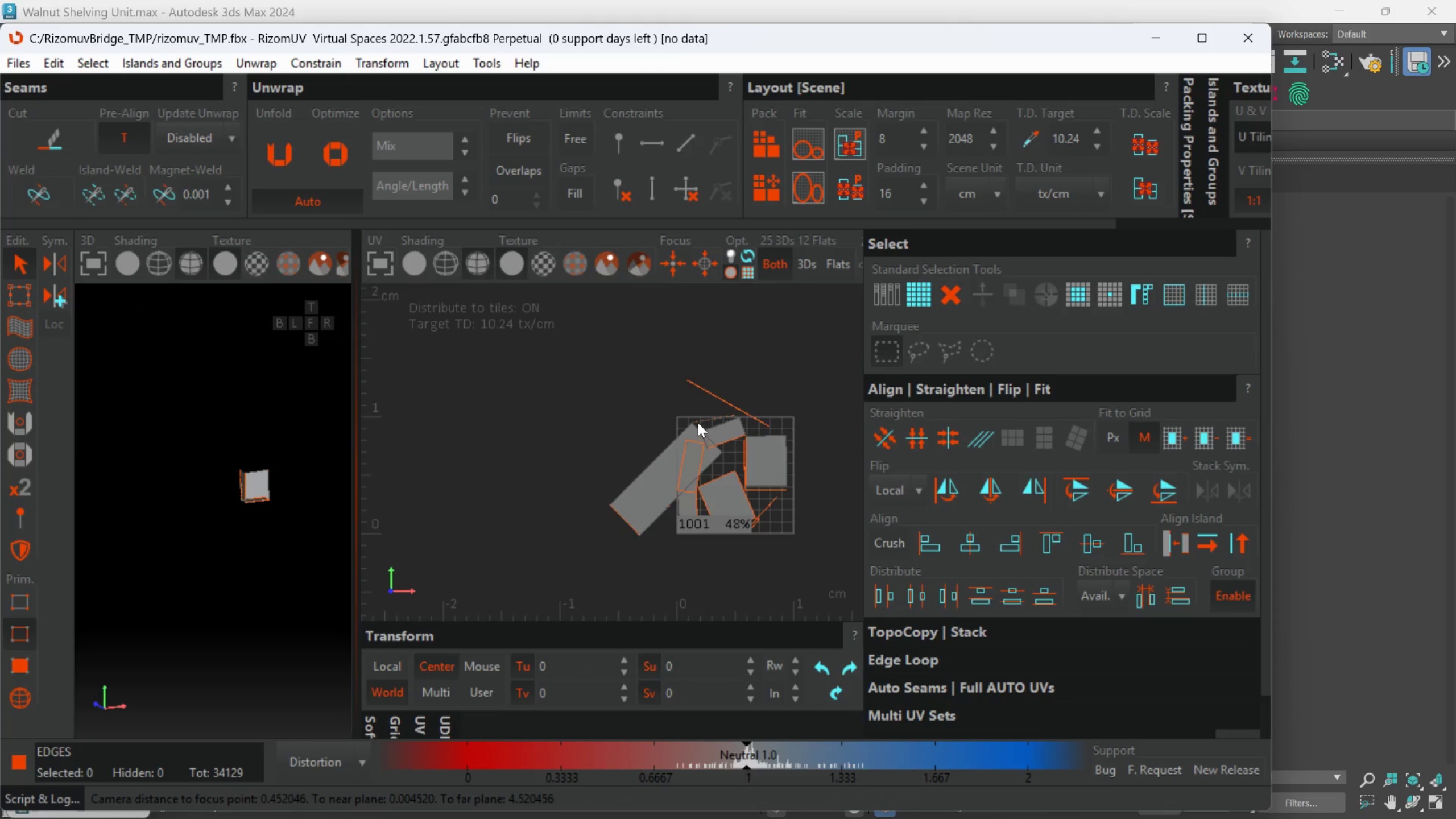 
scroll: coordinate [698, 423], scroll_direction: none, amount: 0.0
 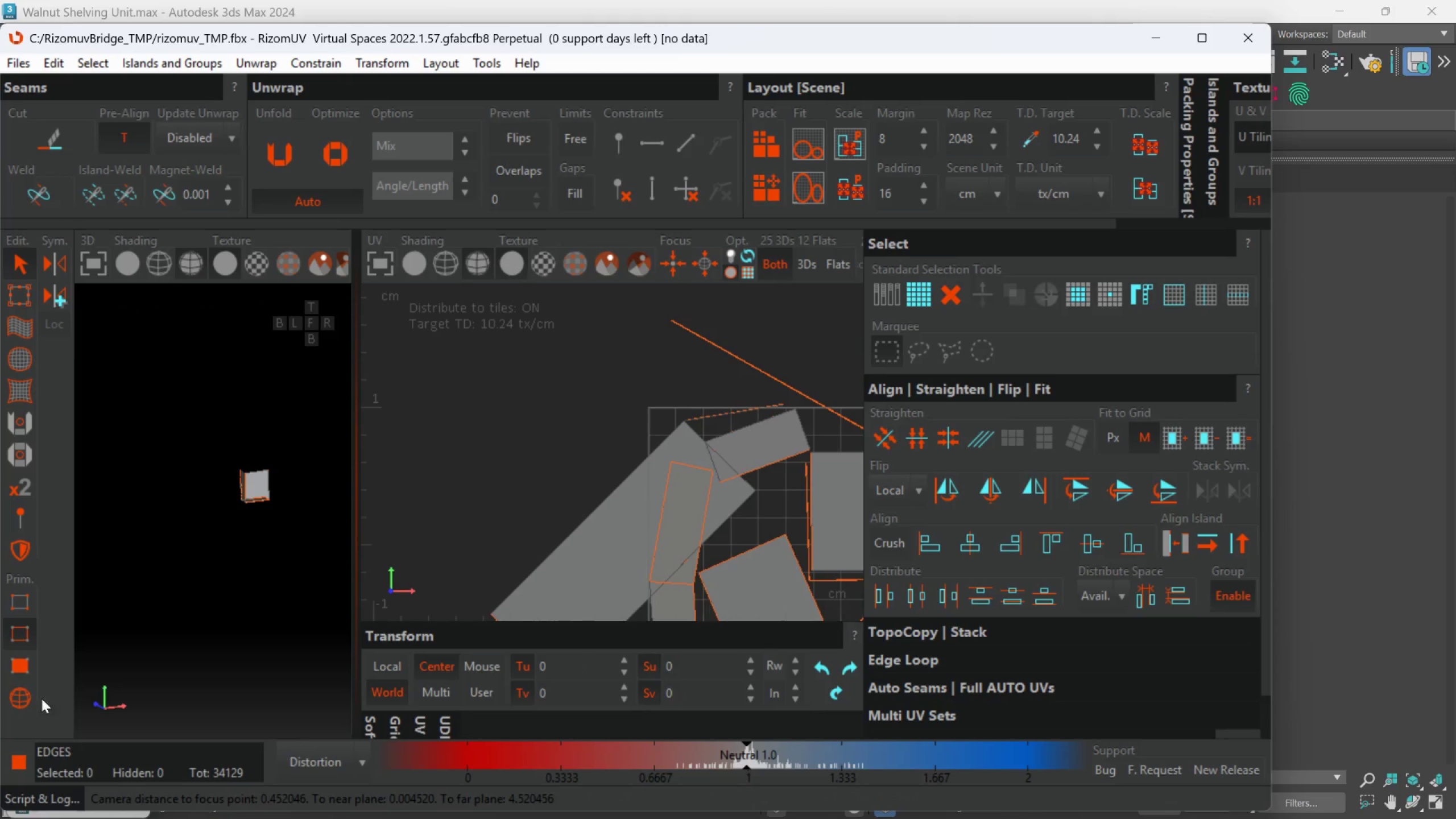 
left_click_drag(start_coordinate=[30, 701], to_coordinate=[34, 700])
 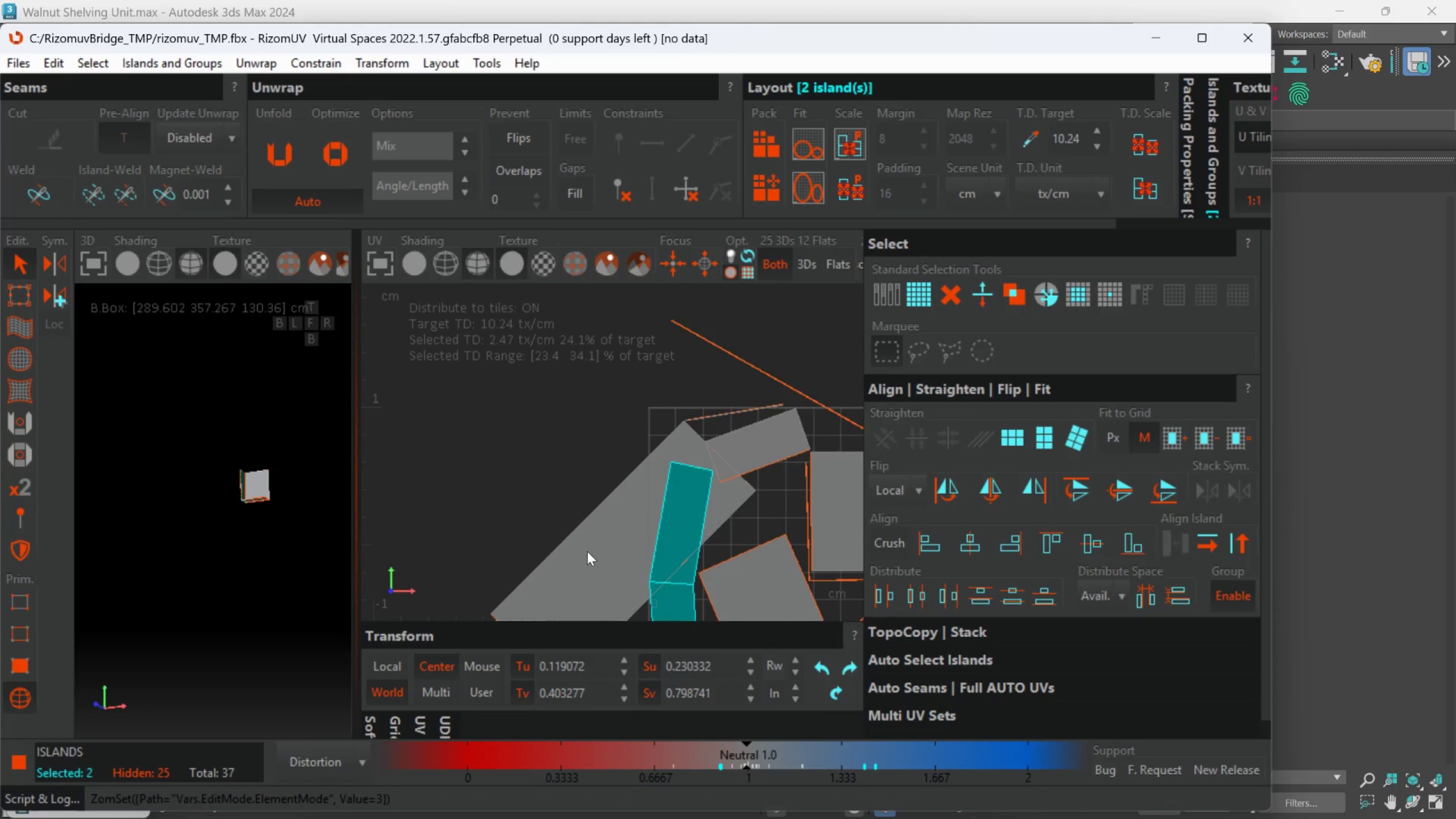 
left_click_drag(start_coordinate=[732, 587], to_coordinate=[536, 429])
 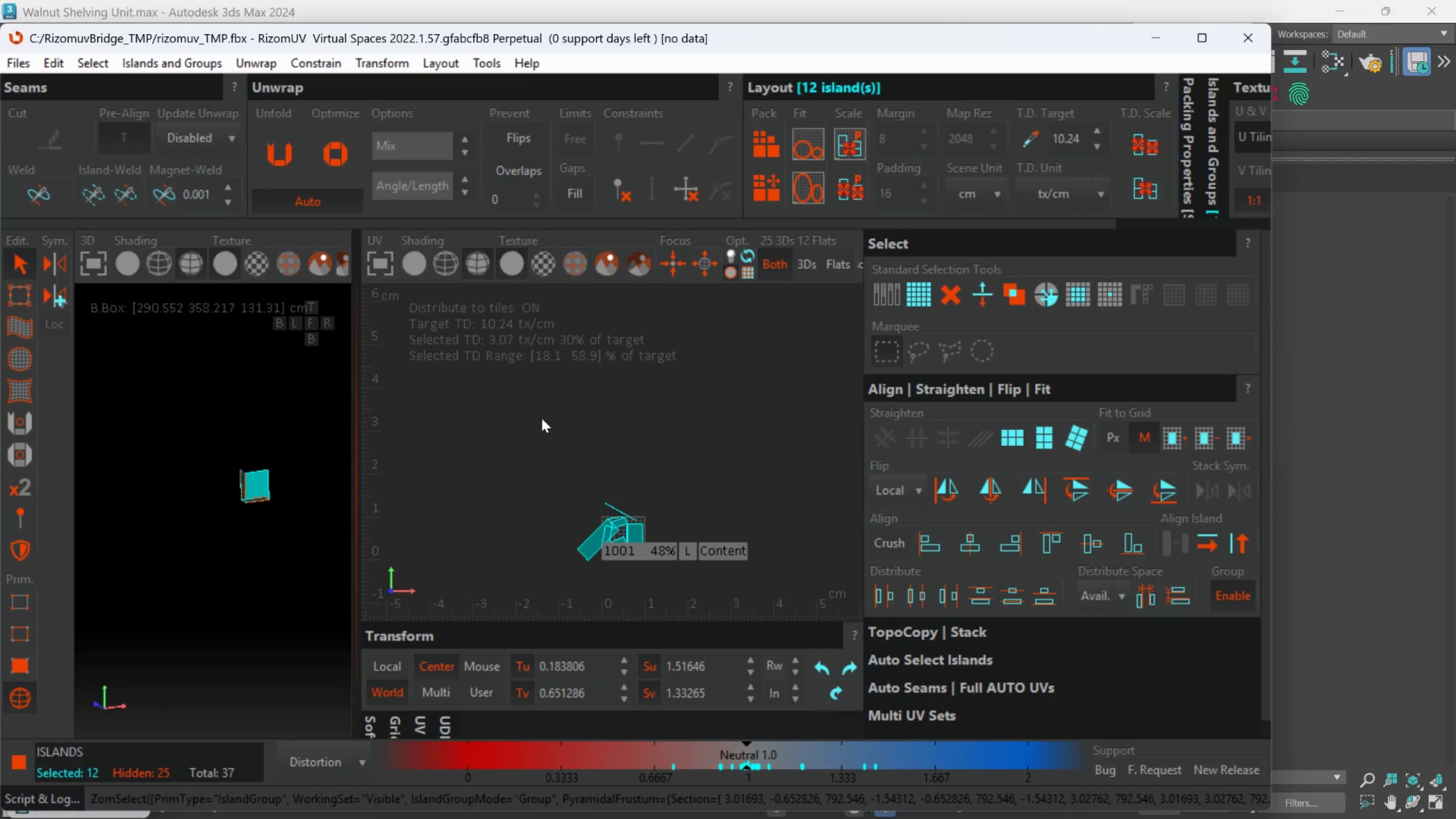 
scroll: coordinate [593, 537], scroll_direction: down, amount: 4.0
 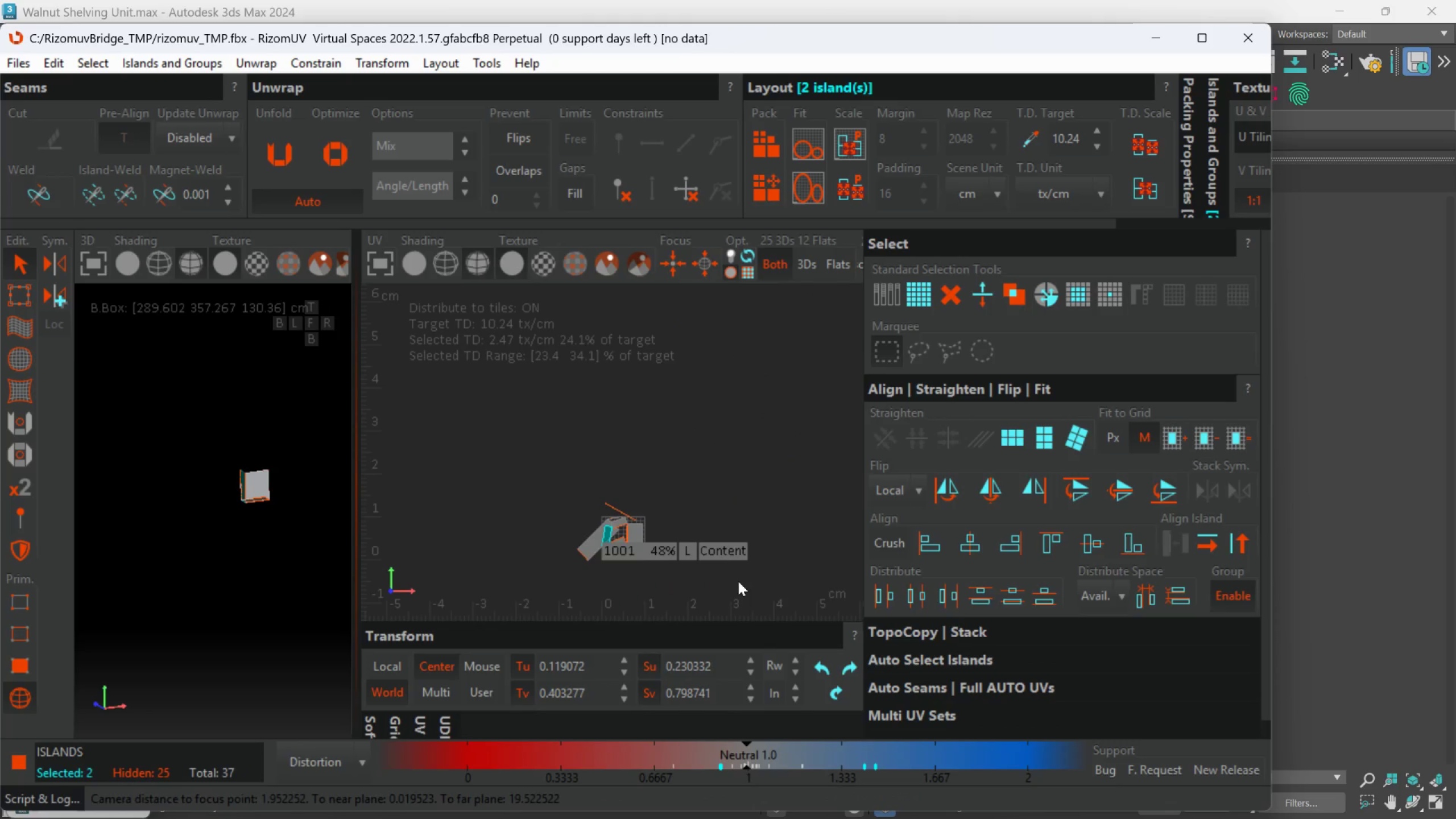 
key(U)
 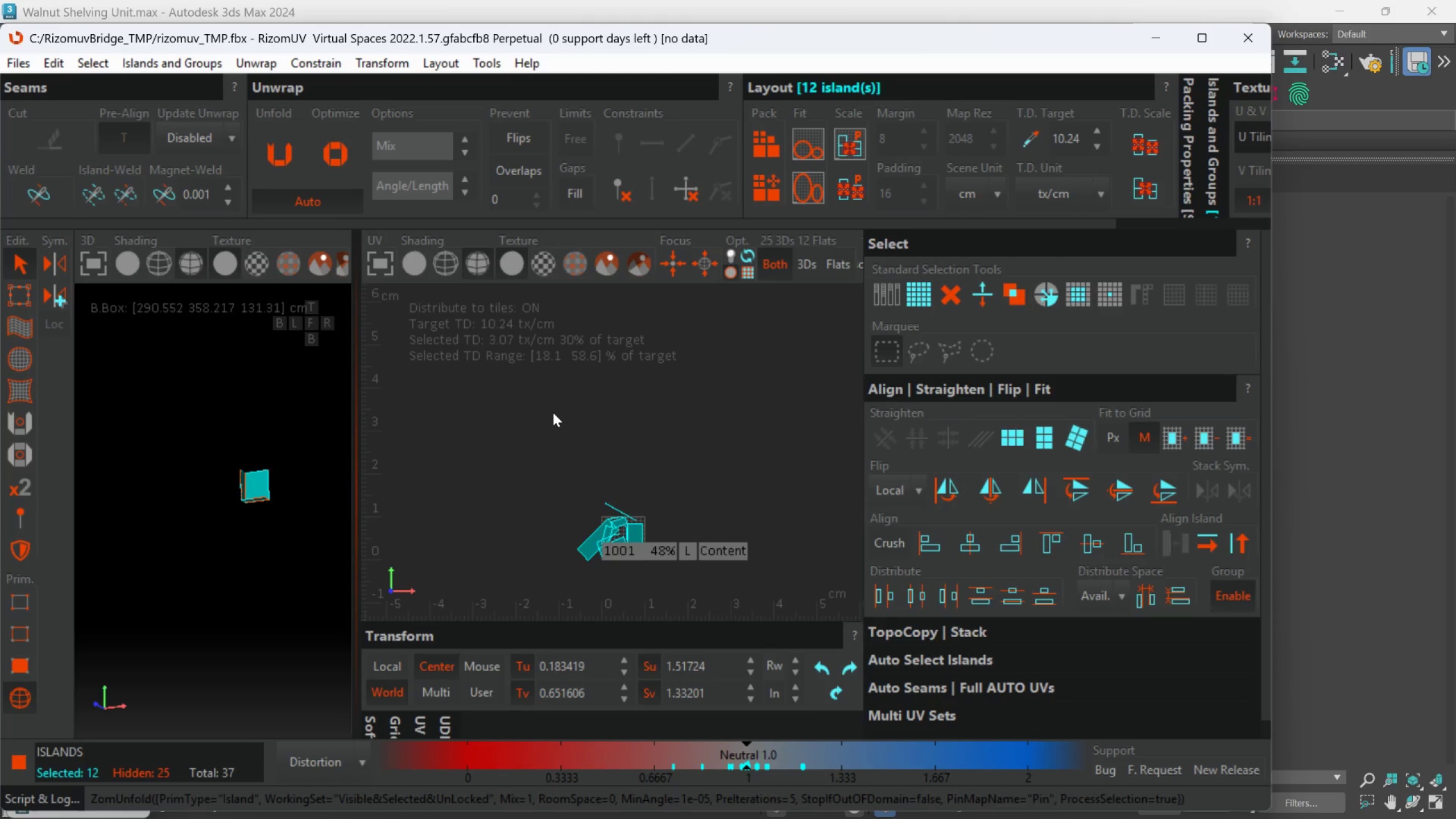 
key(P)
 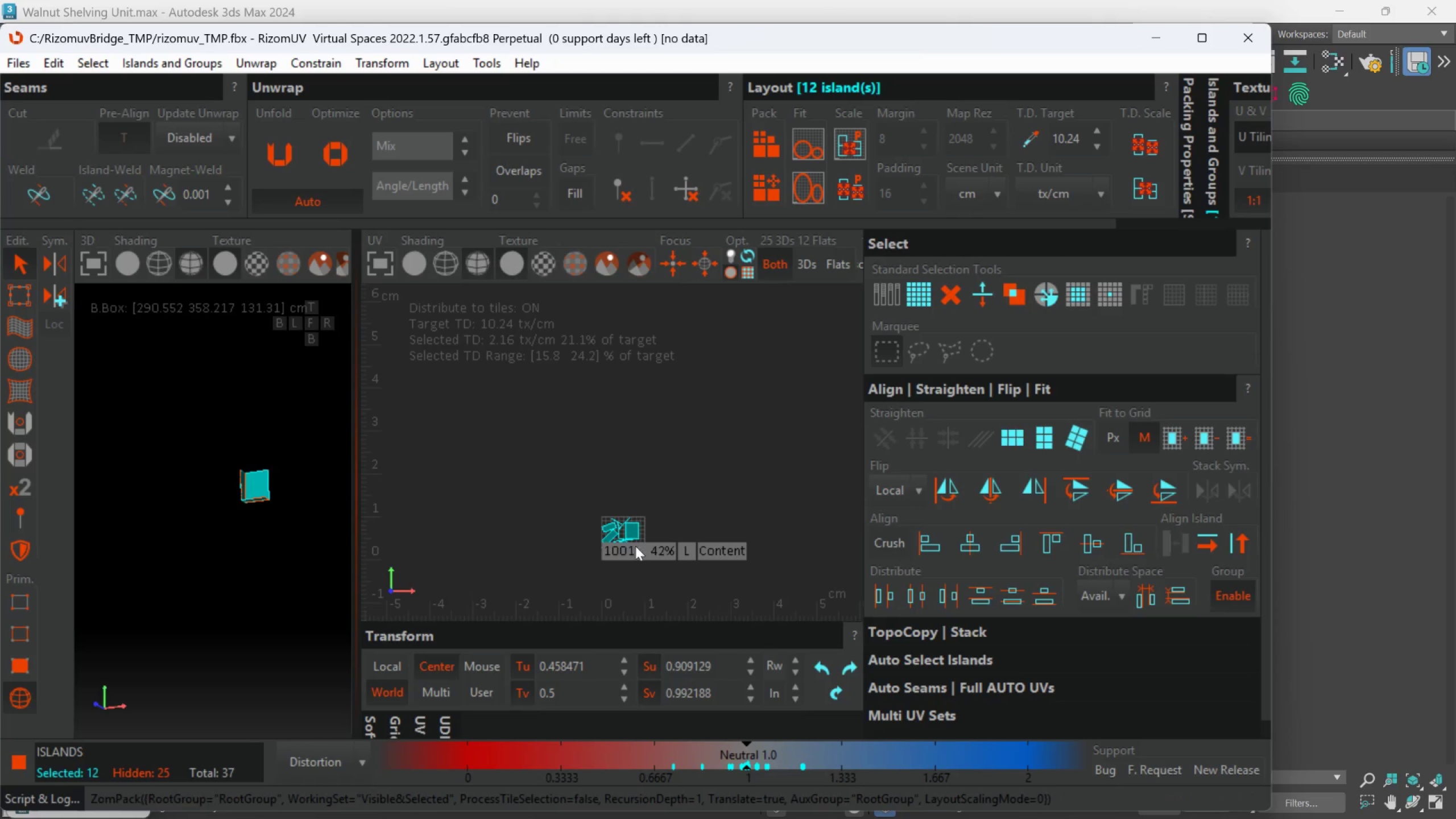 
scroll: coordinate [623, 537], scroll_direction: up, amount: 3.0
 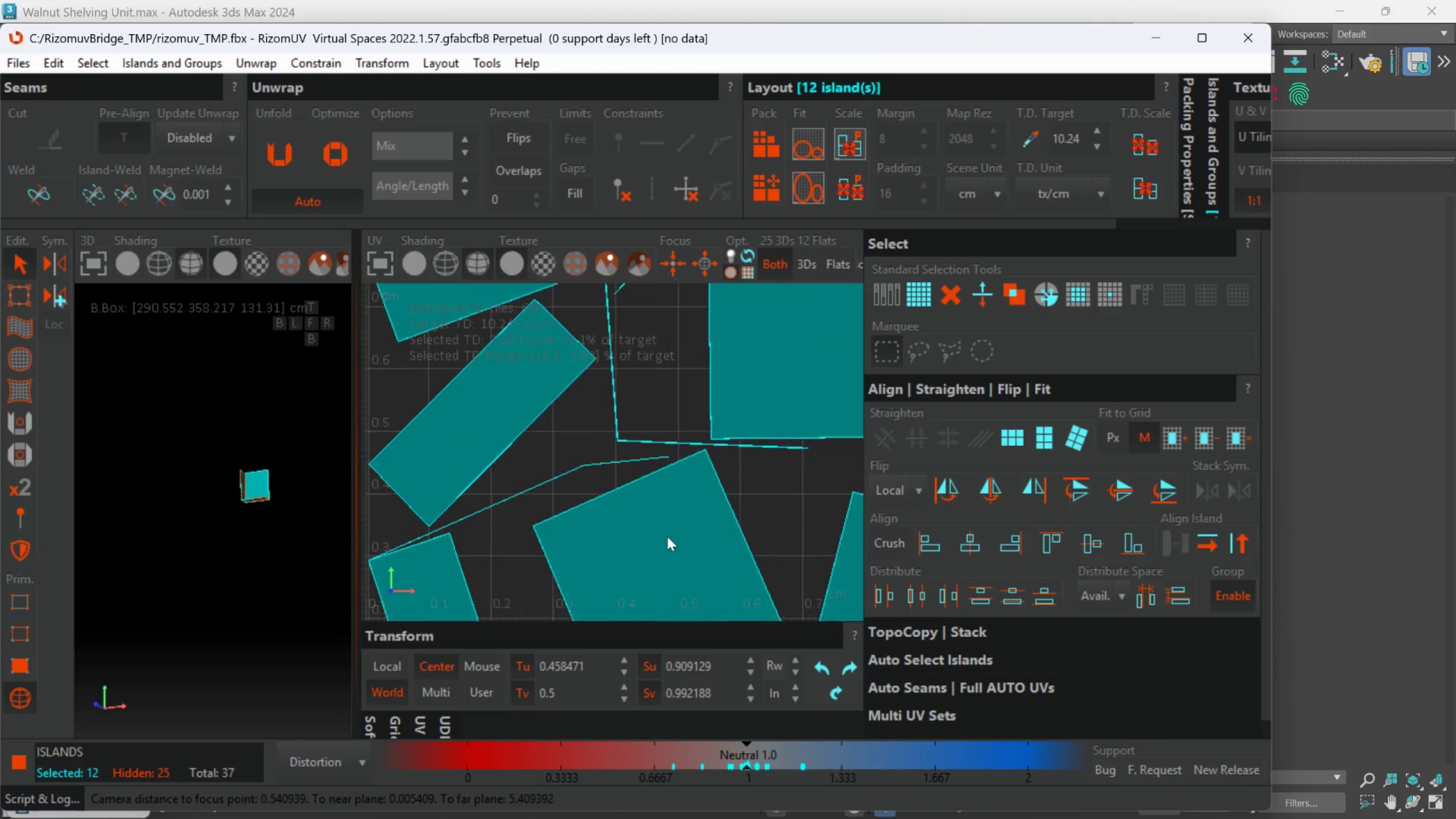 
scroll: coordinate [668, 483], scroll_direction: down, amount: 1.0
 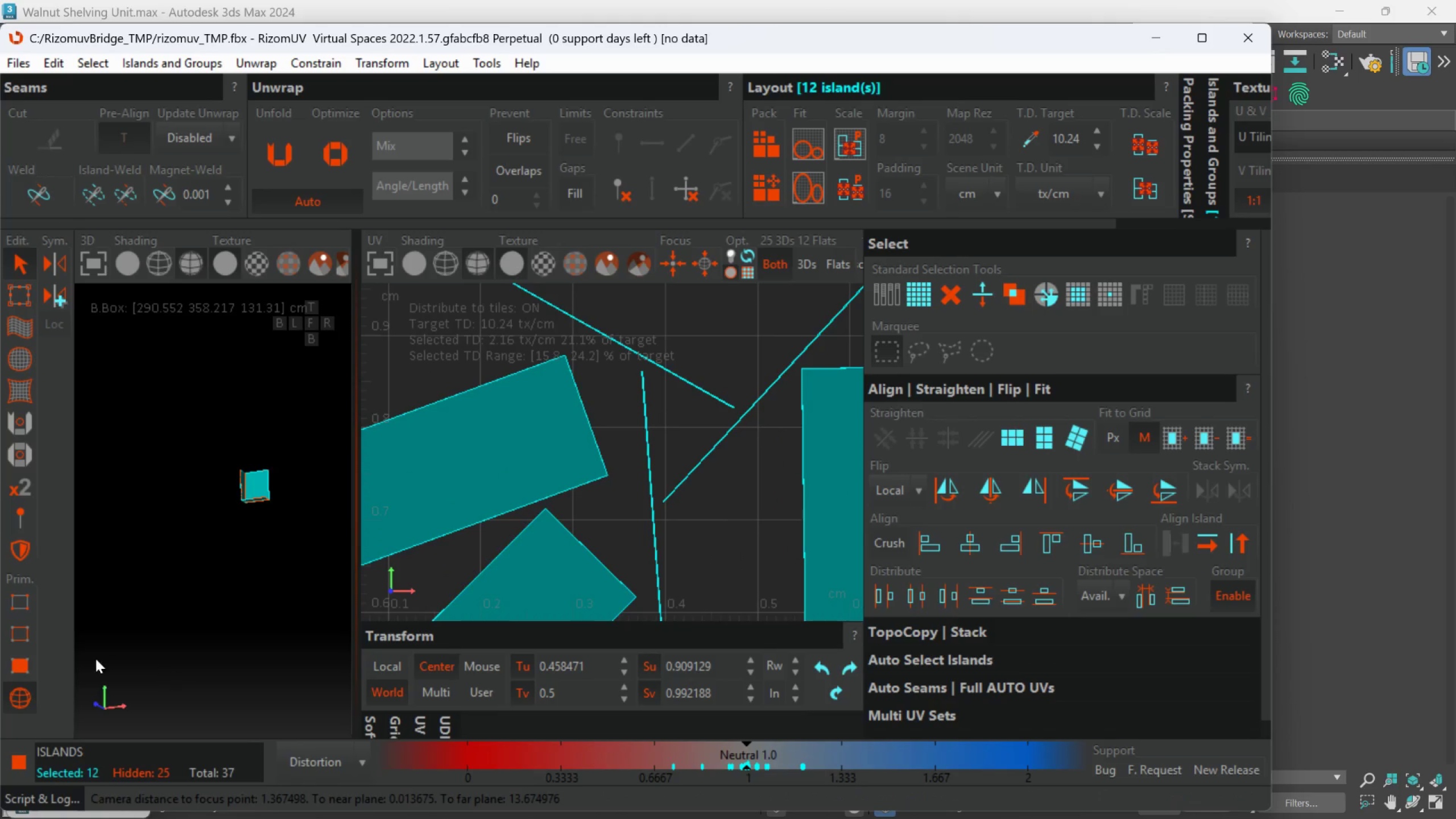 
left_click([28, 628])
 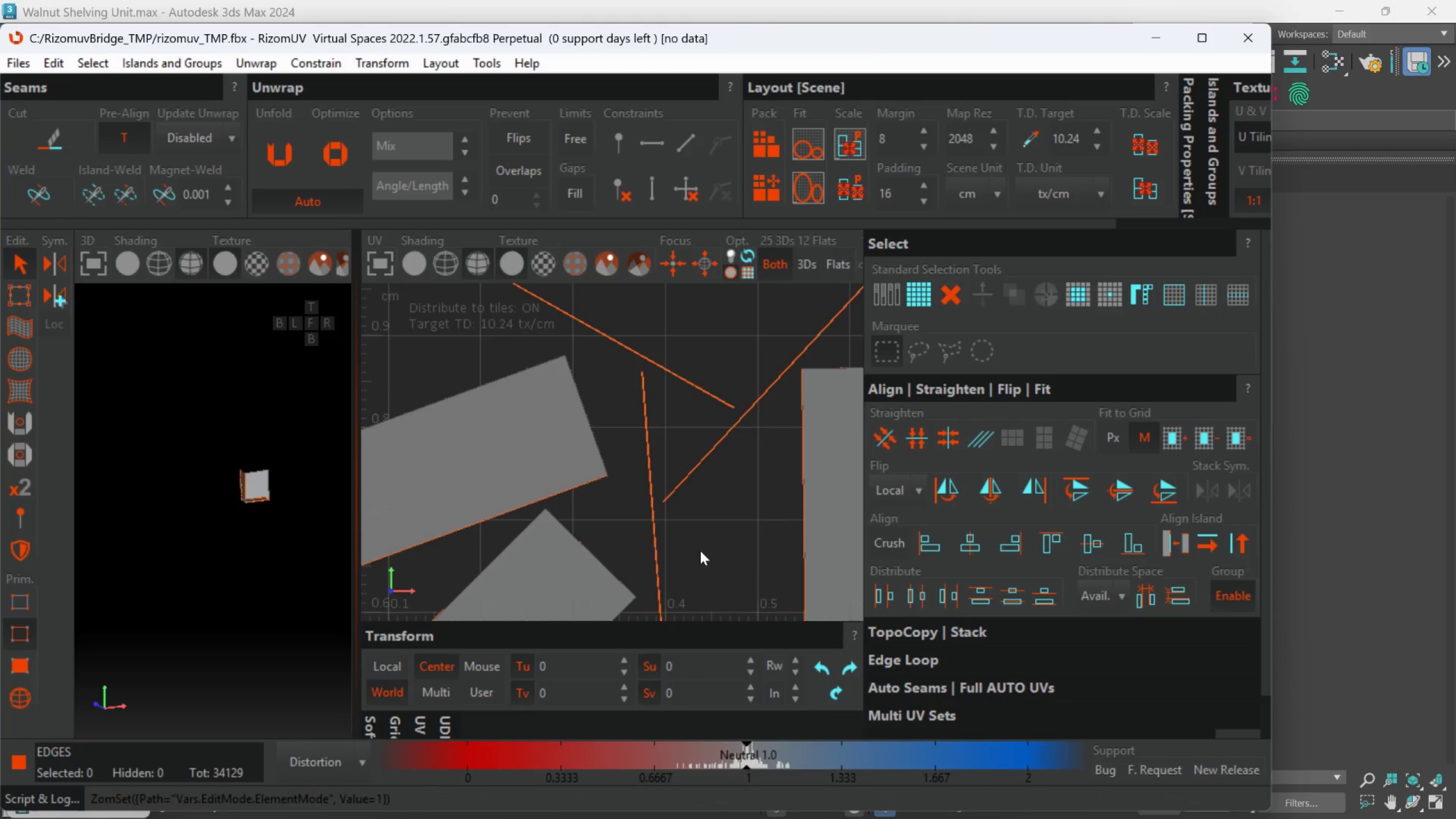 
scroll: coordinate [691, 551], scroll_direction: down, amount: 2.0
 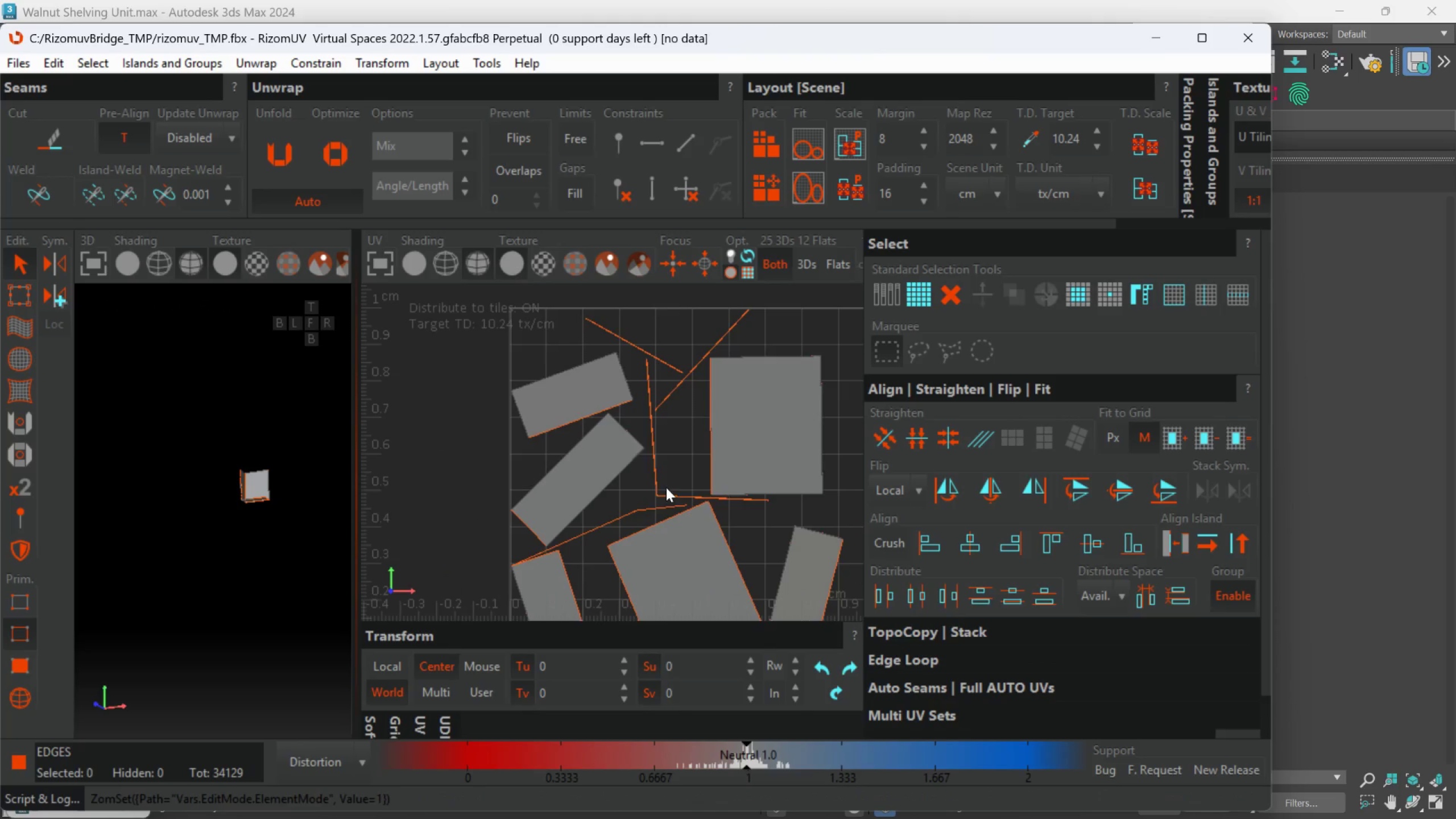 
scroll: coordinate [527, 478], scroll_direction: up, amount: 10.0
 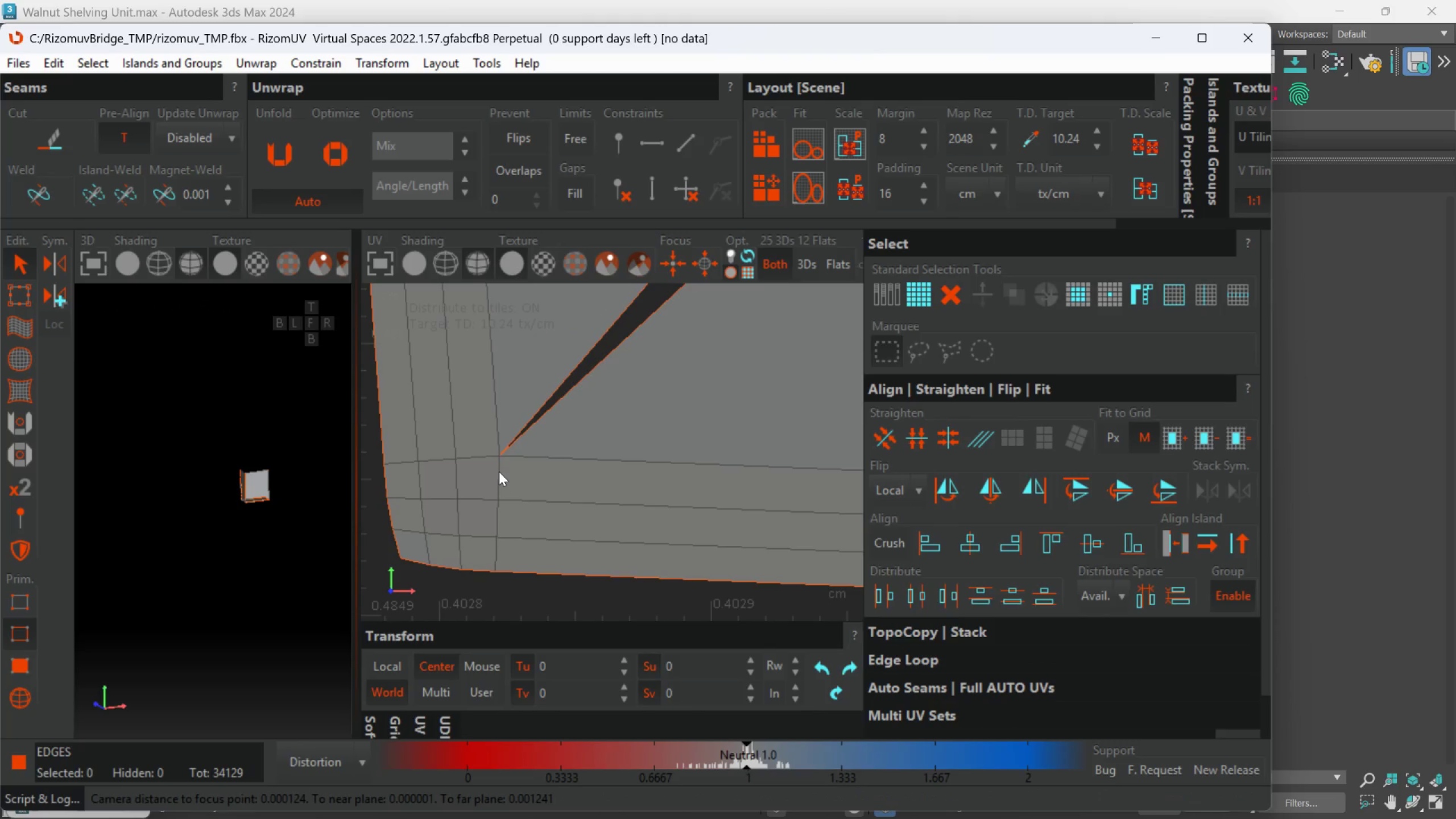 
double_click([499, 471])
 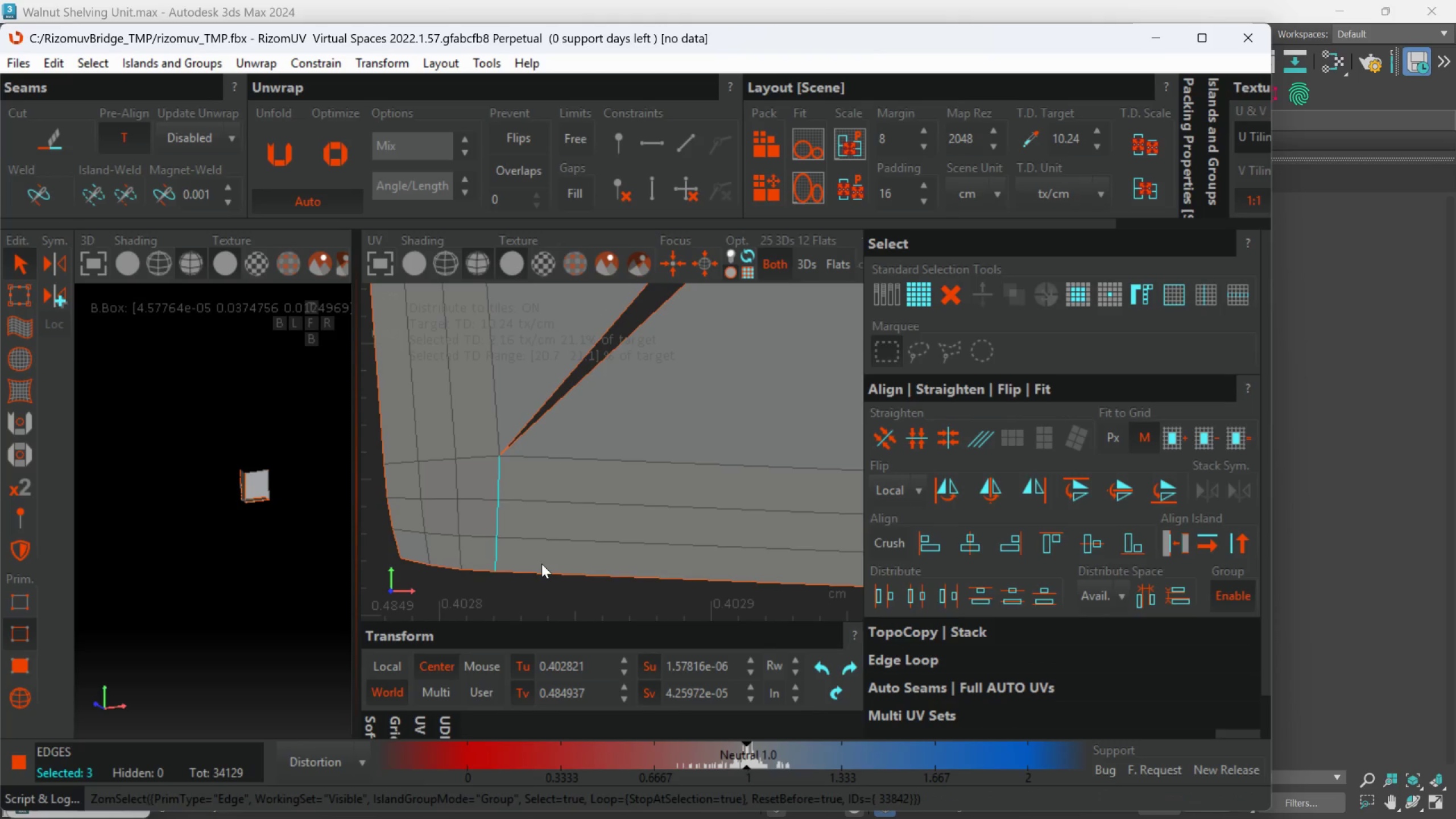 
key(C)
 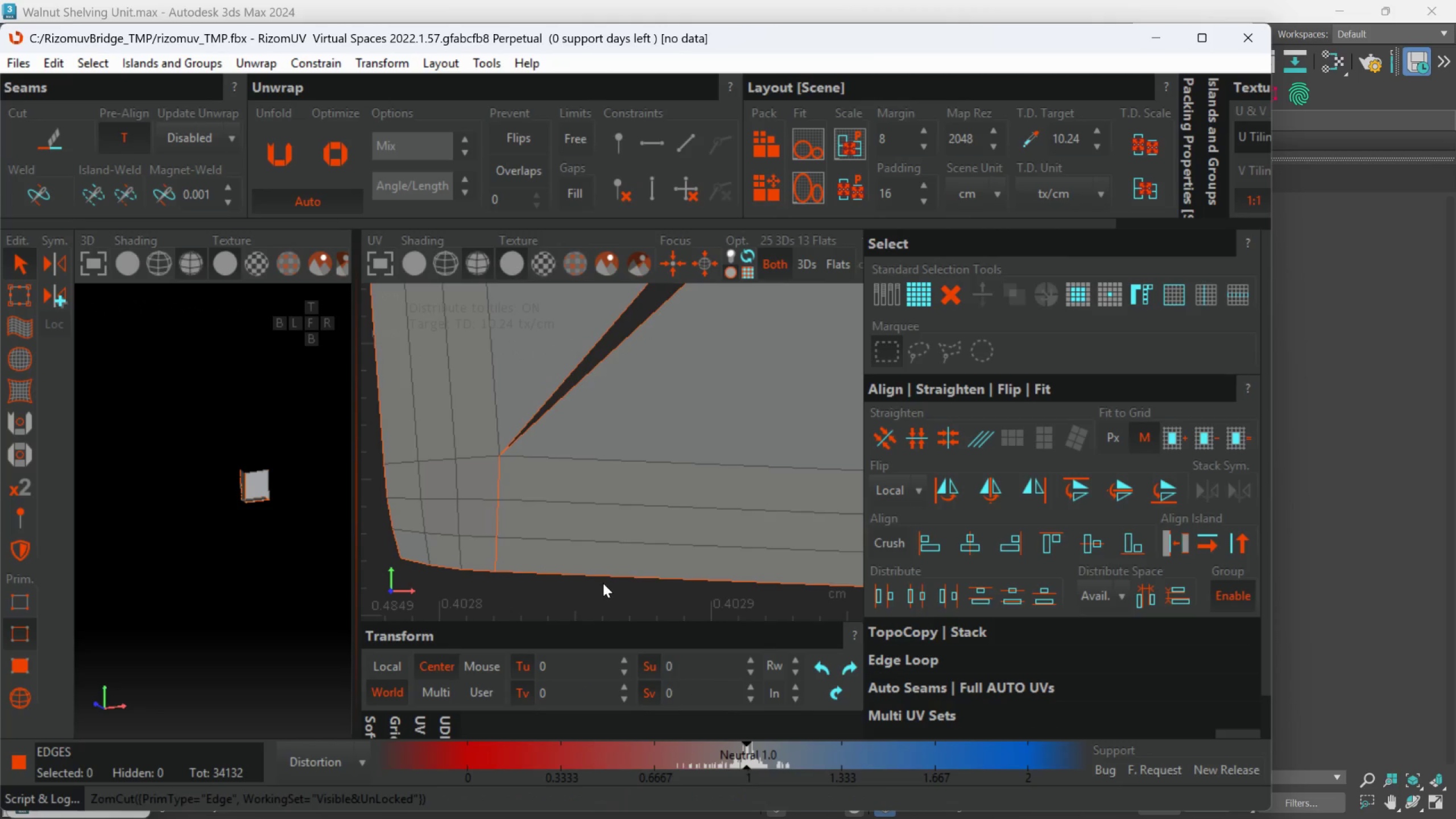 
scroll: coordinate [603, 583], scroll_direction: down, amount: 4.0
 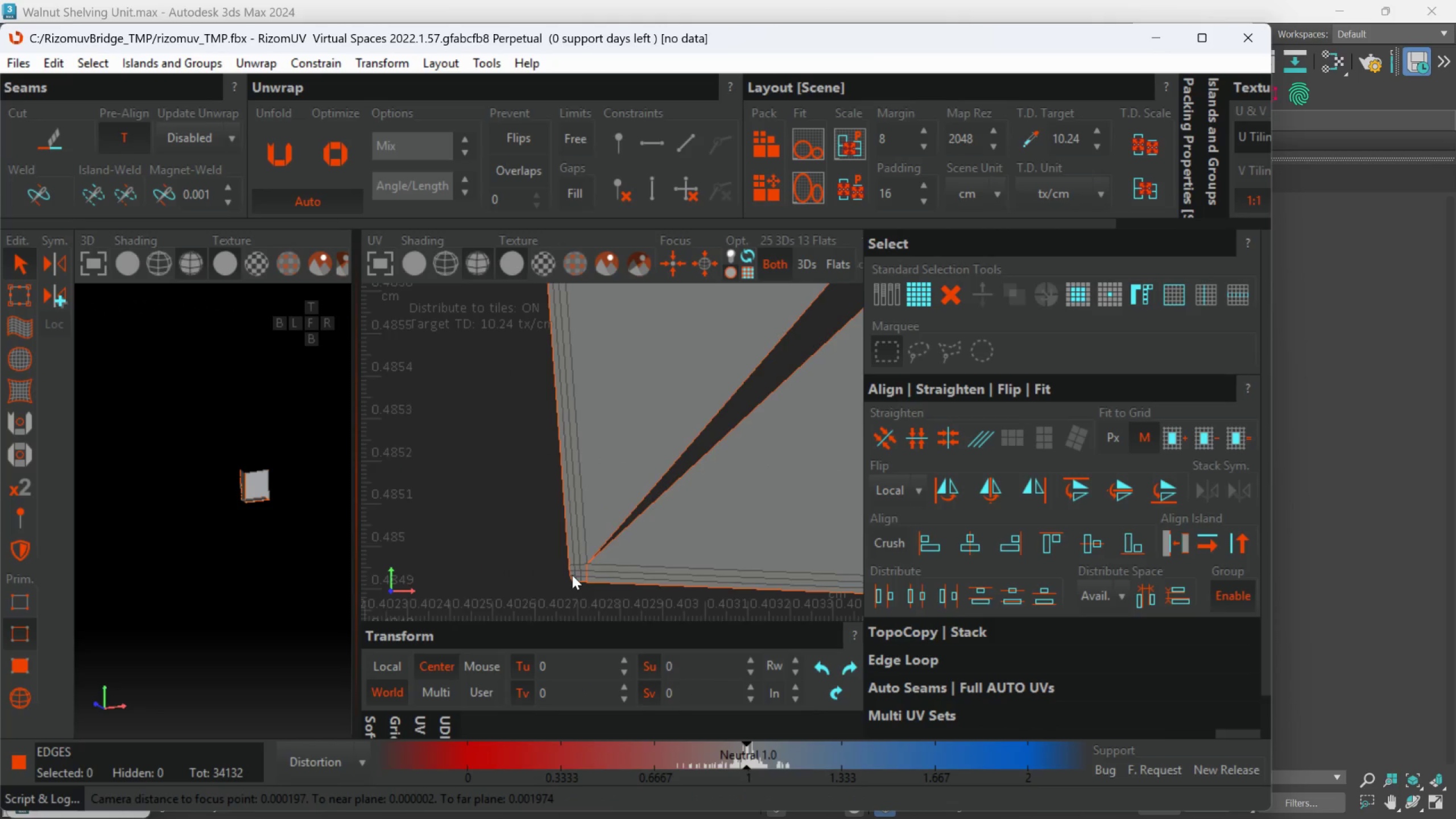 
scroll: coordinate [640, 511], scroll_direction: up, amount: 3.0
 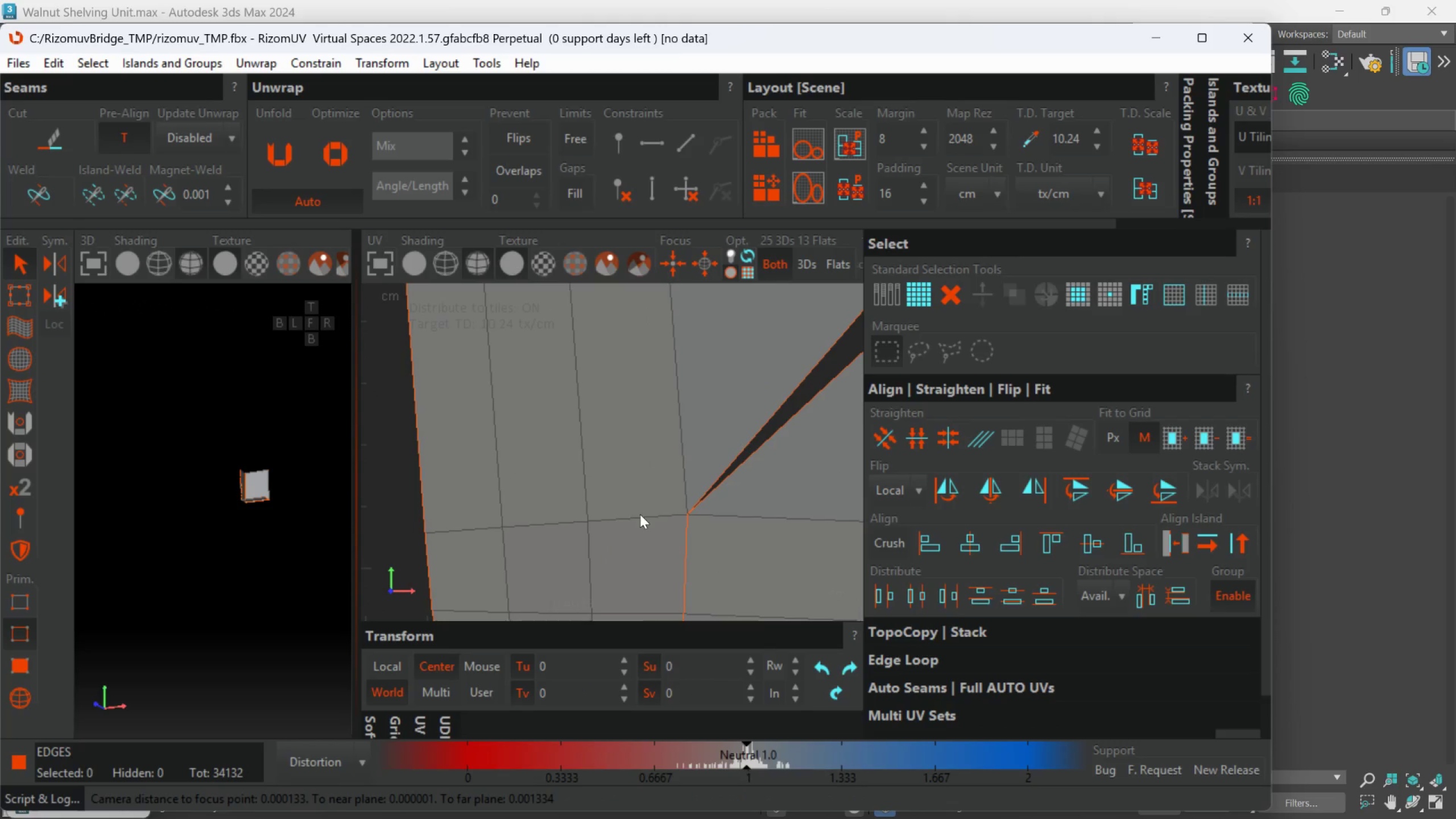 
double_click([640, 514])
 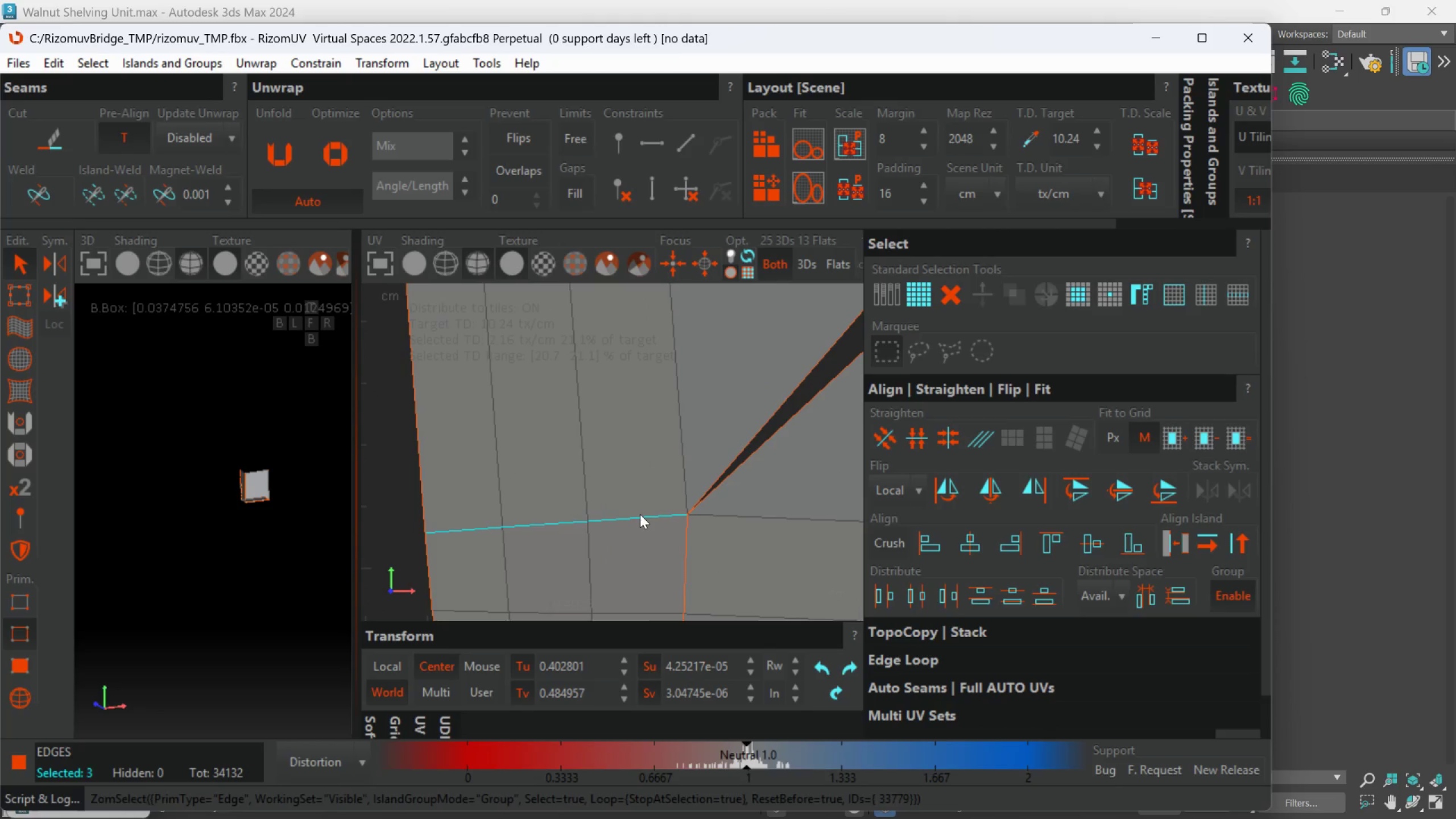 
key(C)
 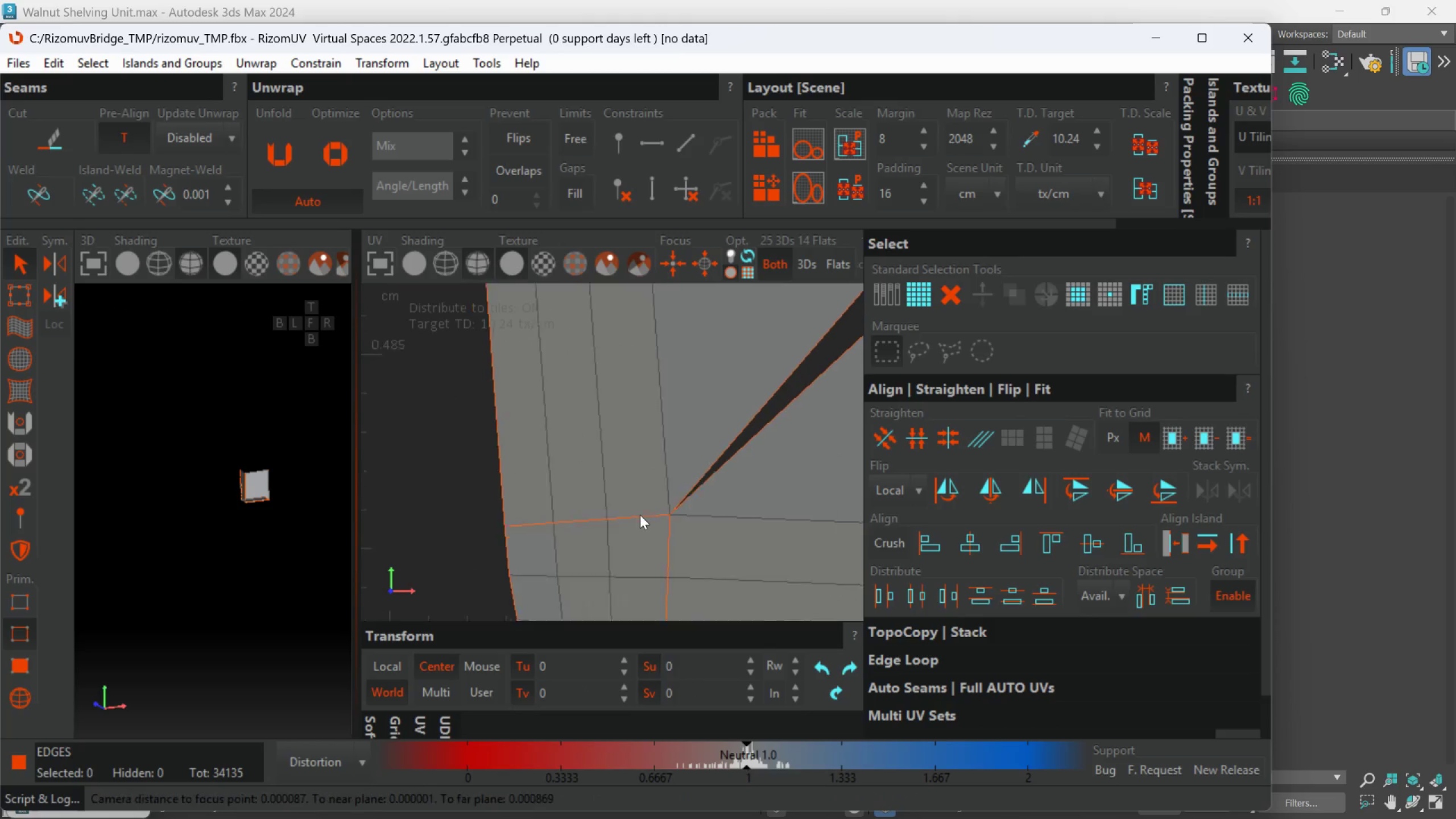 
scroll: coordinate [667, 508], scroll_direction: down, amount: 25.0
 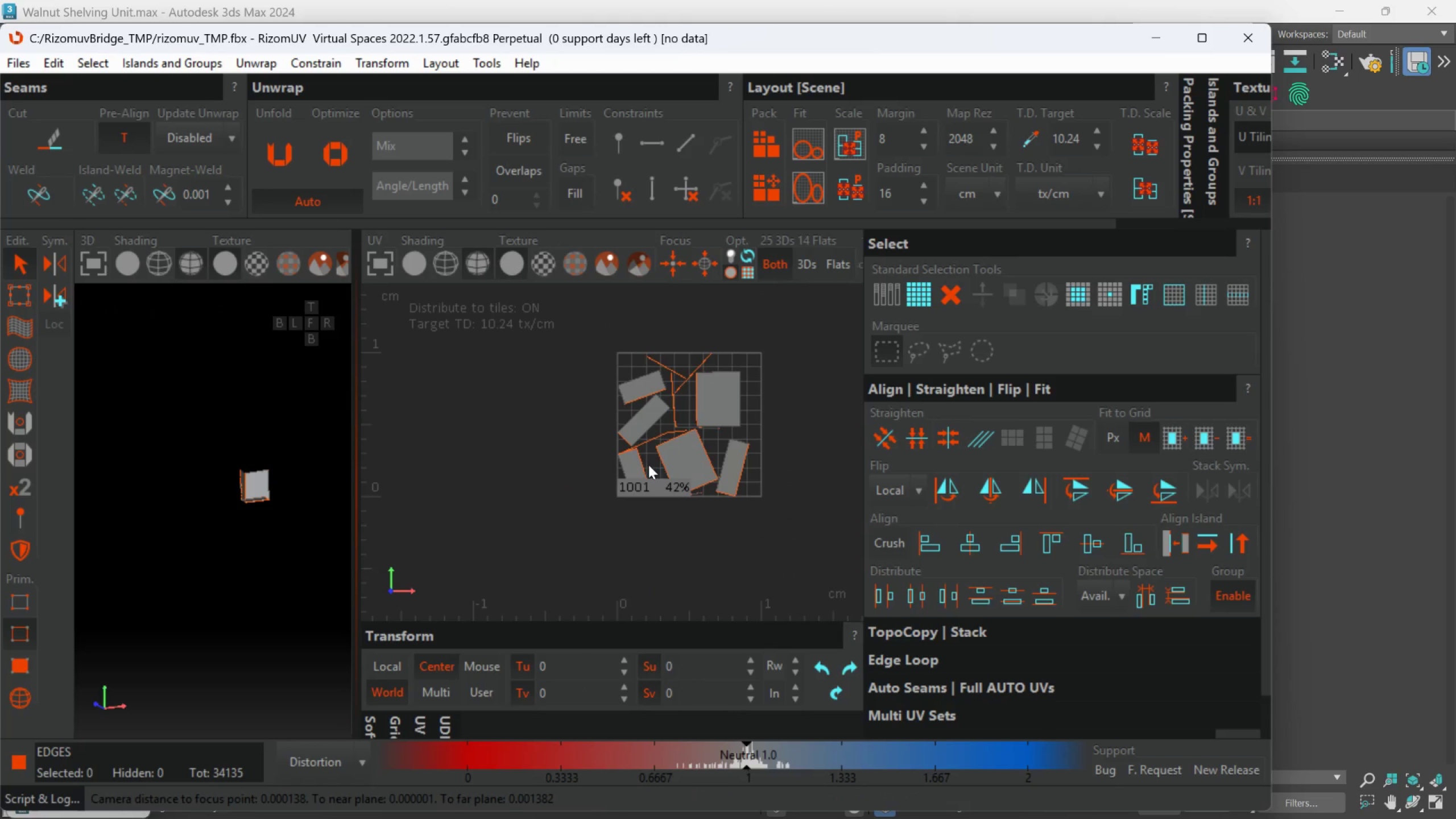 
scroll: coordinate [651, 529], scroll_direction: up, amount: 11.0
 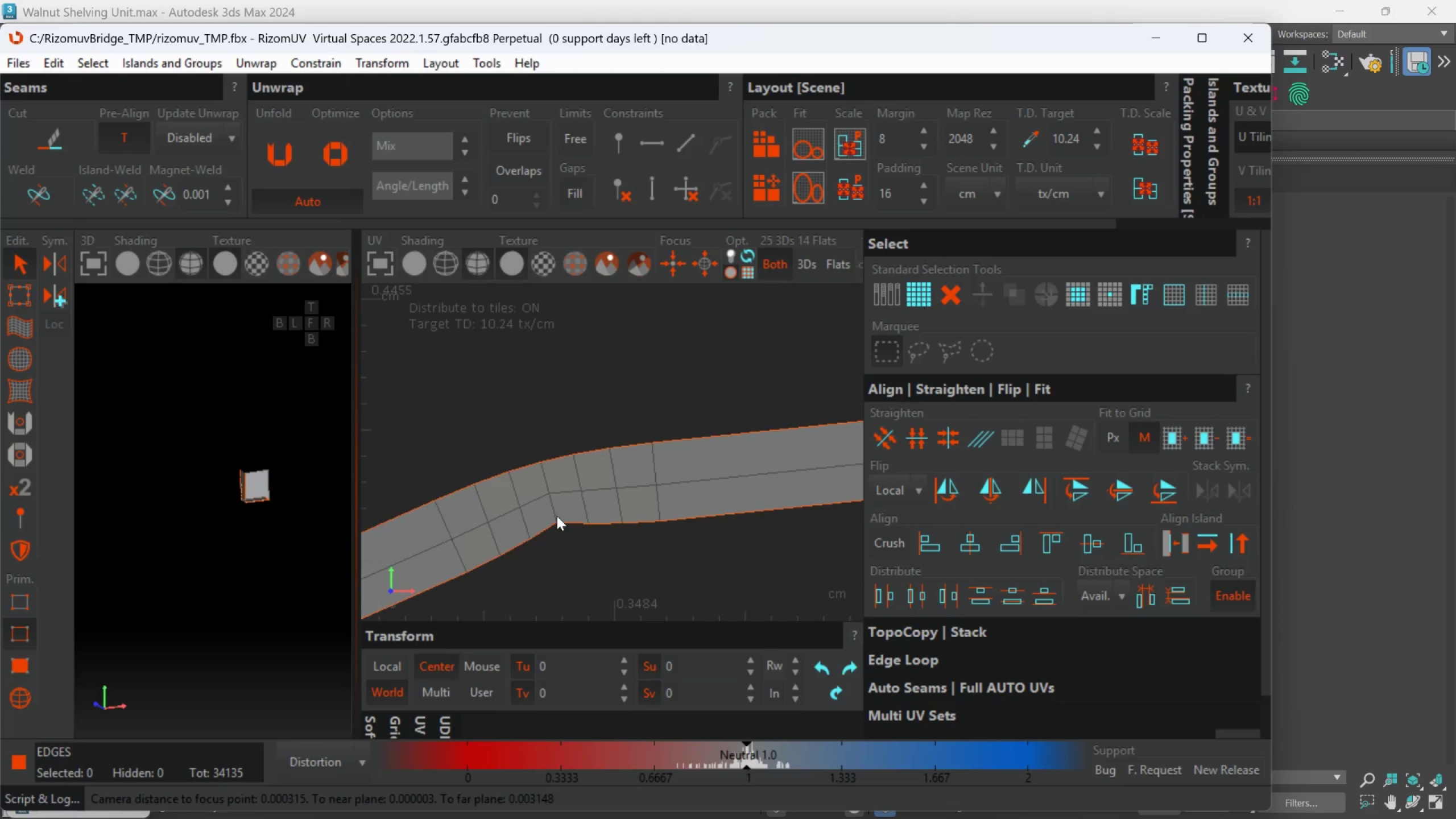 
double_click([557, 516])
 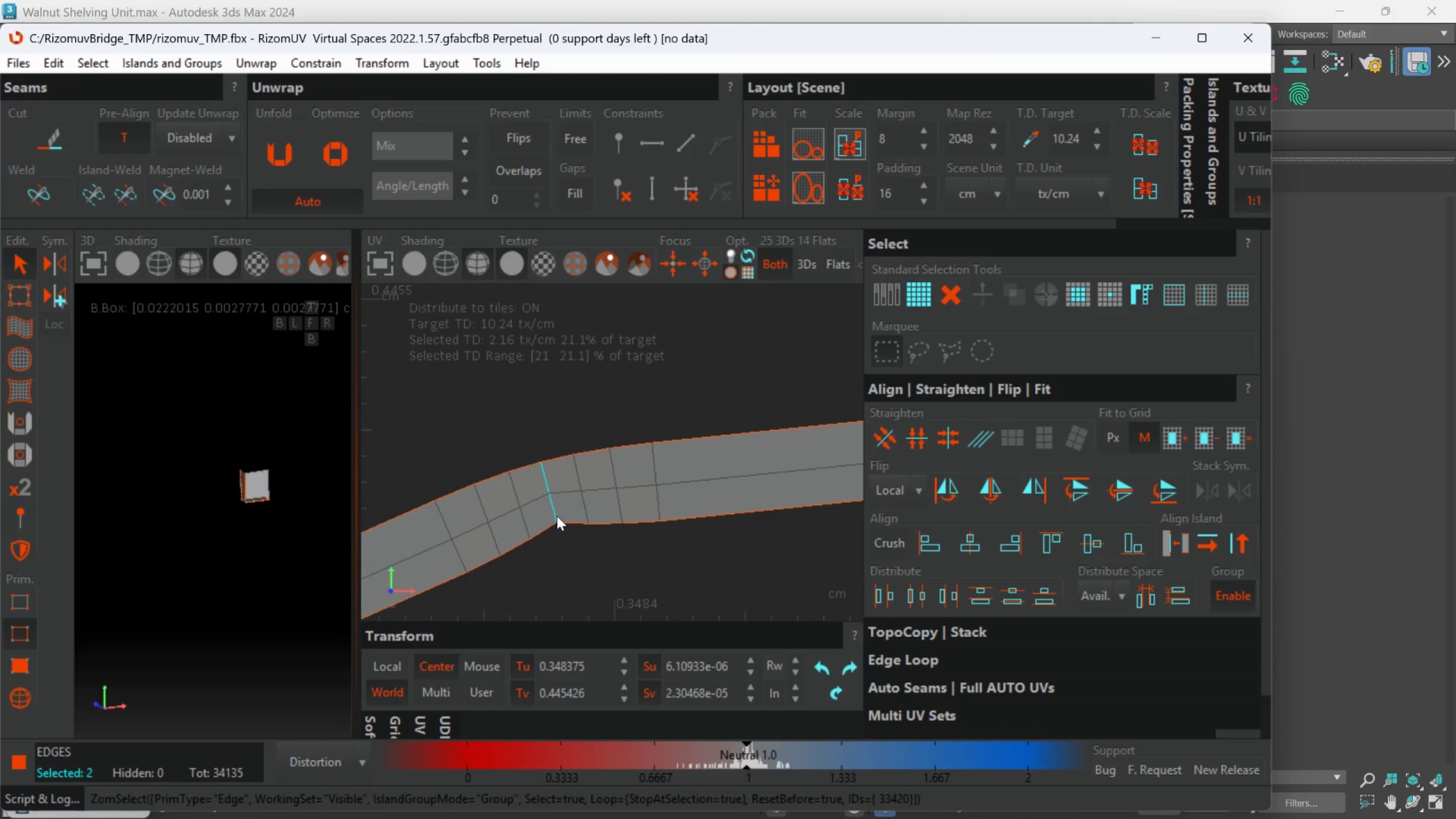 
key(C)
 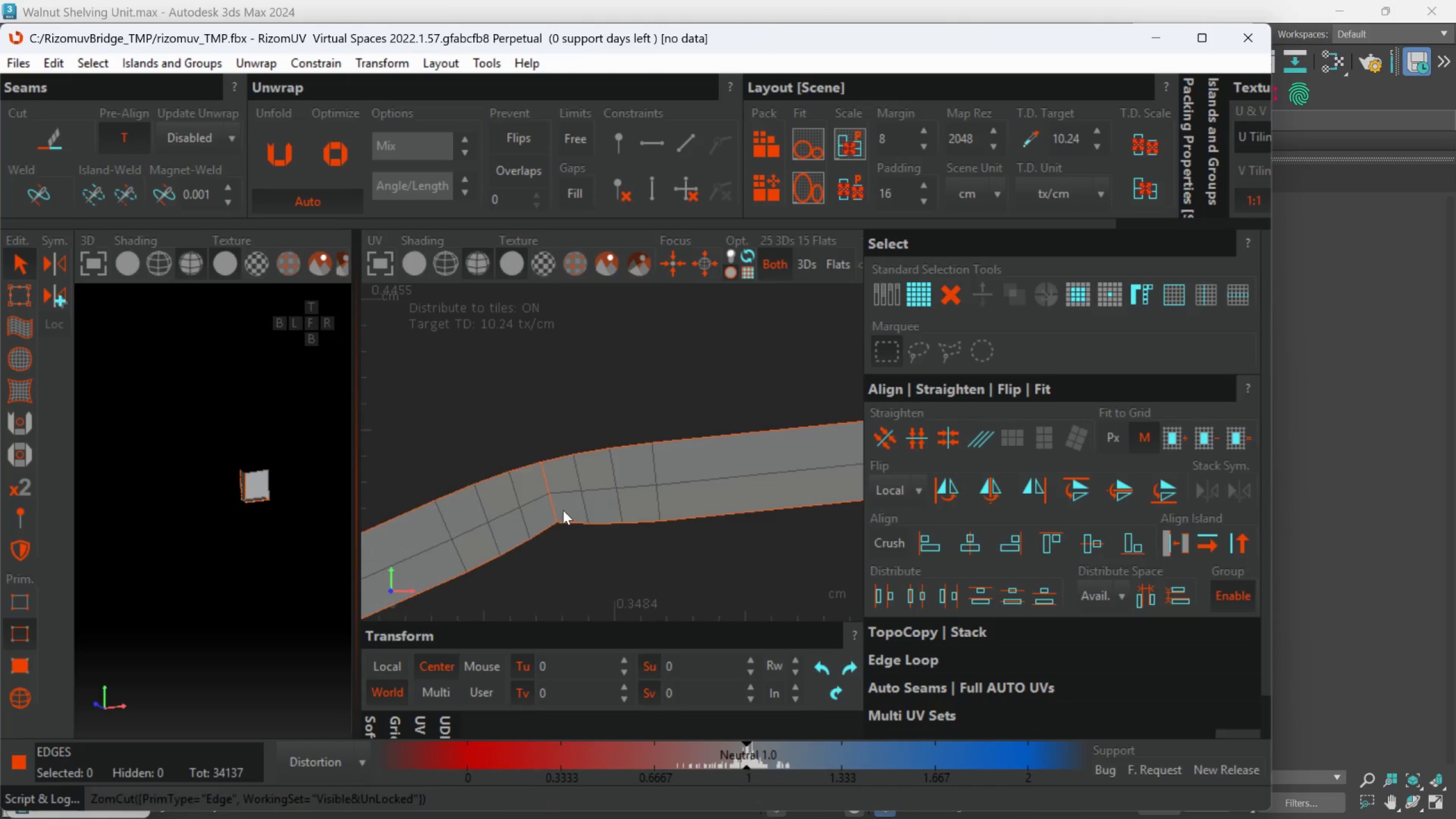 
scroll: coordinate [598, 529], scroll_direction: down, amount: 19.0
 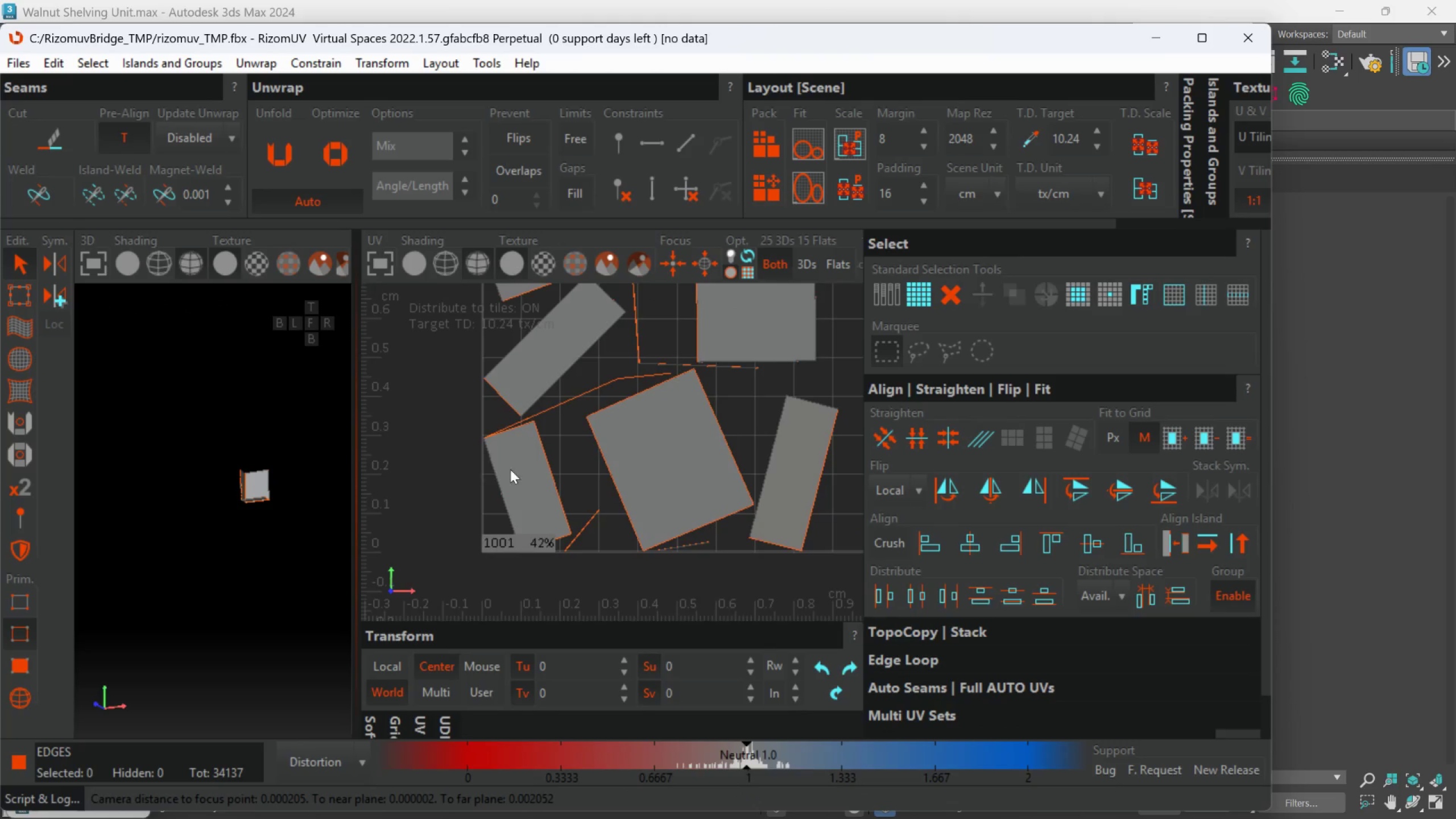 
scroll: coordinate [663, 565], scroll_direction: up, amount: 9.0
 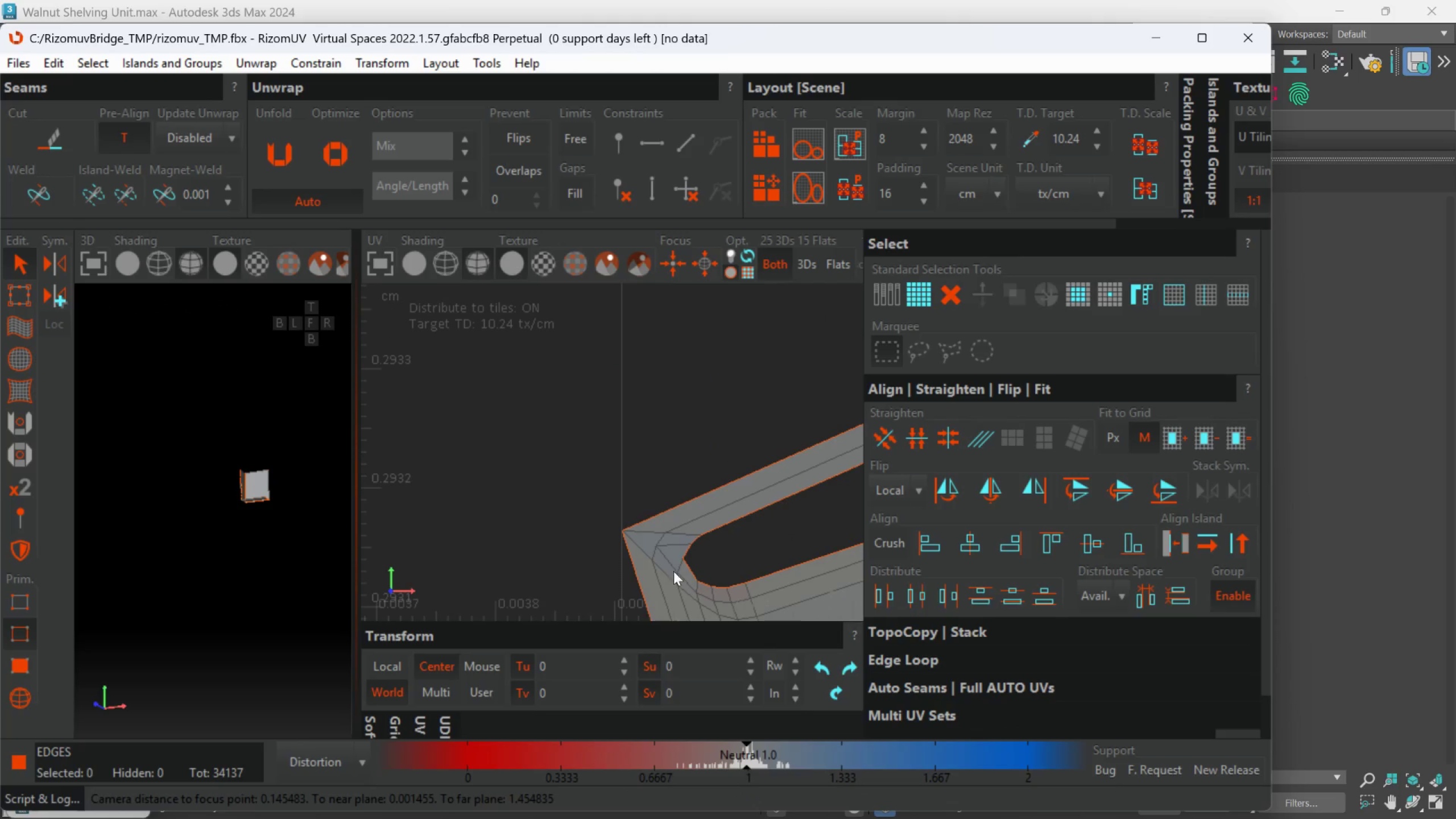 
middle_click([725, 578])
 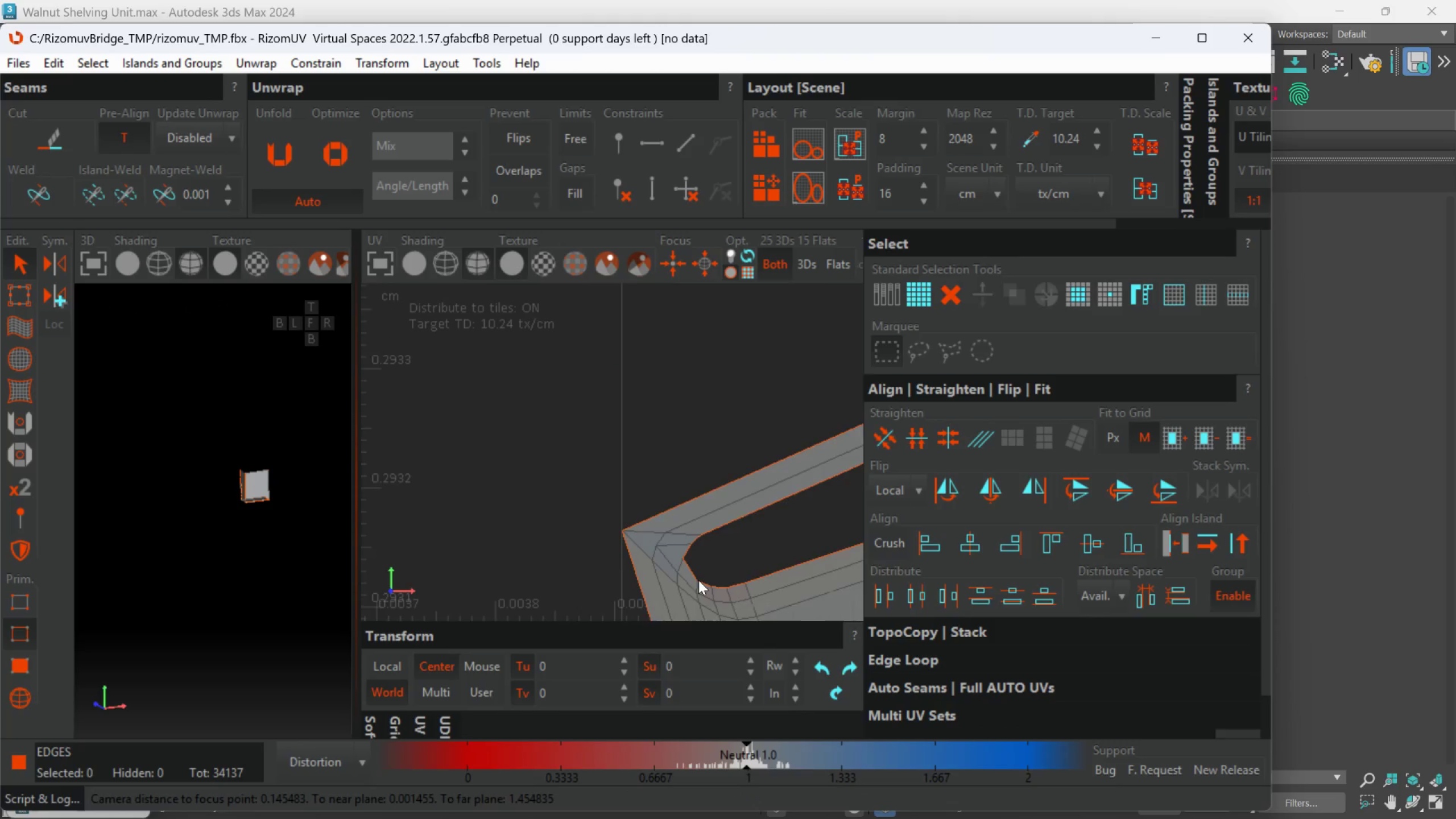 
scroll: coordinate [694, 580], scroll_direction: up, amount: 1.0
 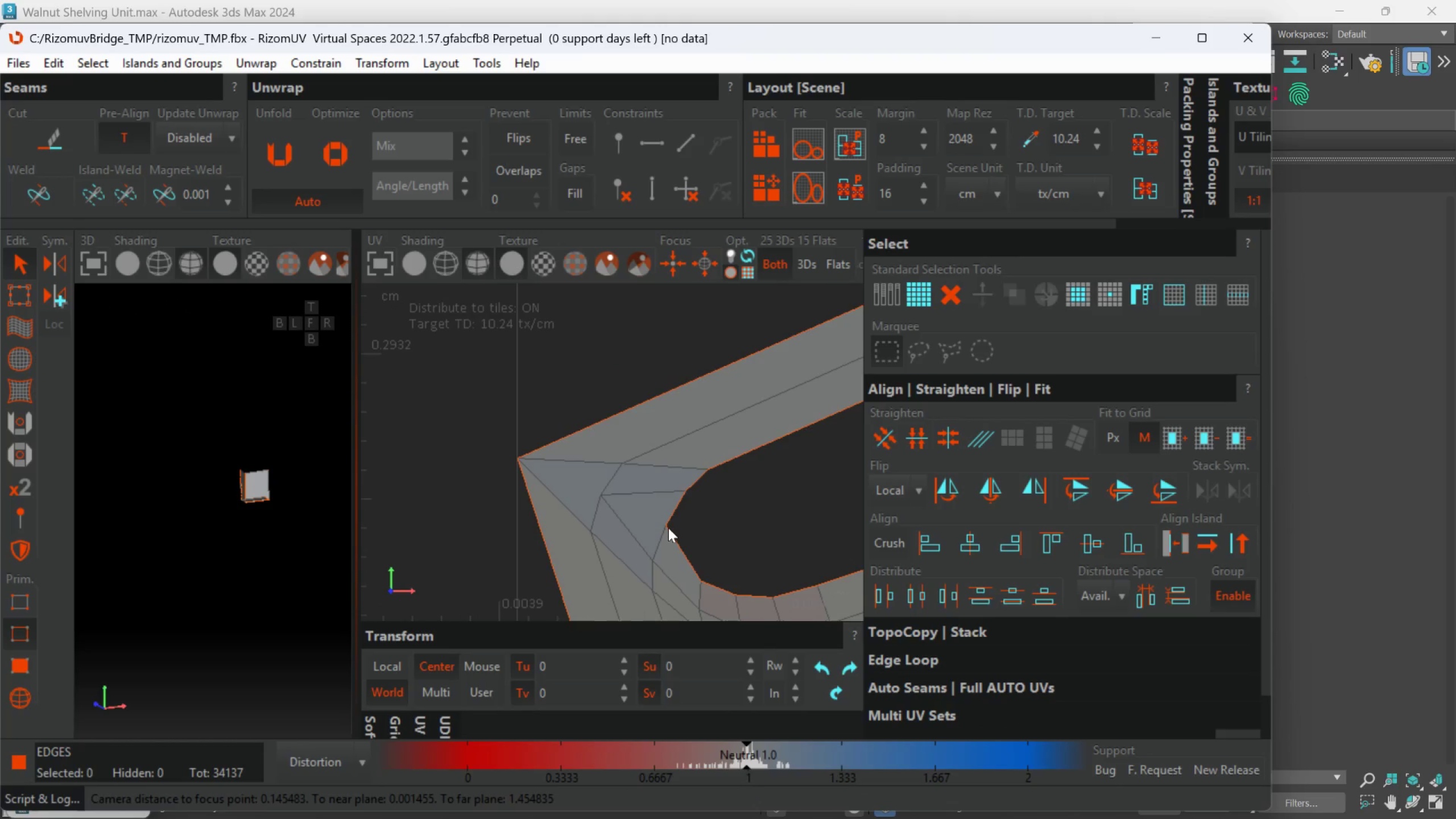 
left_click([659, 538])
 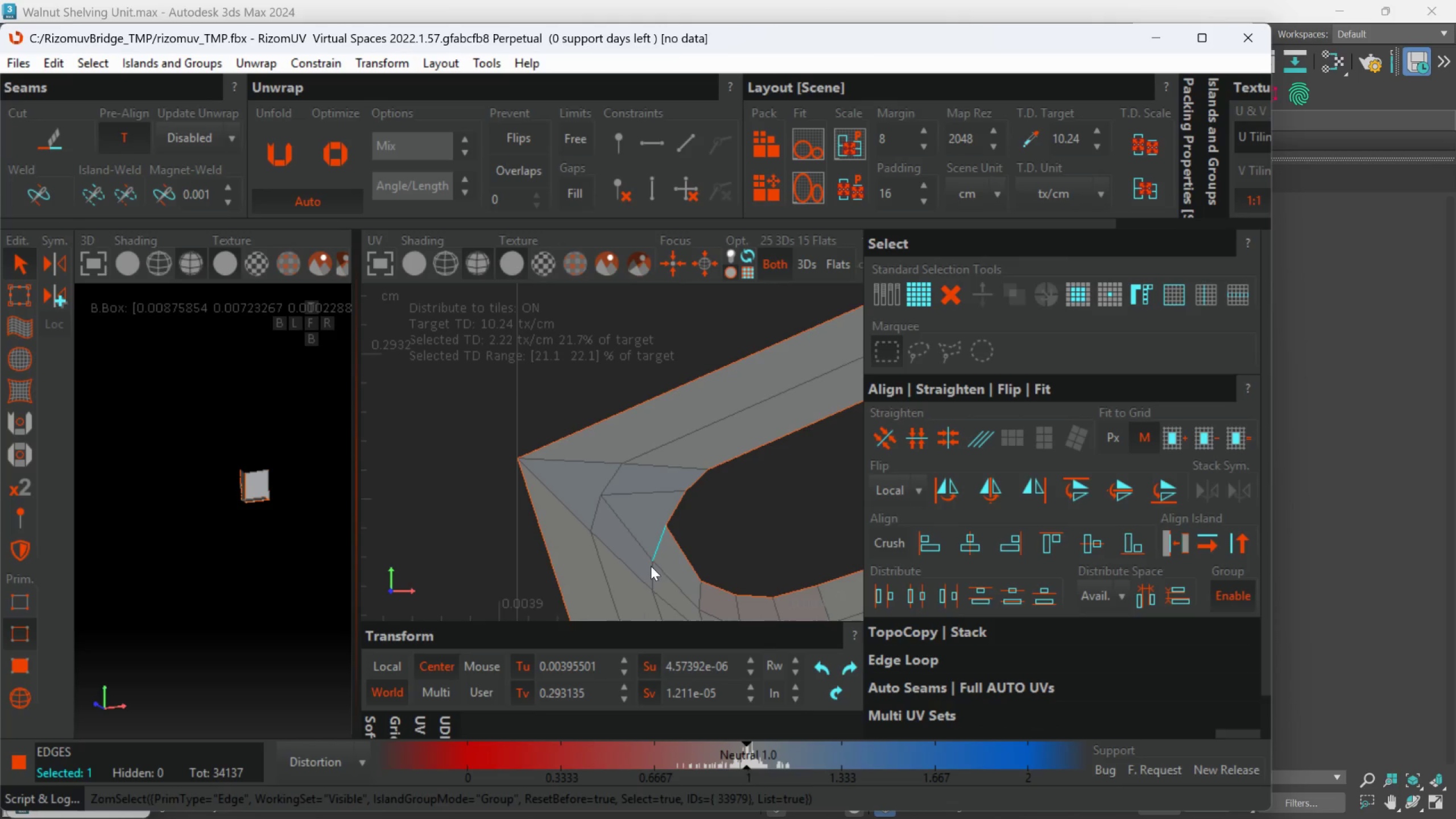 
hold_key(key=ControlLeft, duration=3.11)
left_click([650, 572])
 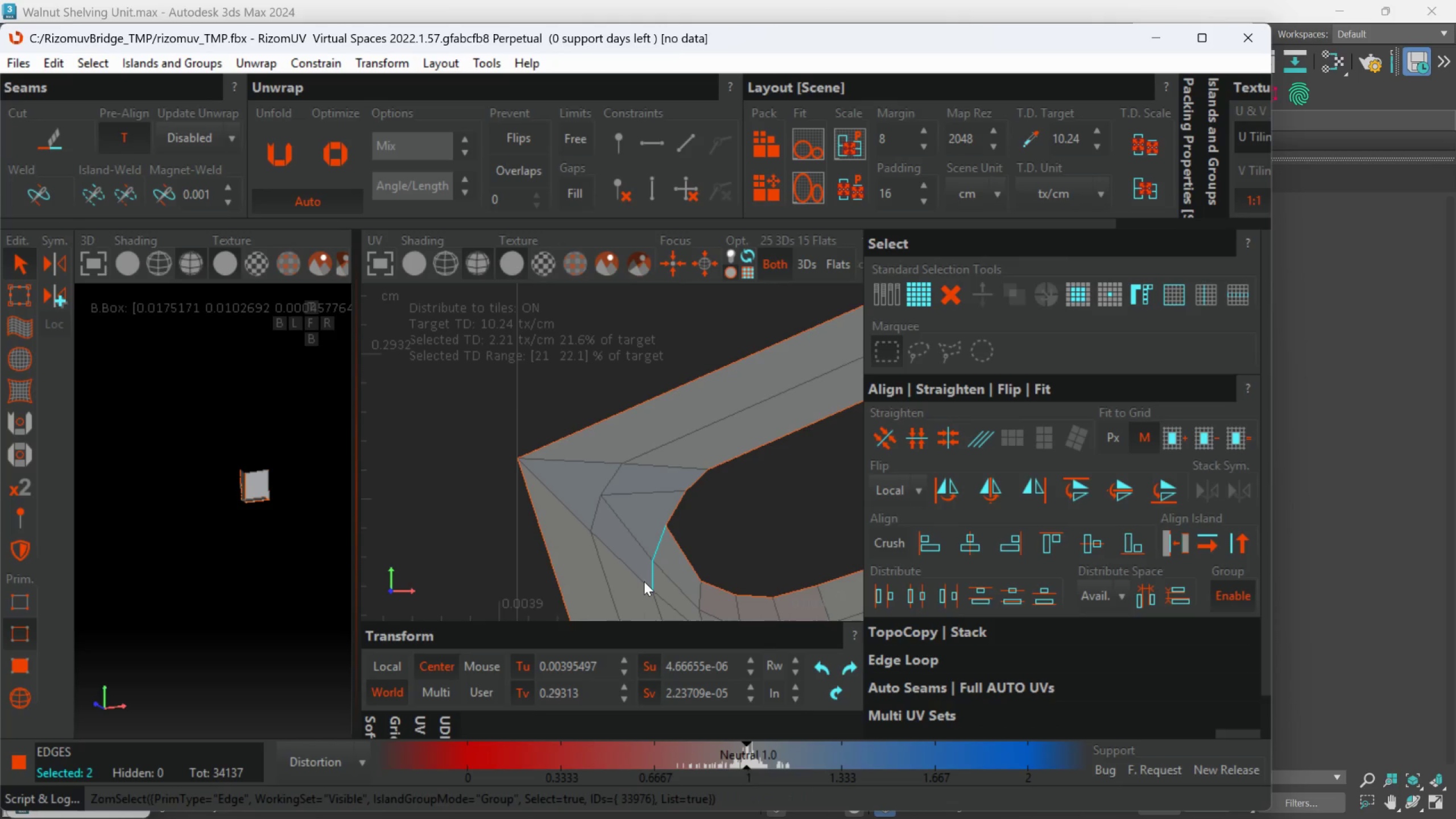 
left_click([644, 581])
 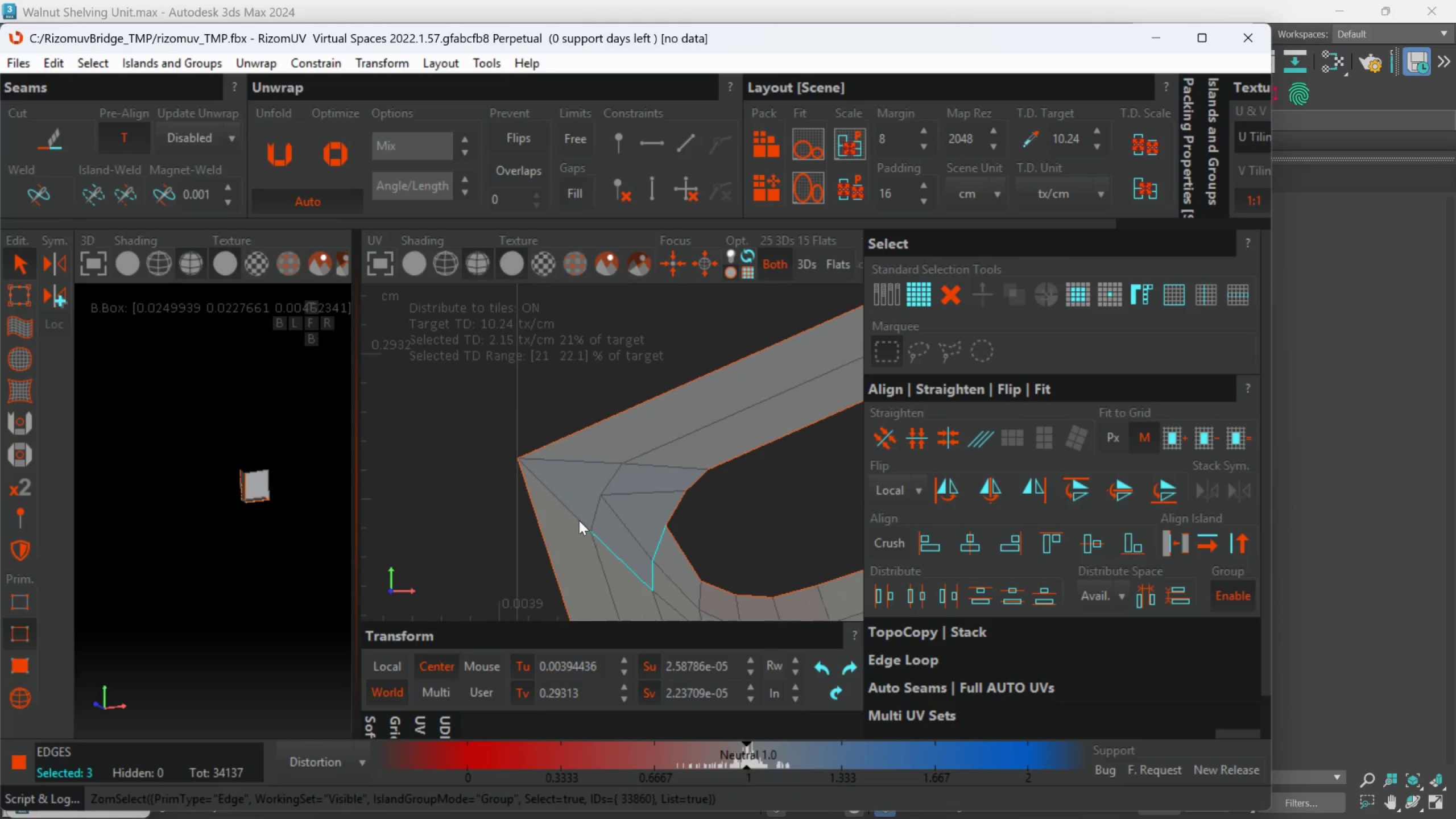 
left_click([575, 512])
 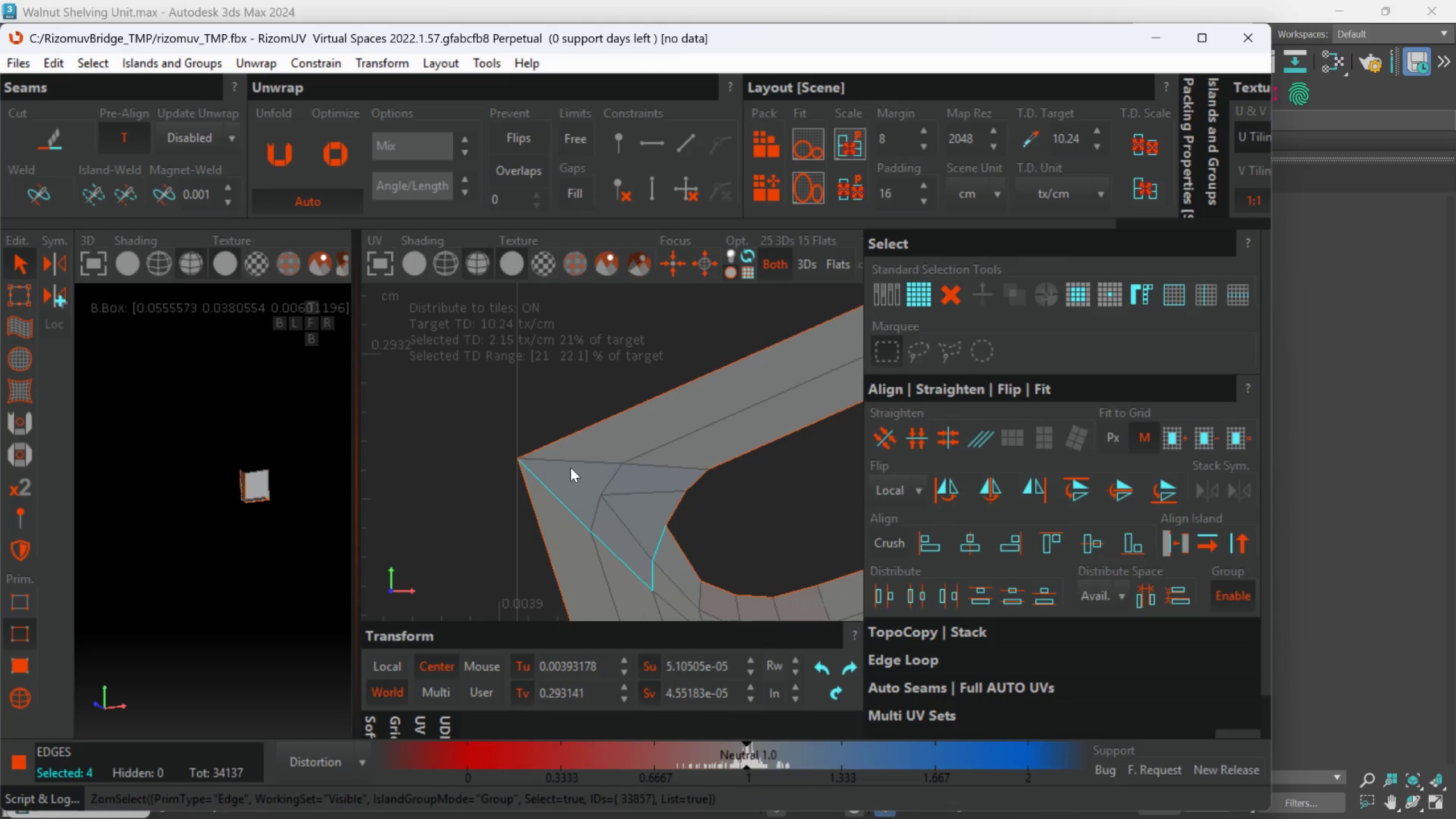 
scroll: coordinate [578, 482], scroll_direction: down, amount: 2.0
 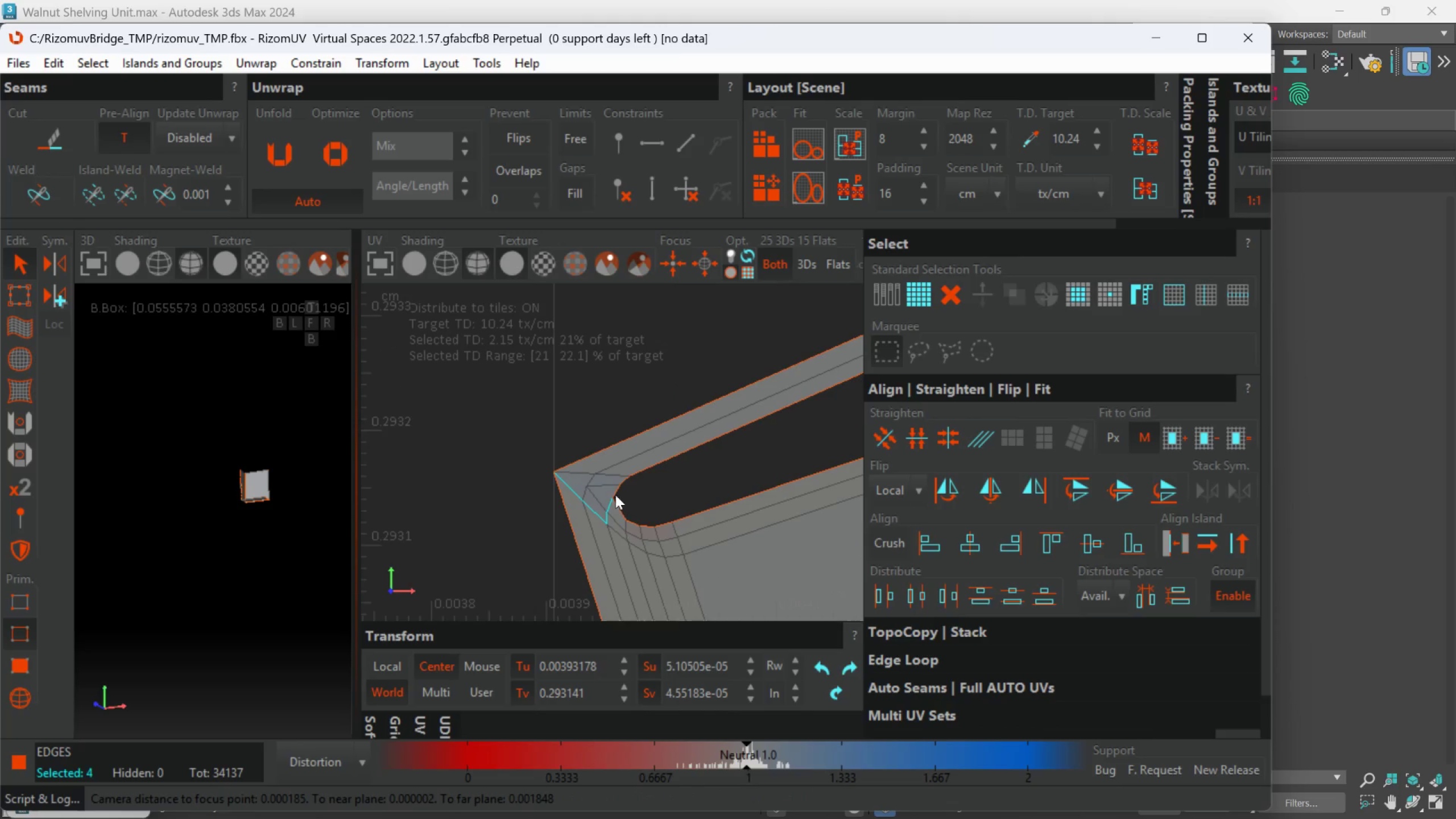 
key(C)
 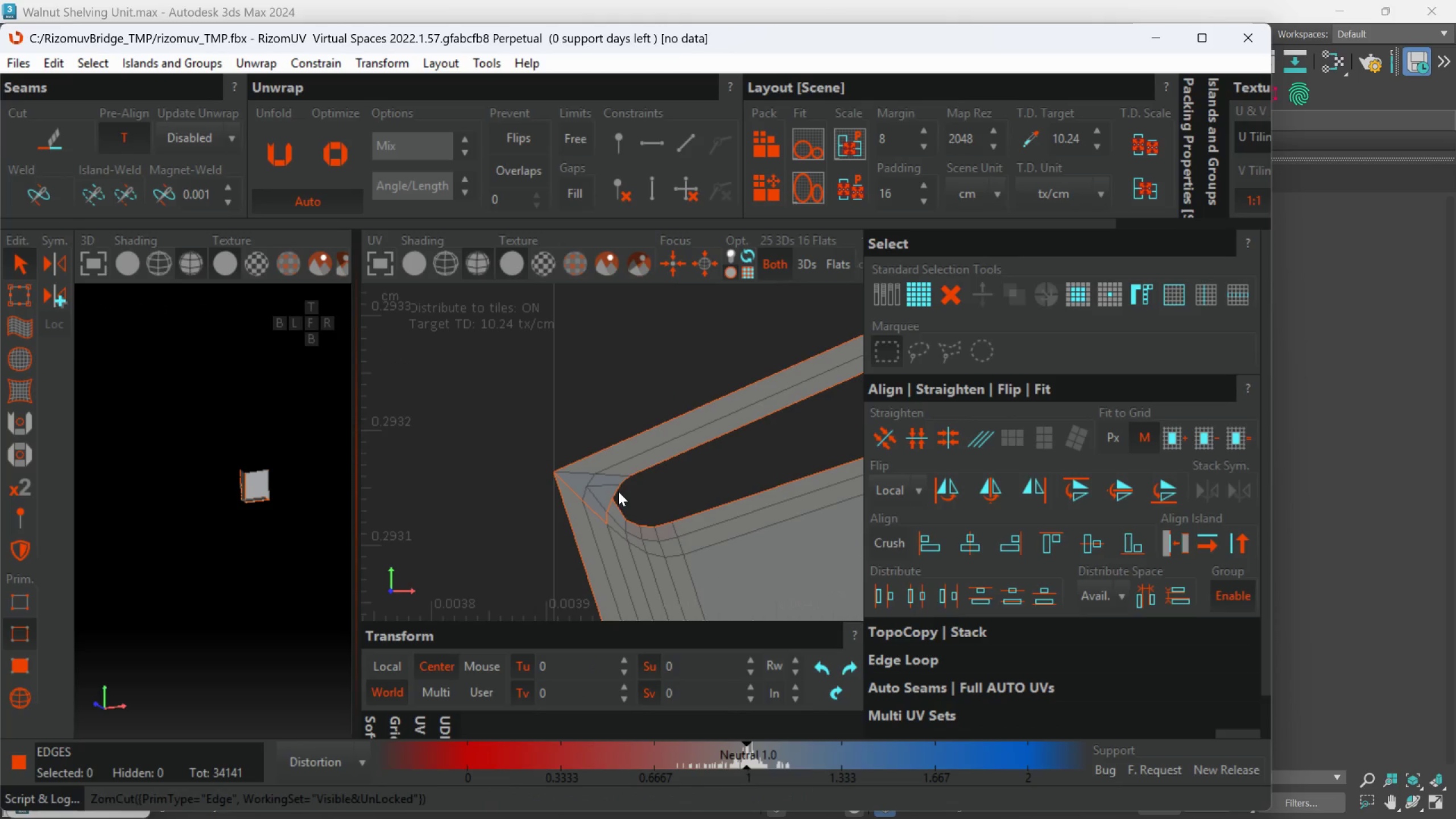 
scroll: coordinate [618, 491], scroll_direction: none, amount: 0.0
 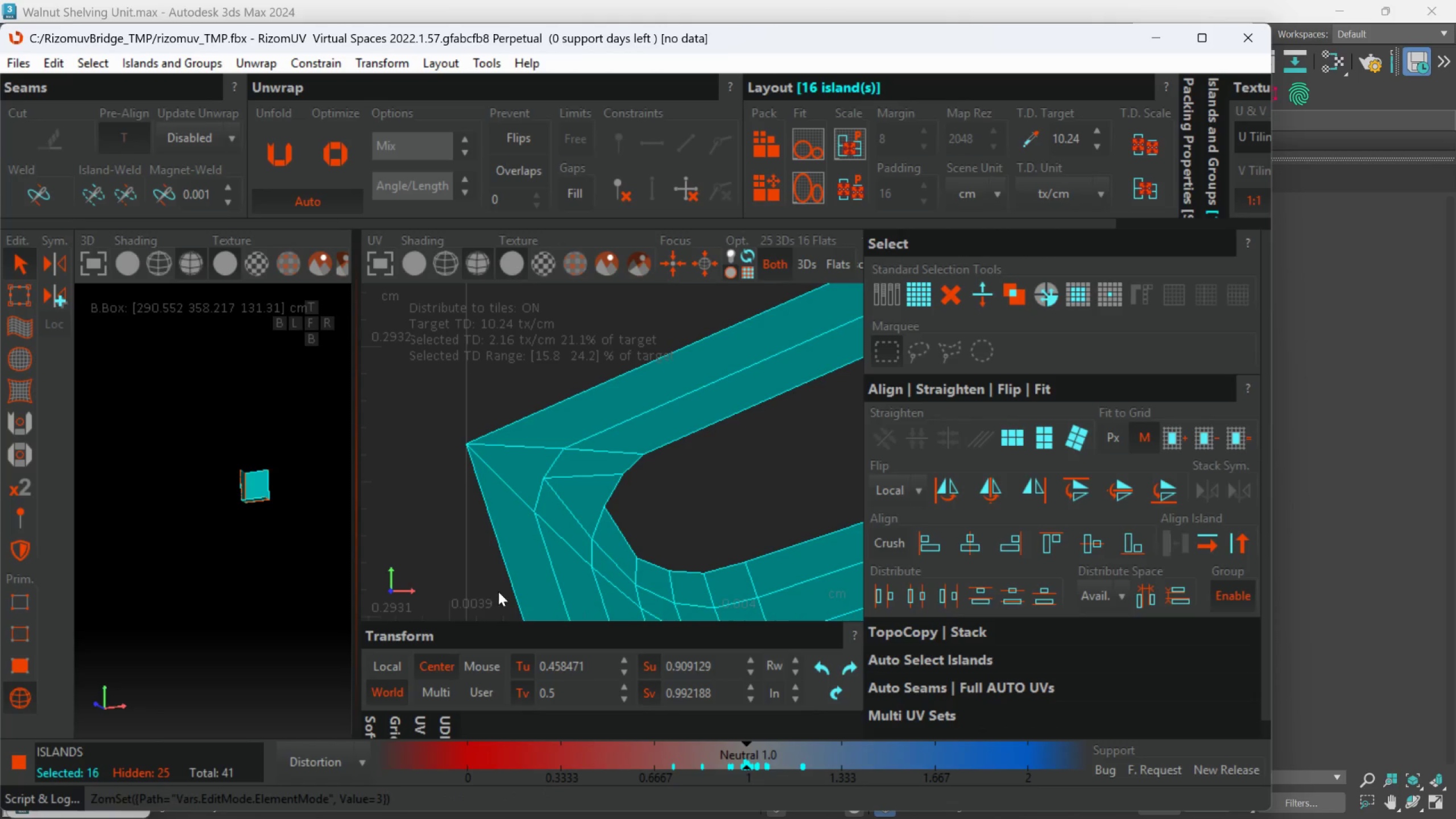 
key(U)
 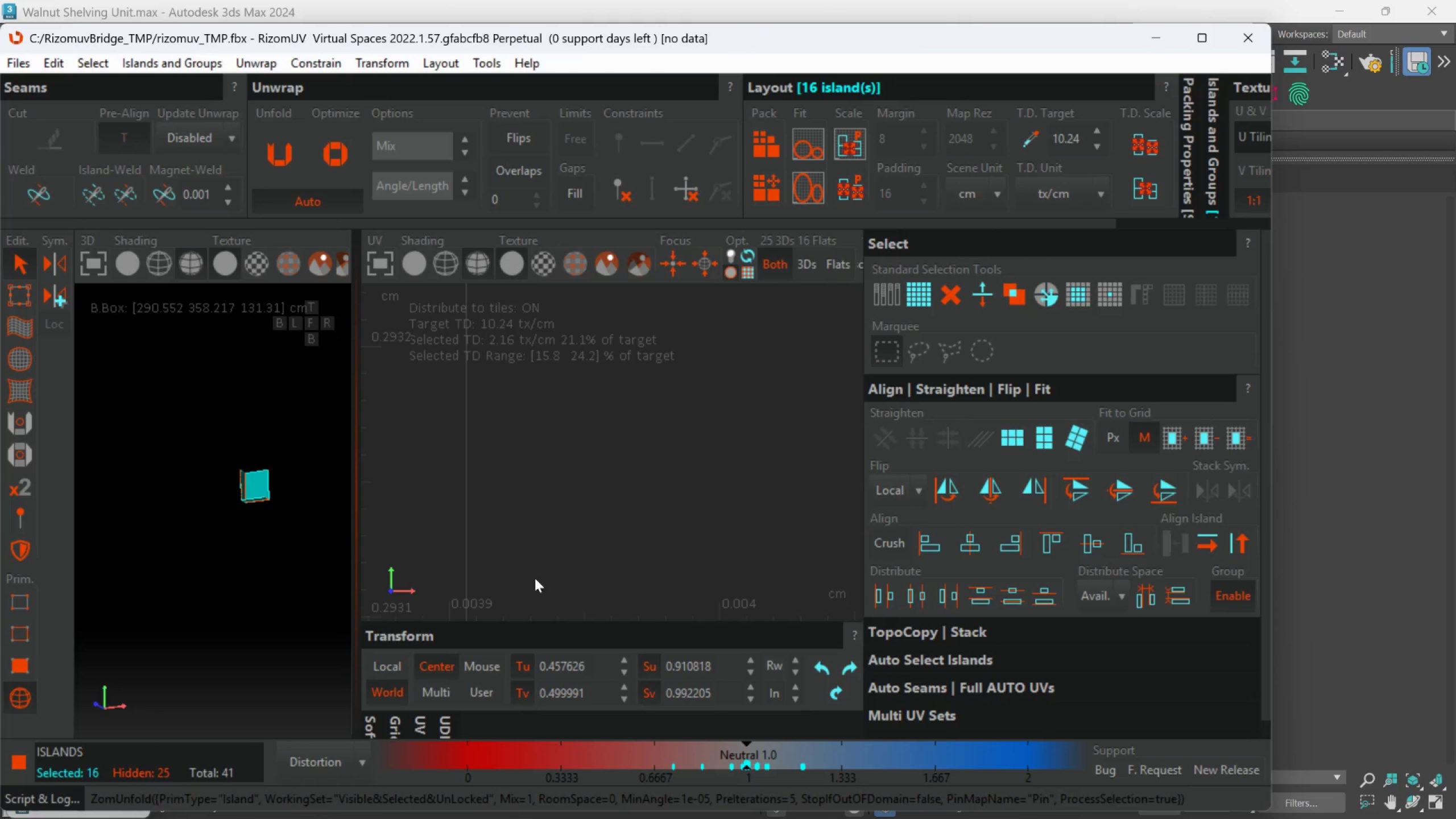 
scroll: coordinate [648, 487], scroll_direction: down, amount: 28.0
 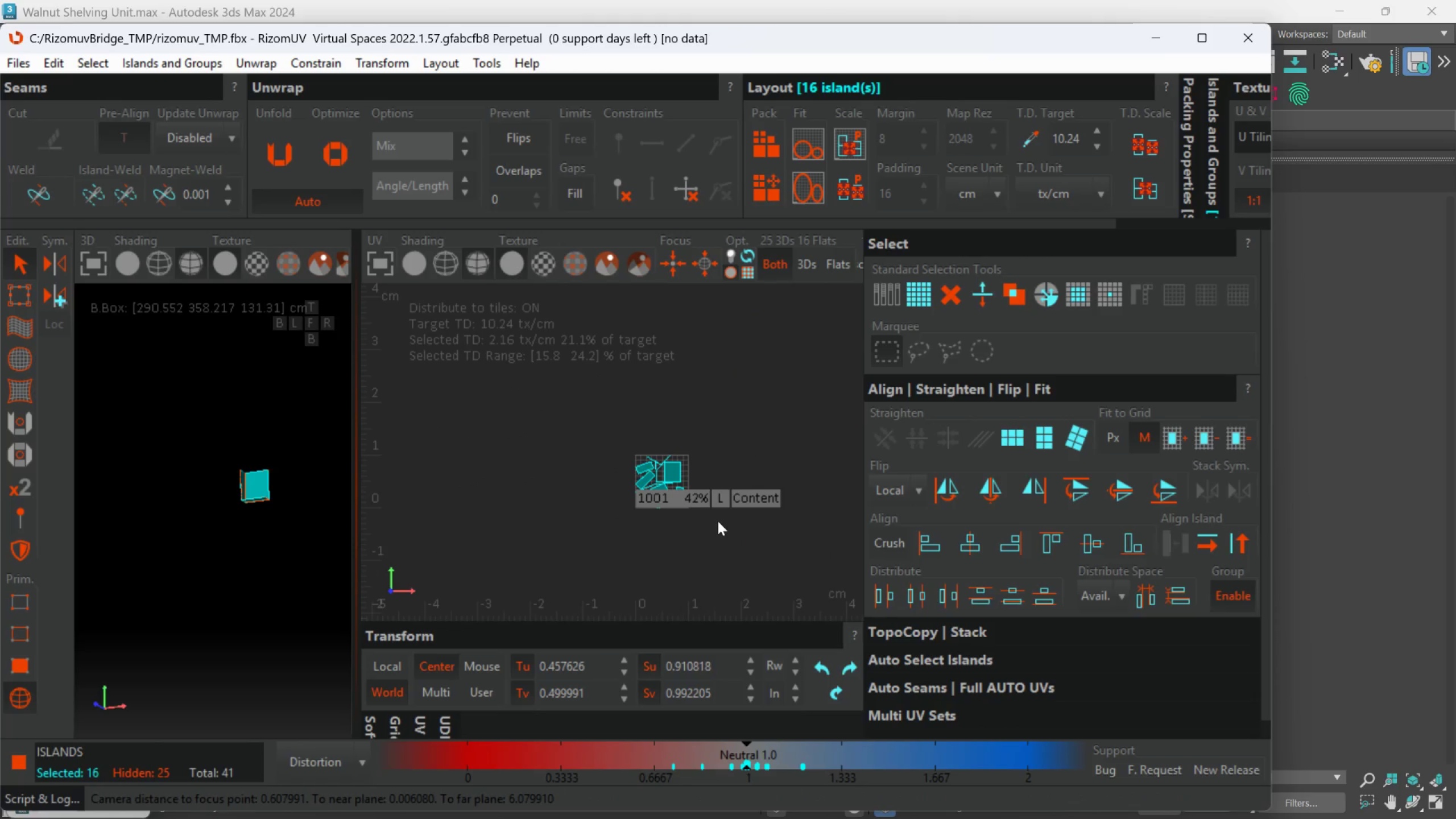 
type(up)
 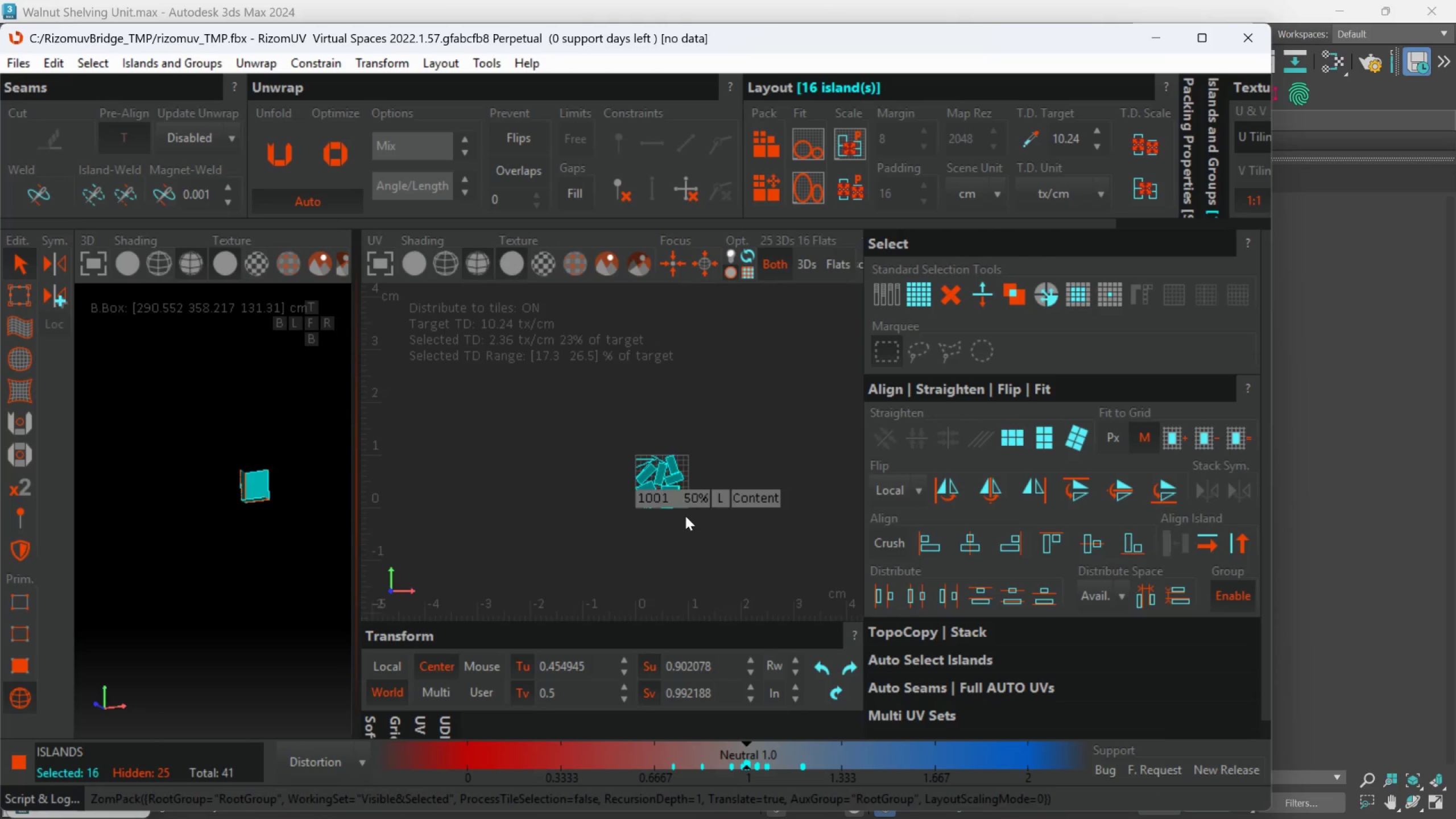 
scroll: coordinate [723, 563], scroll_direction: none, amount: 0.0
 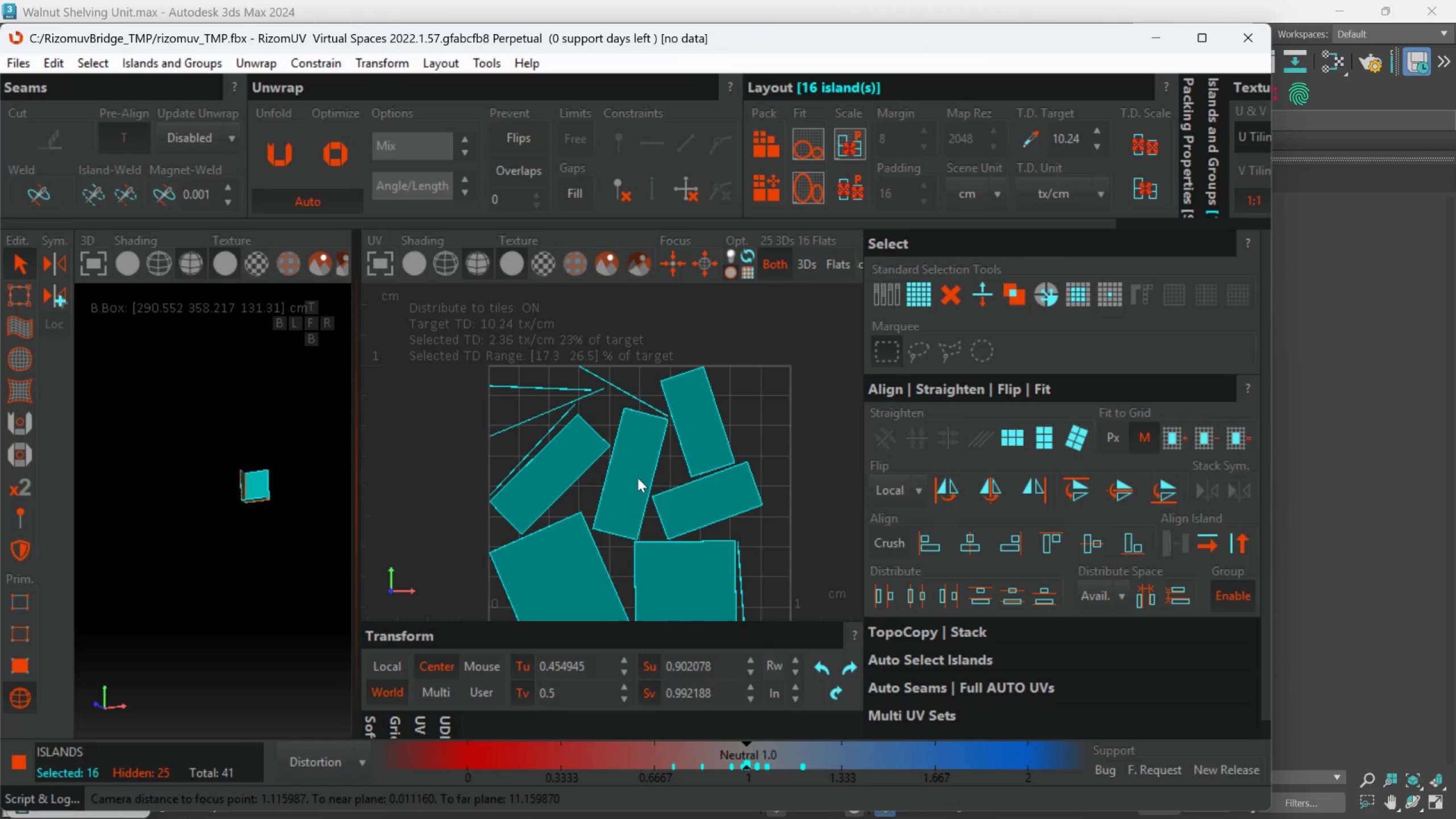 
scroll: coordinate [557, 458], scroll_direction: down, amount: 1.0
 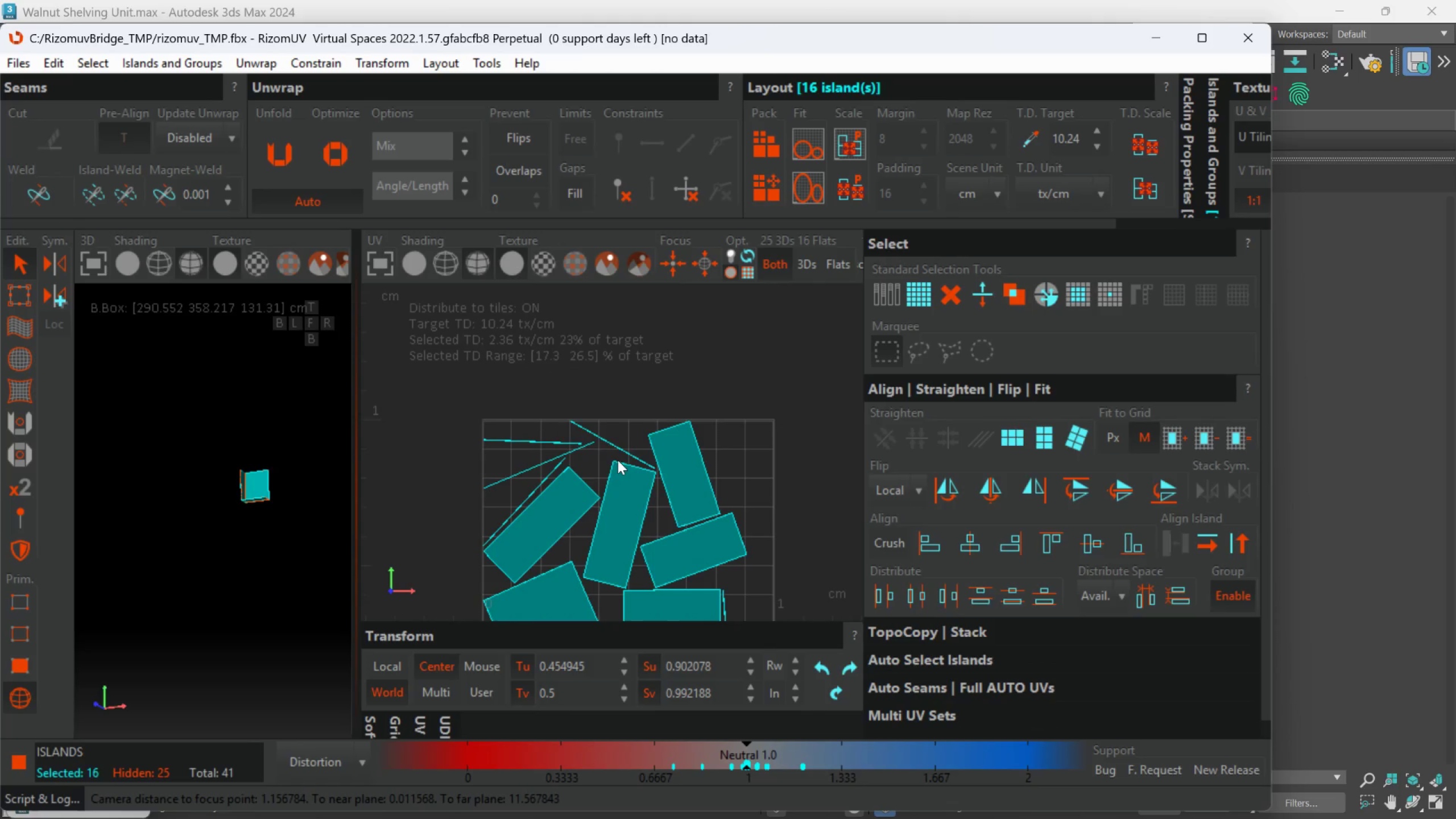 
scroll: coordinate [622, 455], scroll_direction: up, amount: 1.0
 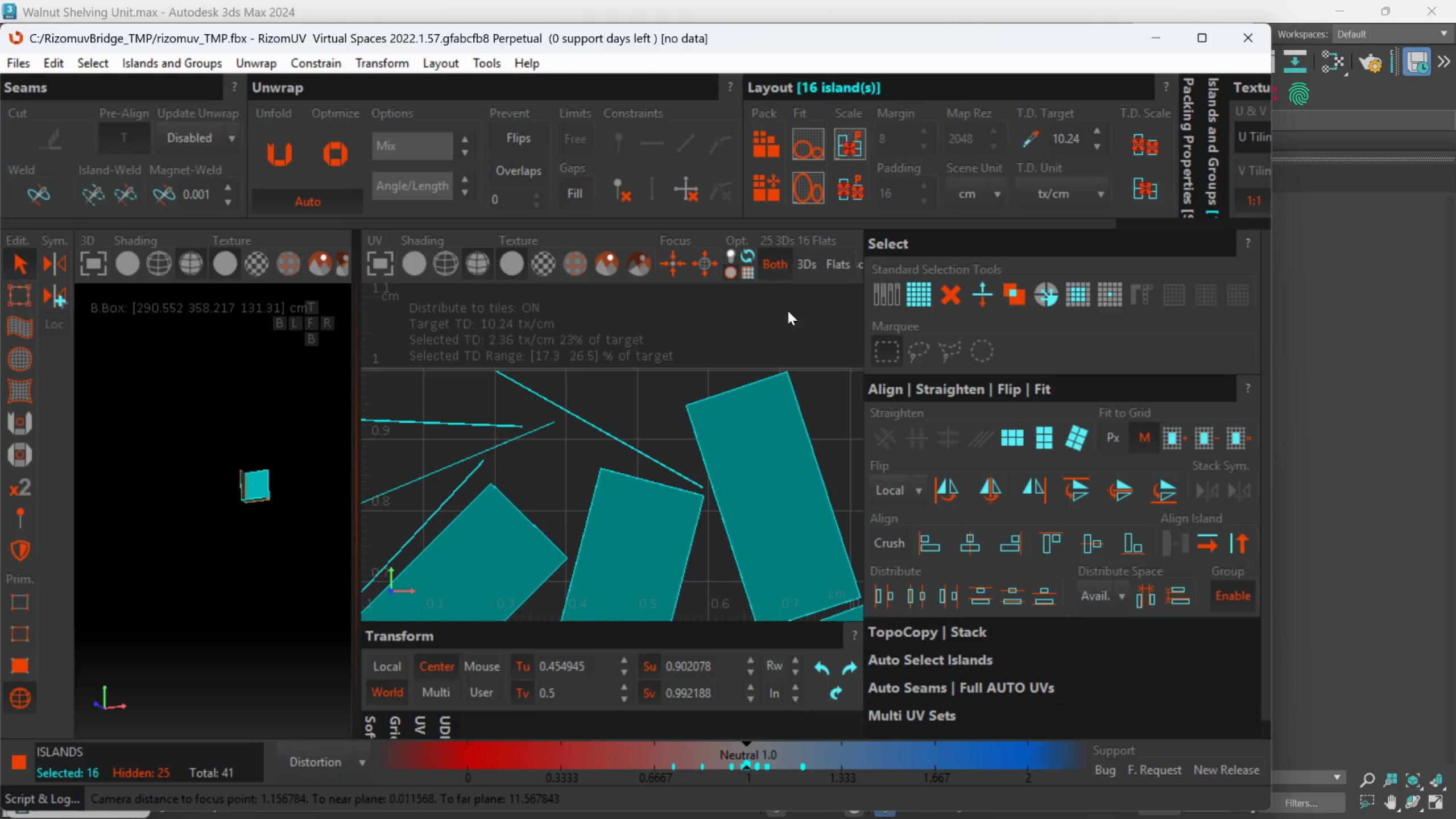 
scroll: coordinate [798, 433], scroll_direction: down, amount: 2.0
 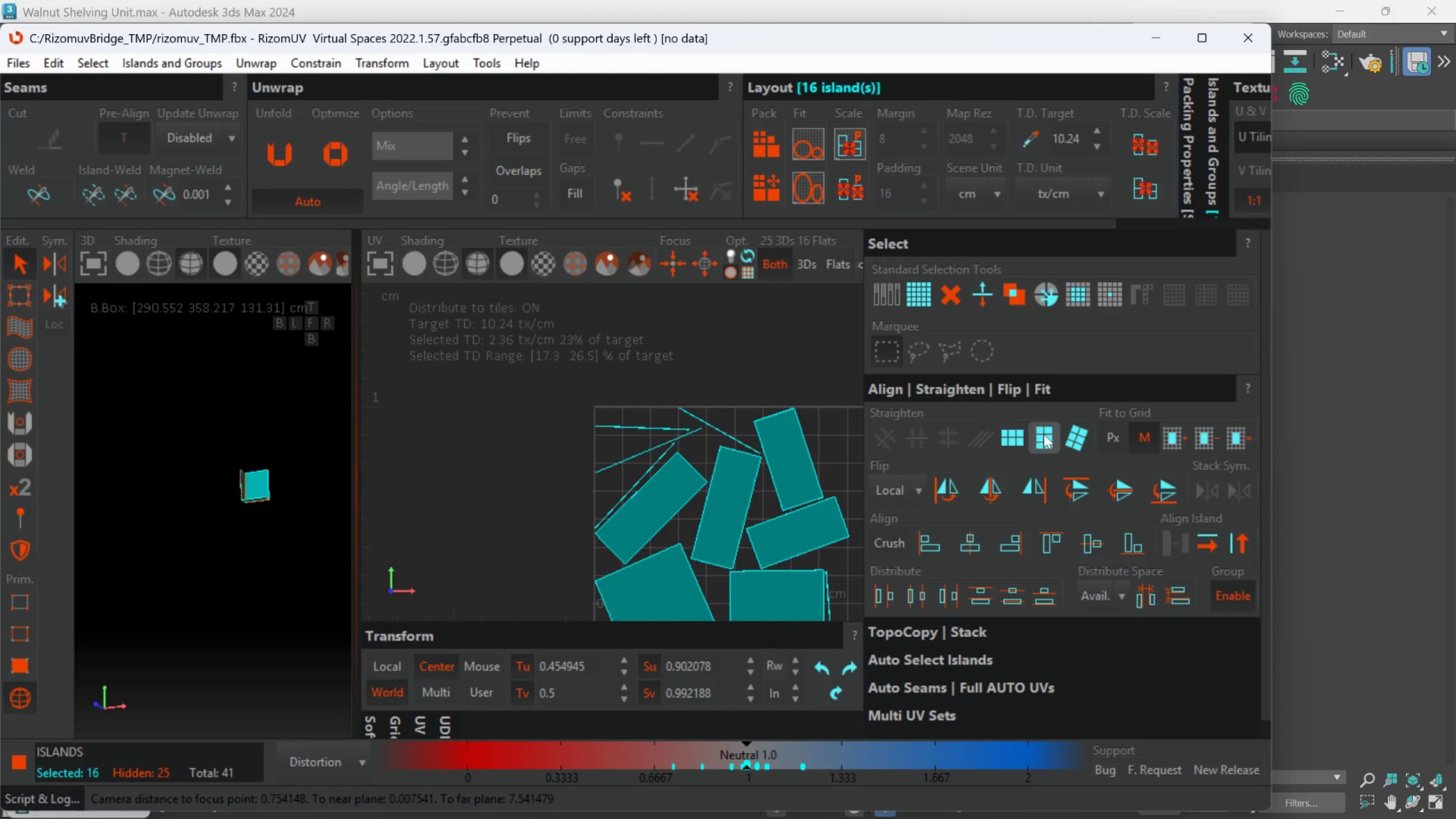 
left_click([1045, 434])
 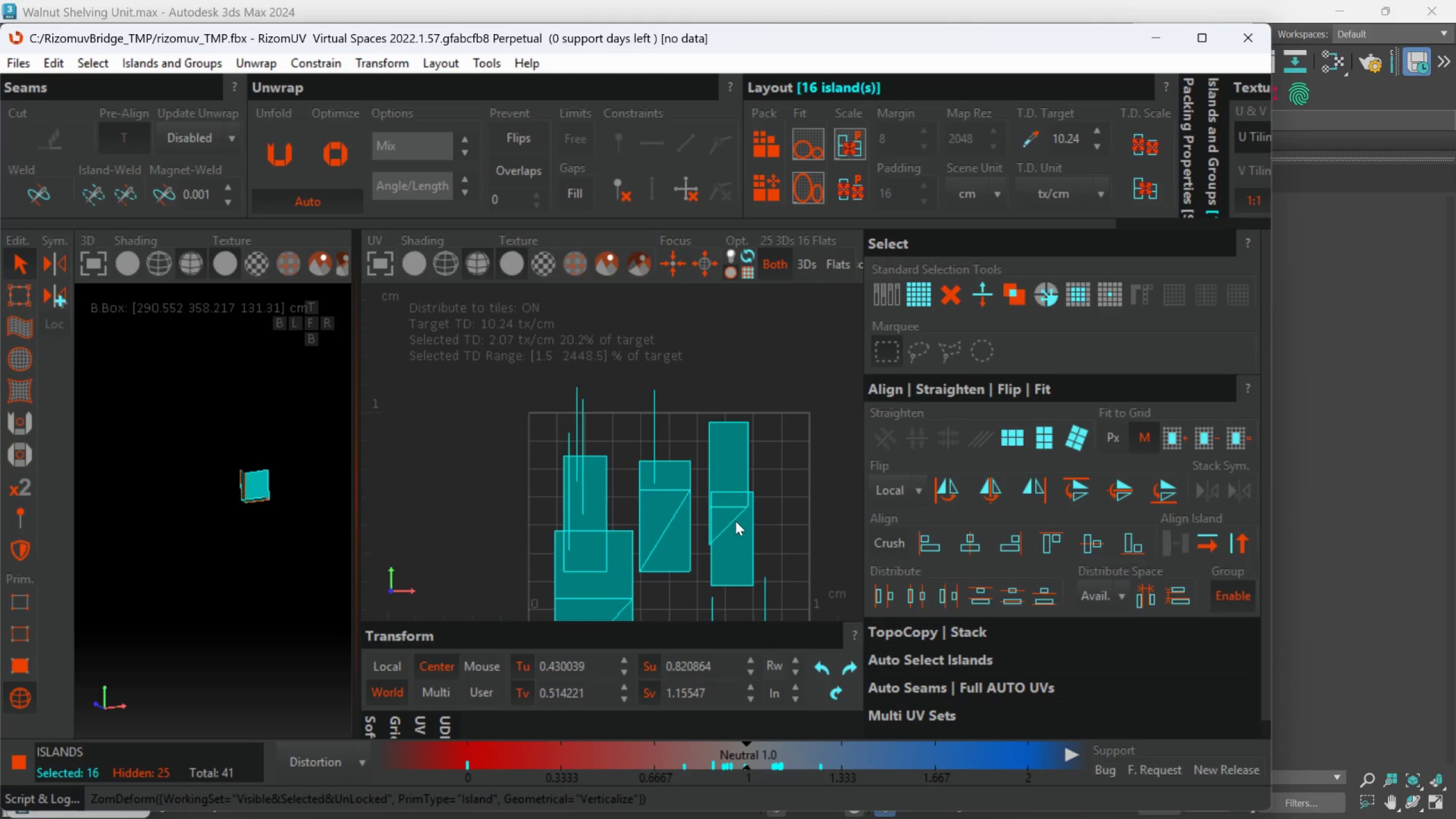 
key(Control+Z)
 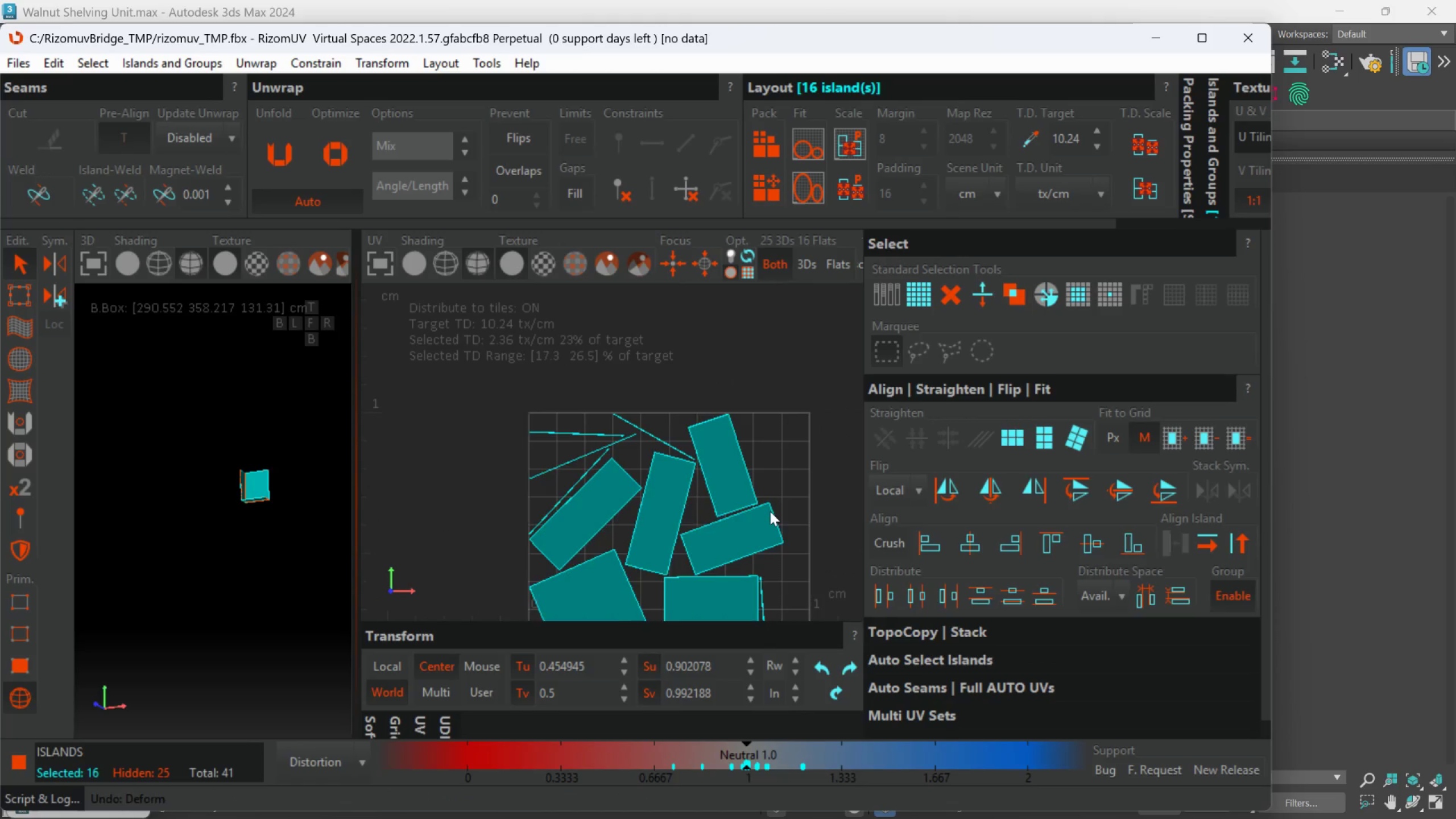 
left_click([797, 477])
 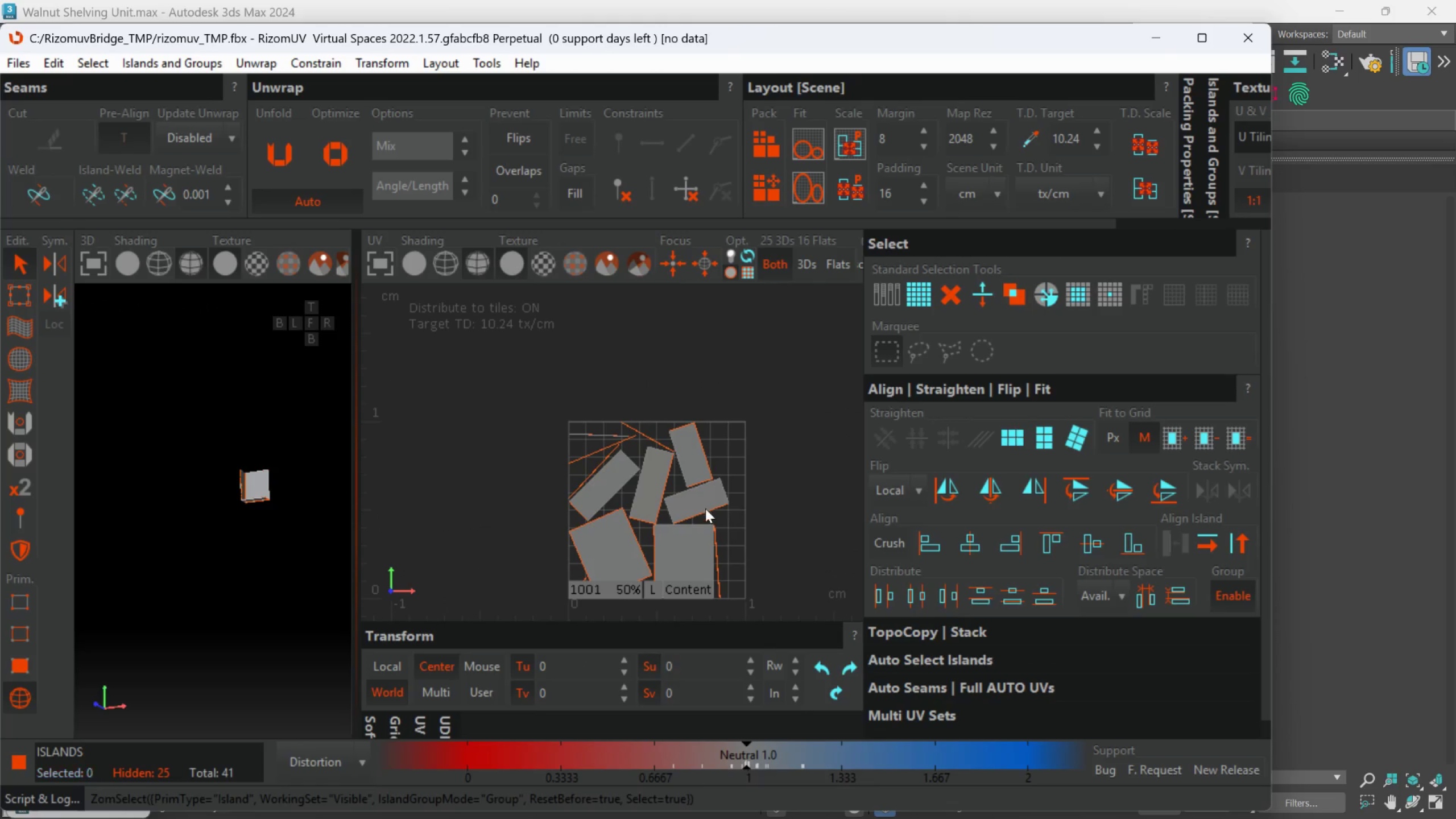 
scroll: coordinate [734, 559], scroll_direction: down, amount: 2.0
 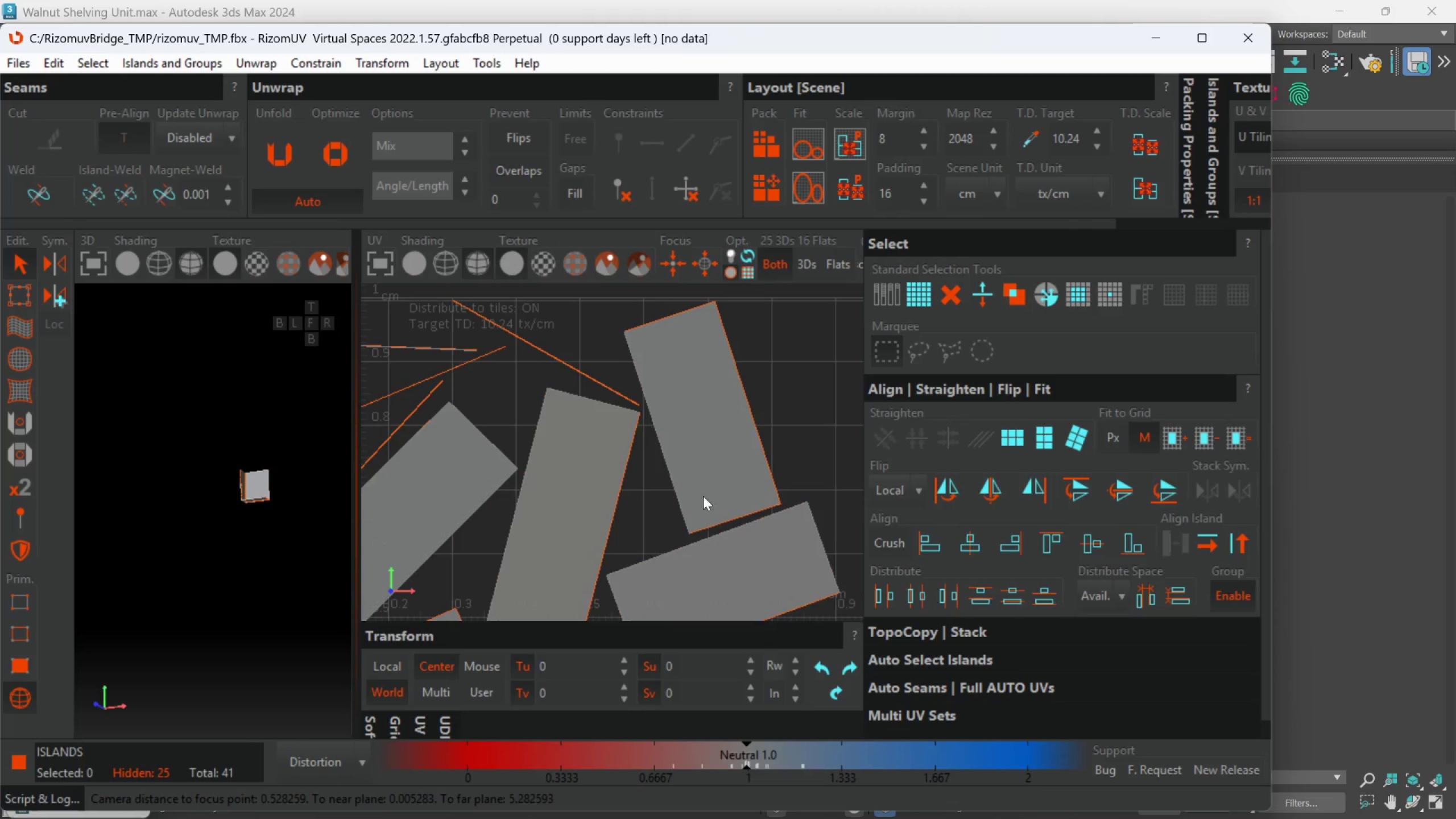 
left_click([702, 483])
 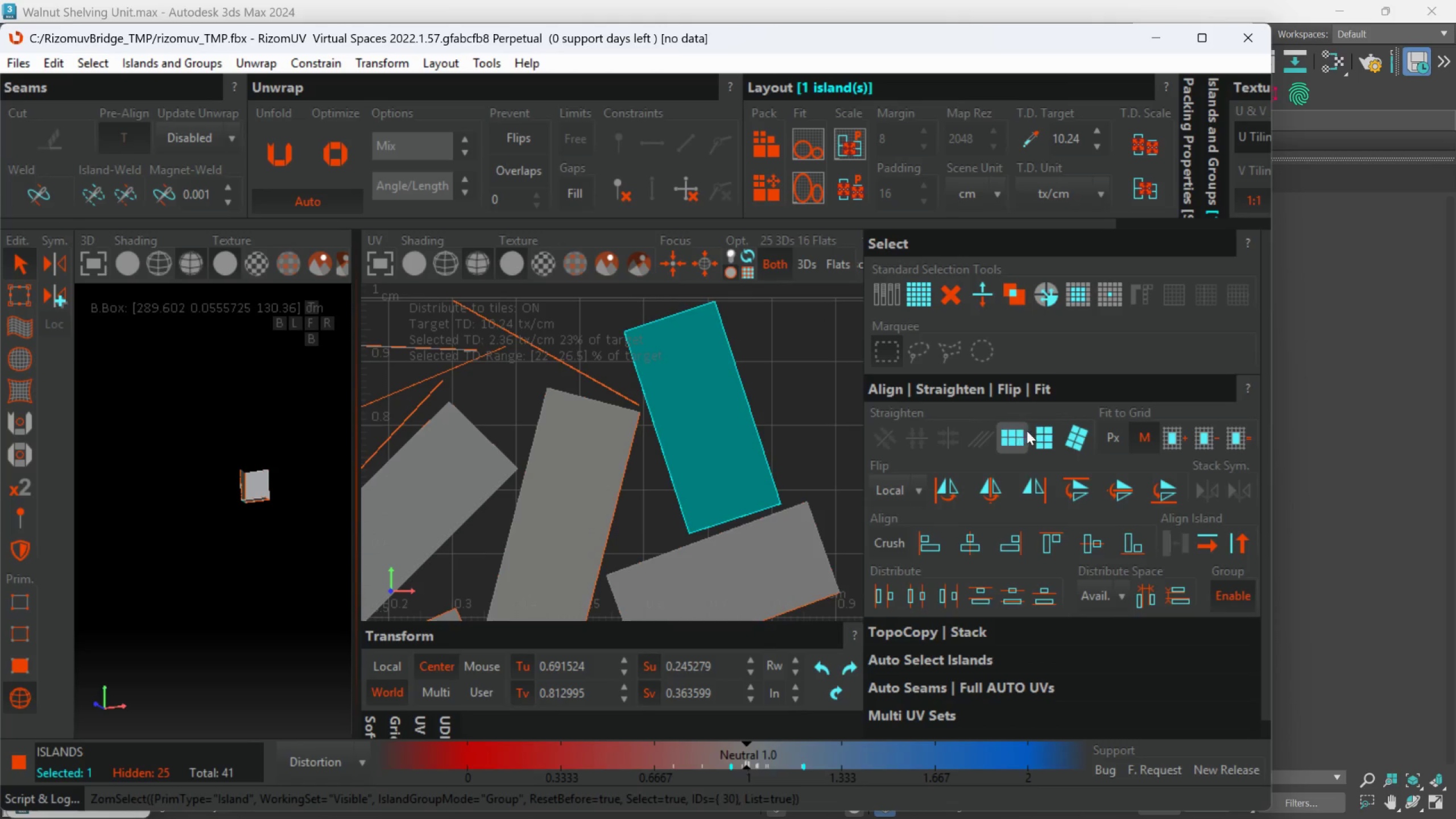 
left_click([1036, 429])
 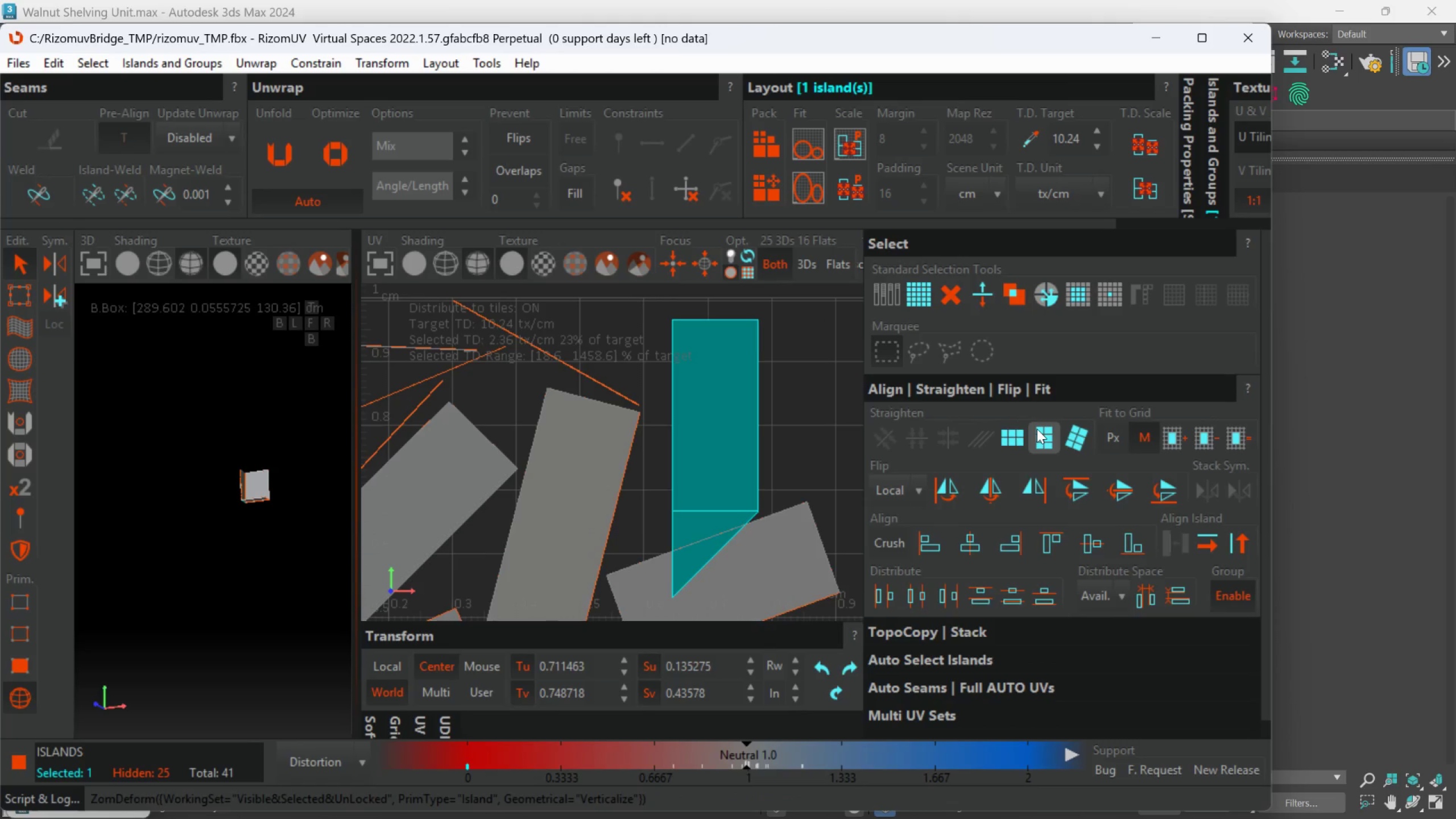 
key(Control+Z)
 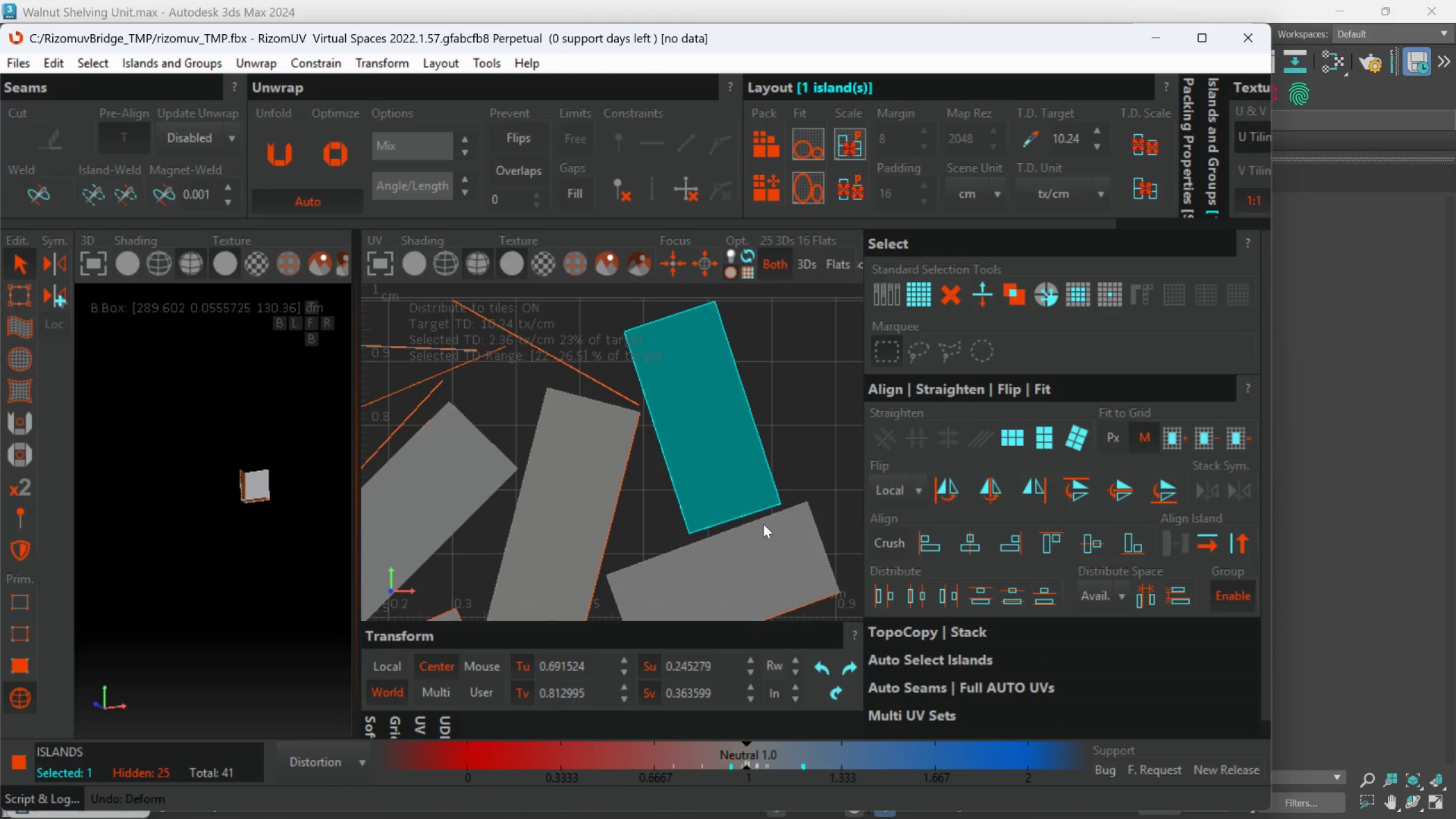 
scroll: coordinate [757, 519], scroll_direction: down, amount: 6.0
 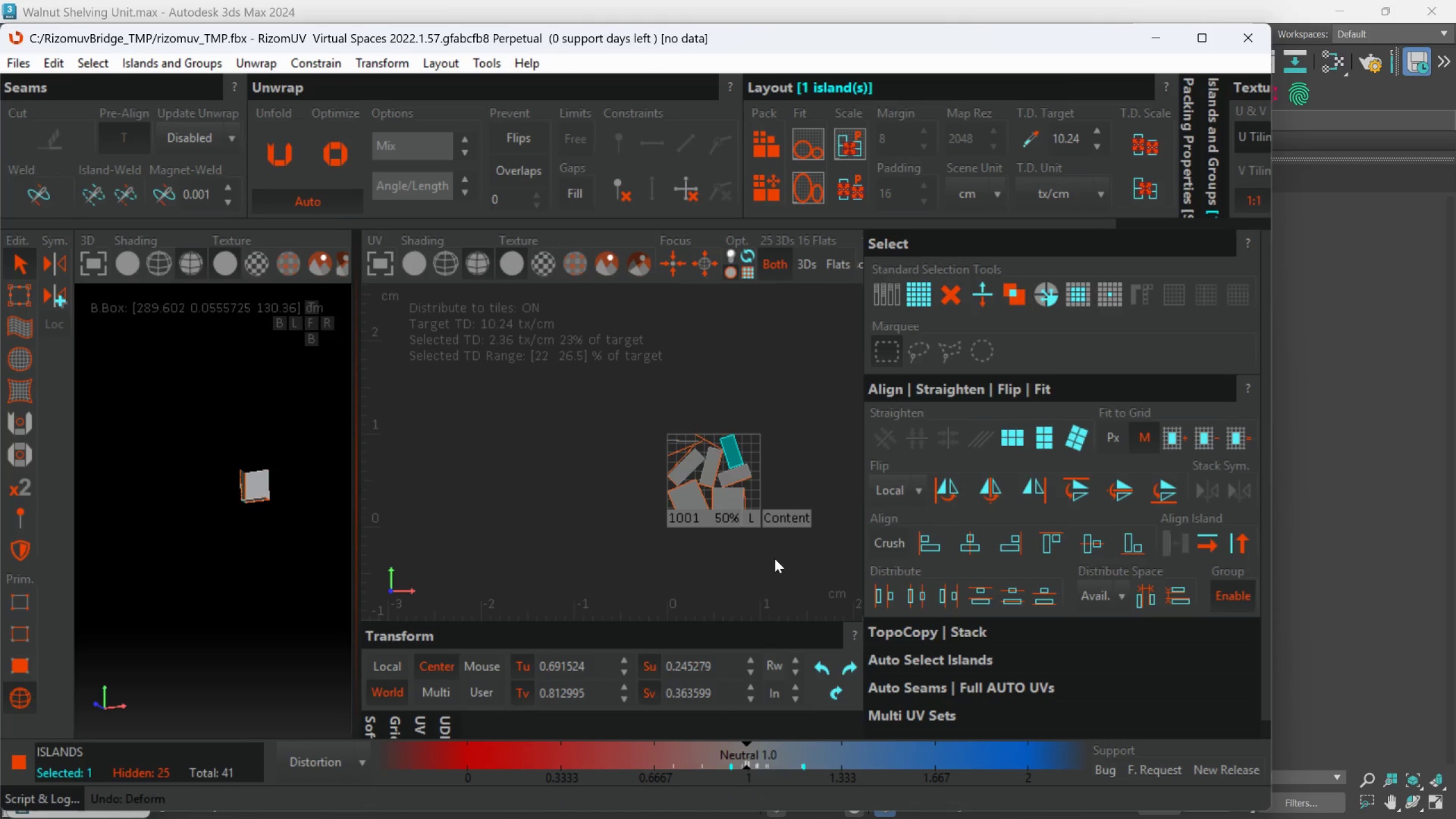 
left_click_drag(start_coordinate=[791, 575], to_coordinate=[661, 403])
 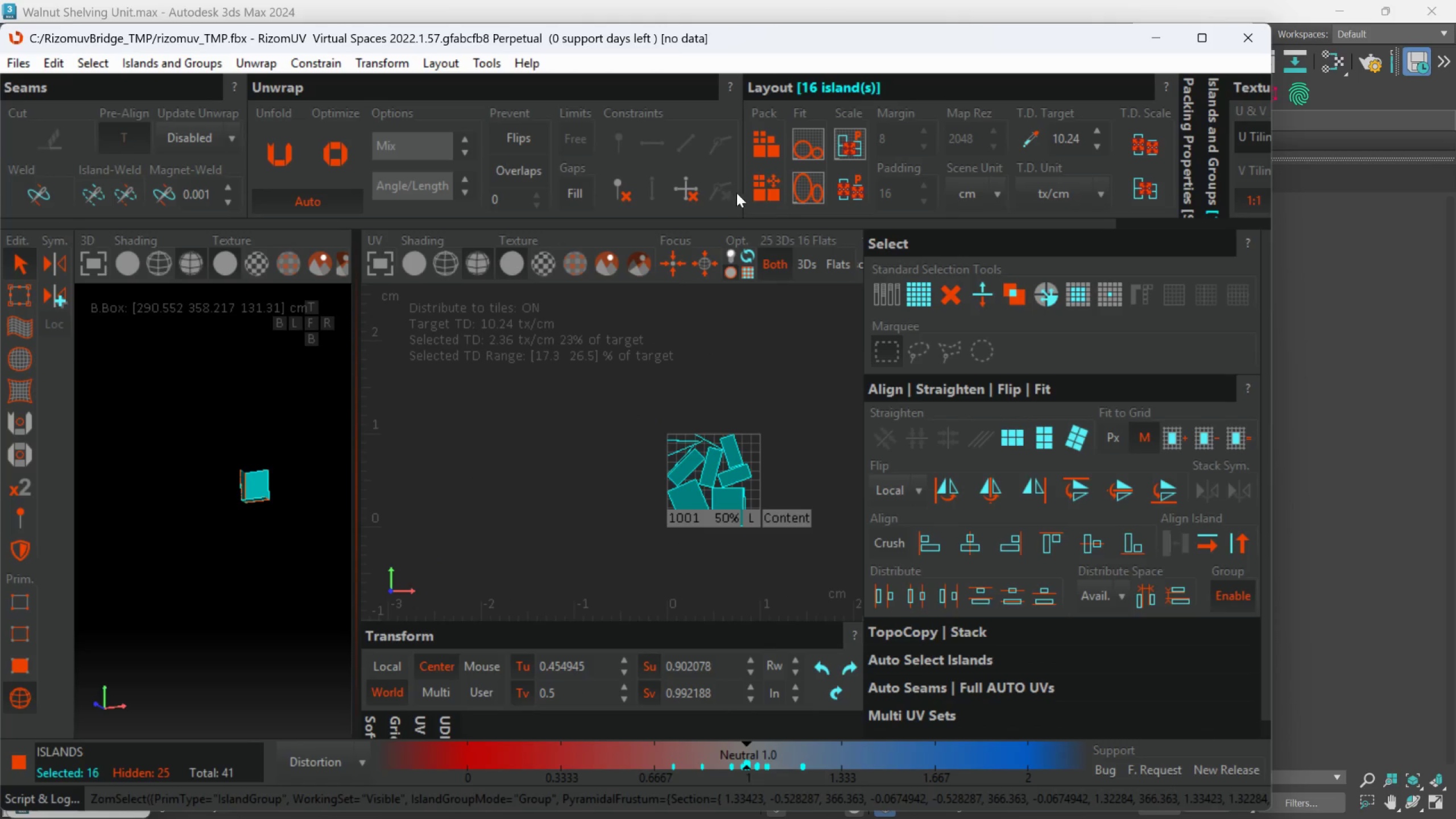 
left_click([760, 187])
 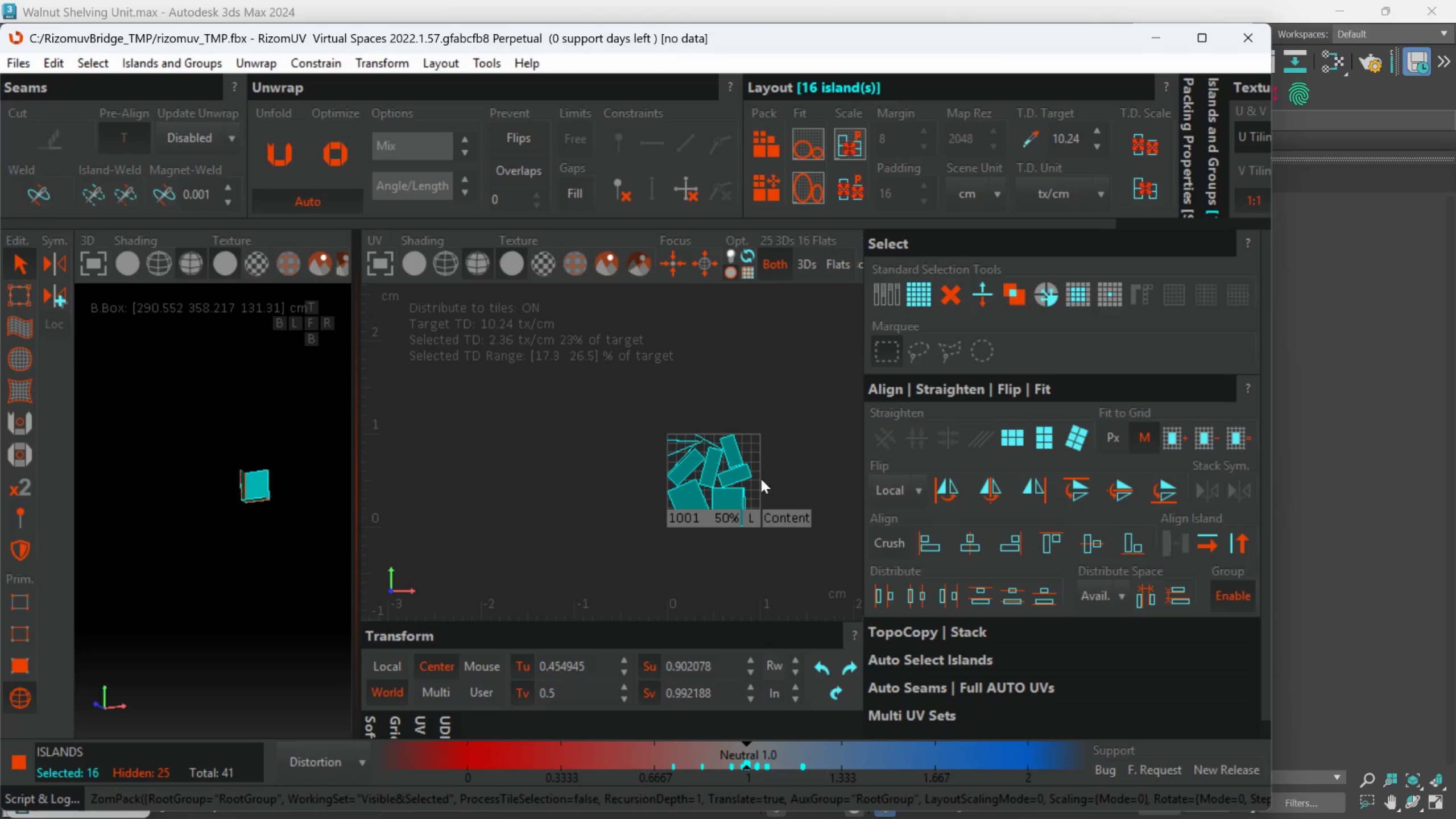 
scroll: coordinate [706, 453], scroll_direction: up, amount: 3.0
 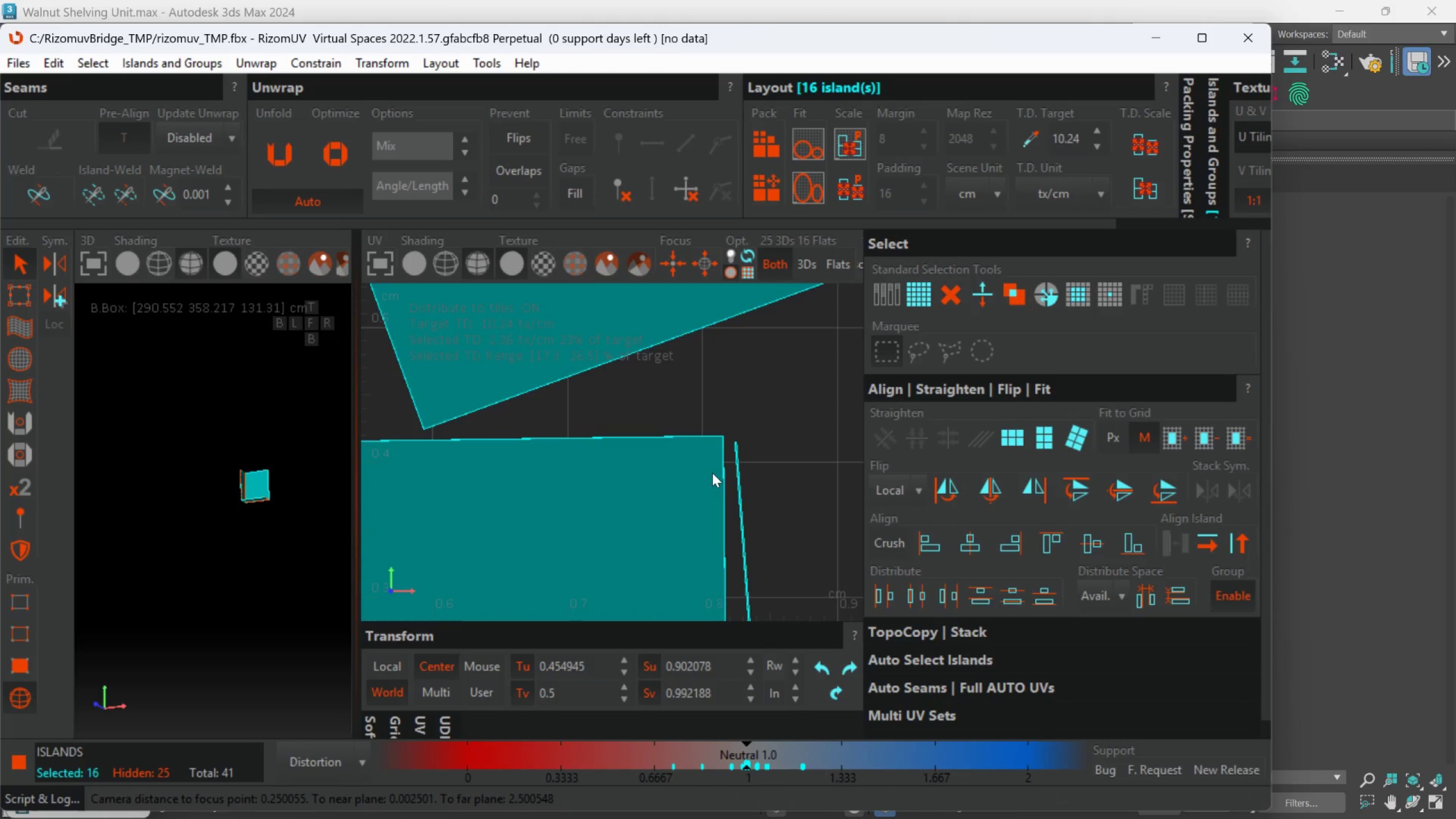 
scroll: coordinate [716, 468], scroll_direction: down, amount: 3.0
 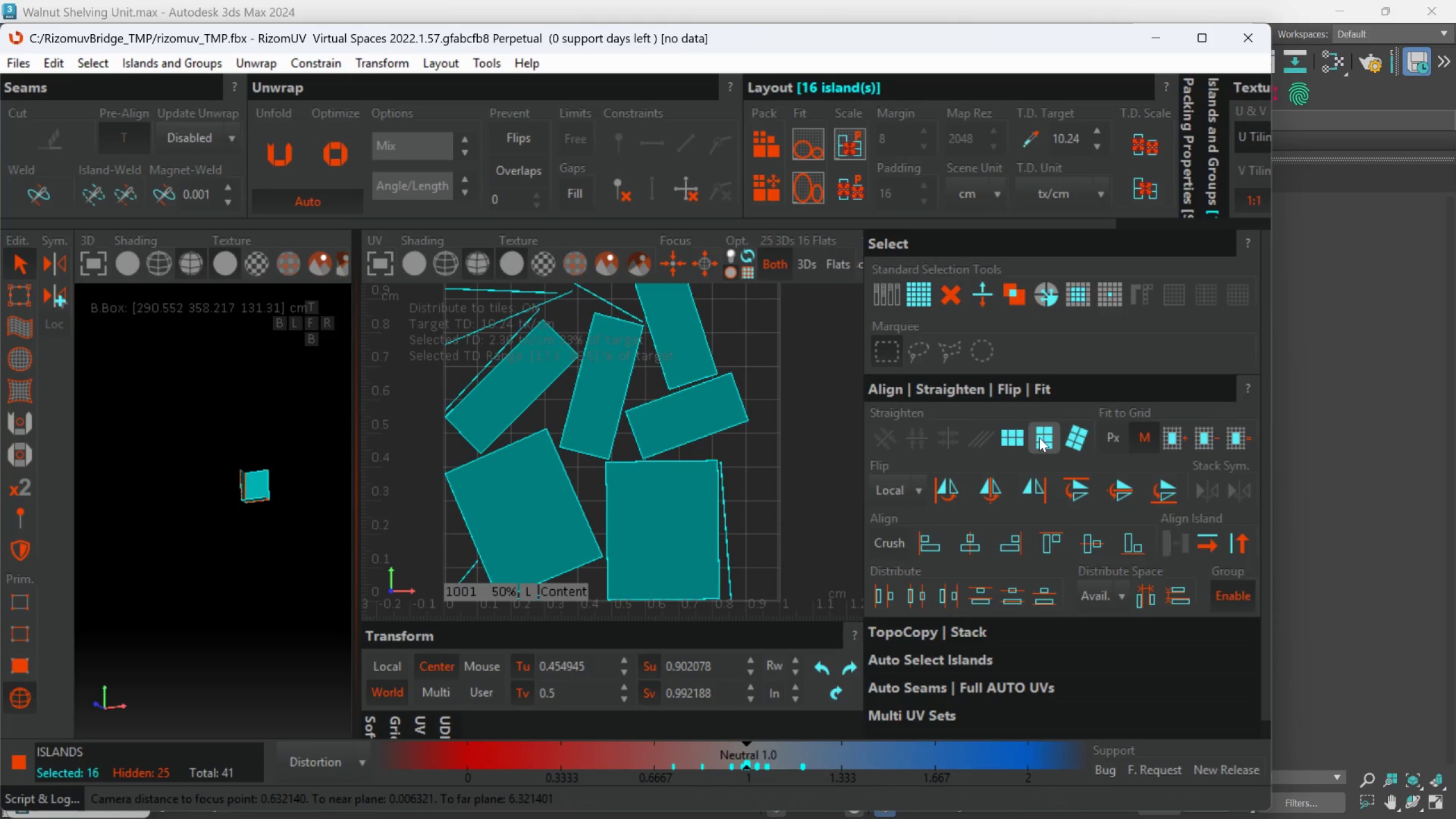 
left_click([1040, 437])
 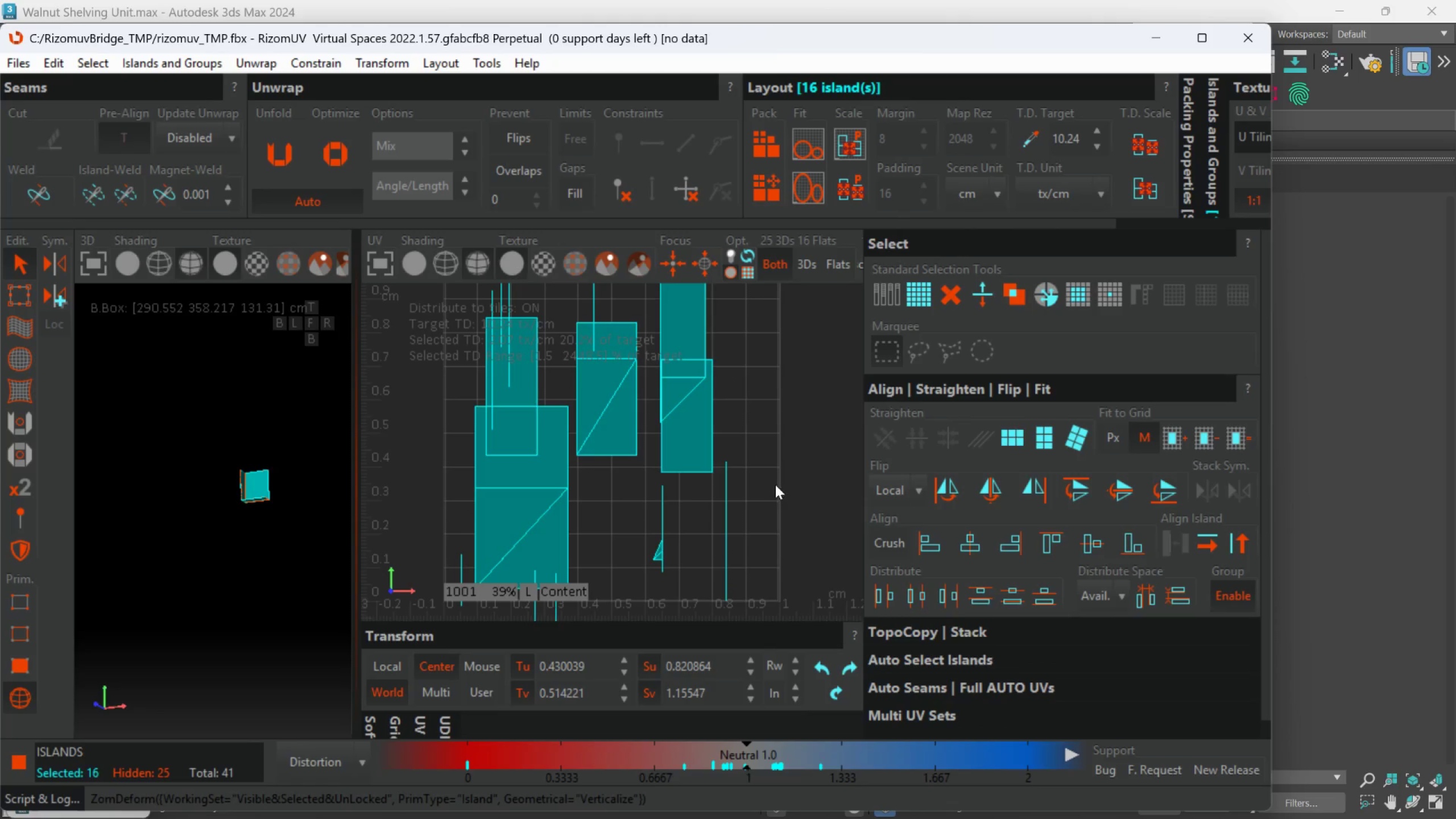 
scroll: coordinate [775, 485], scroll_direction: down, amount: 1.0
 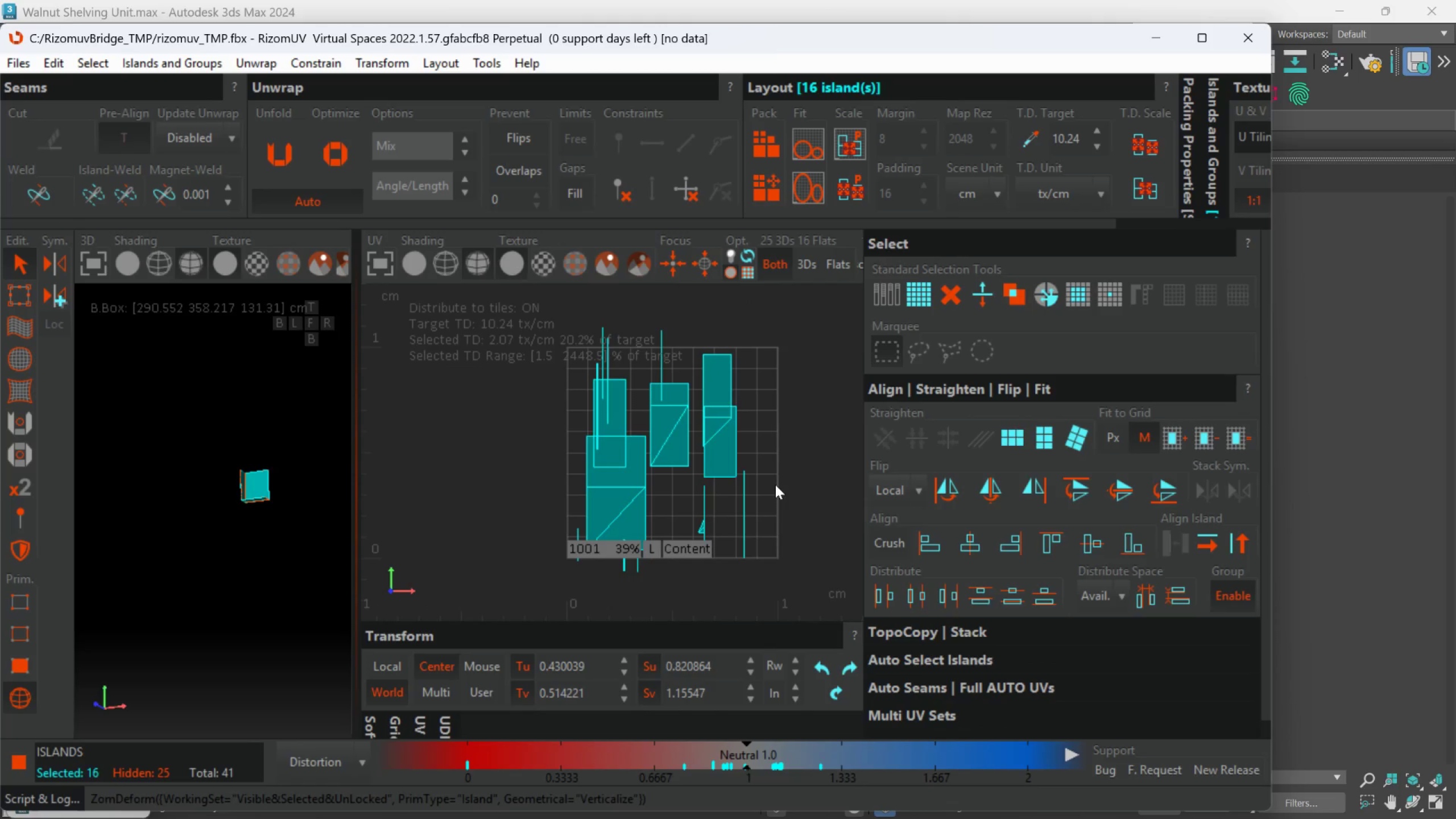 
key(Control+Z)
 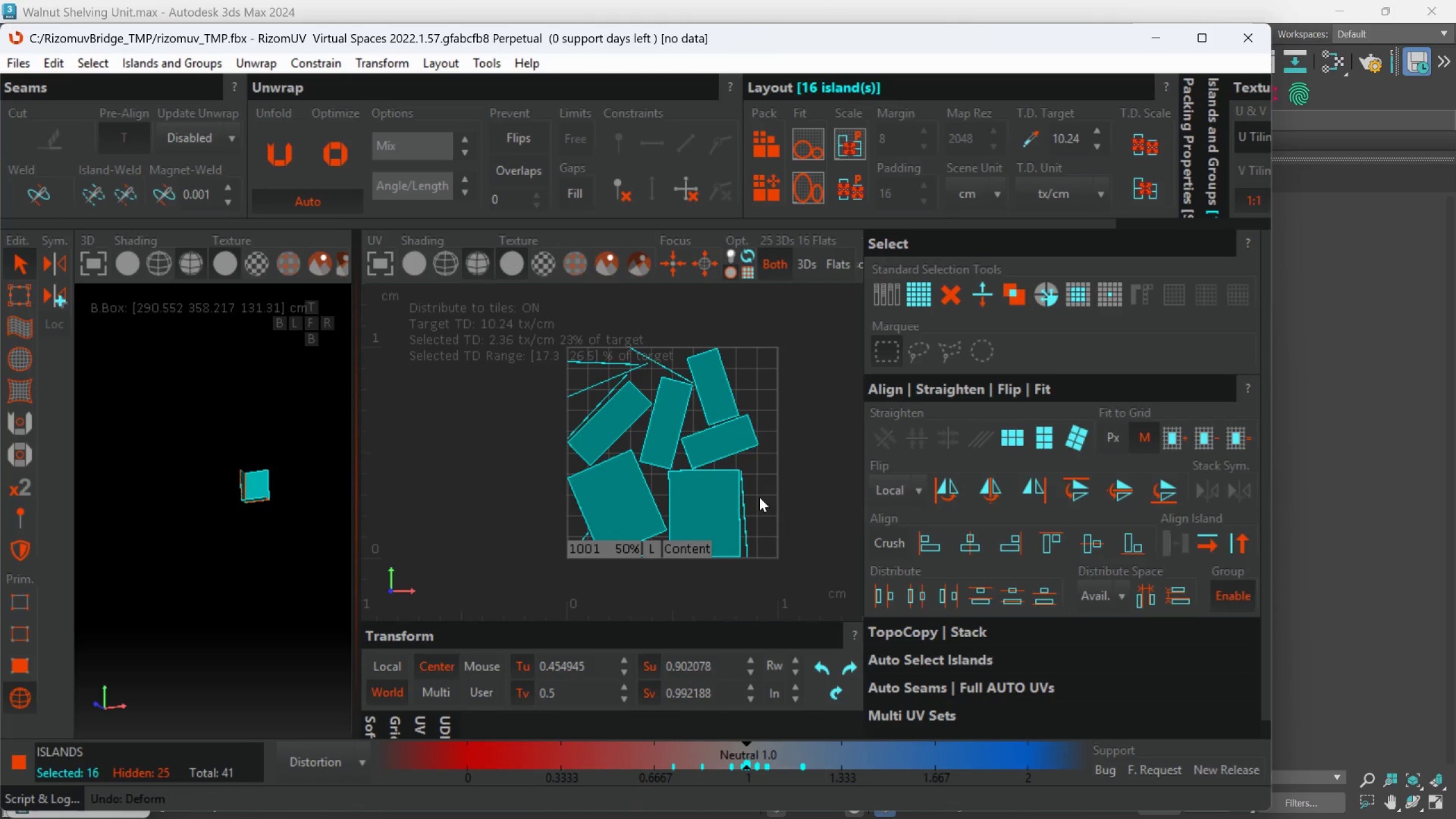 
scroll: coordinate [750, 501], scroll_direction: up, amount: 1.0
 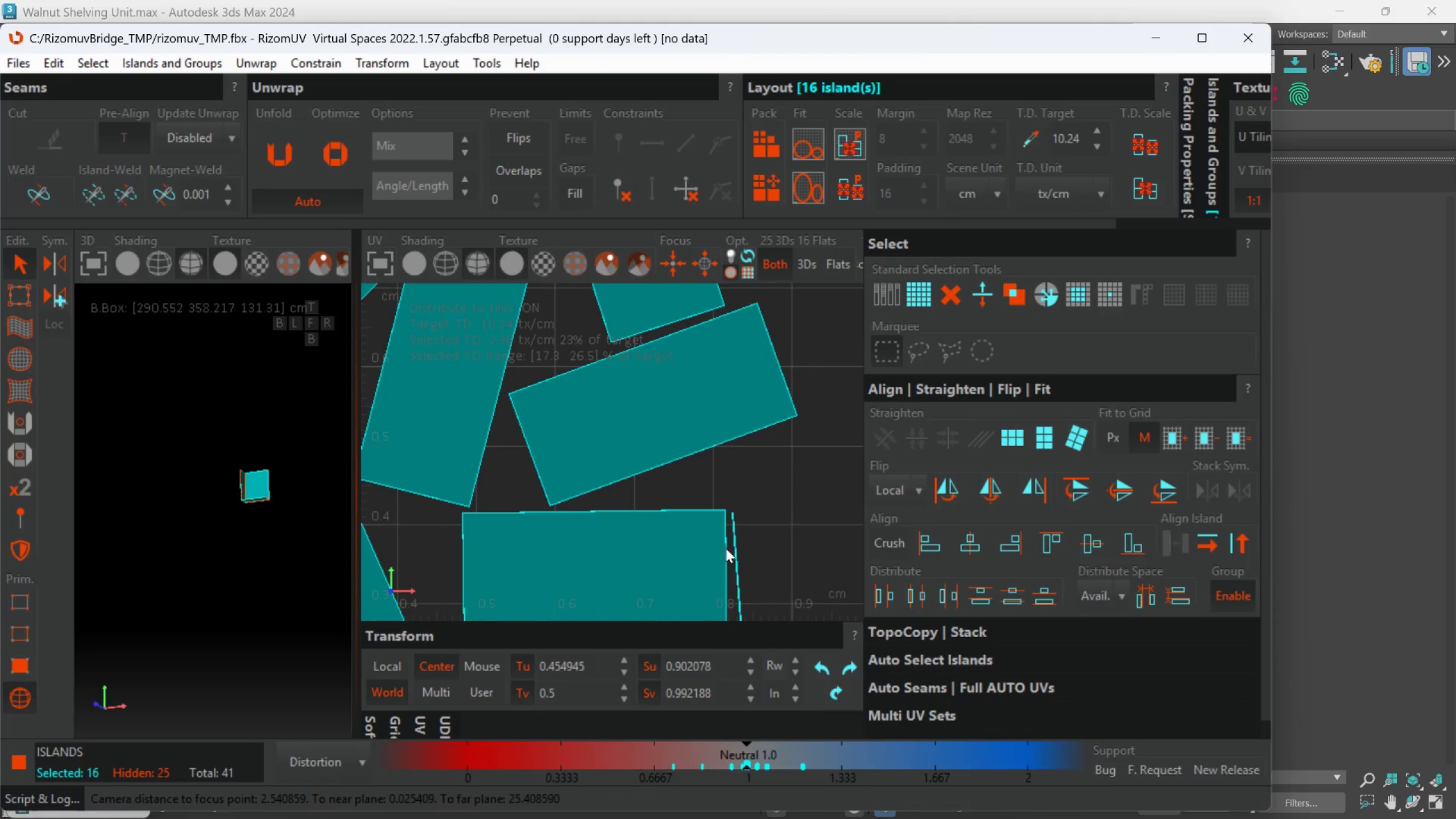 
scroll: coordinate [713, 536], scroll_direction: down, amount: 3.0
 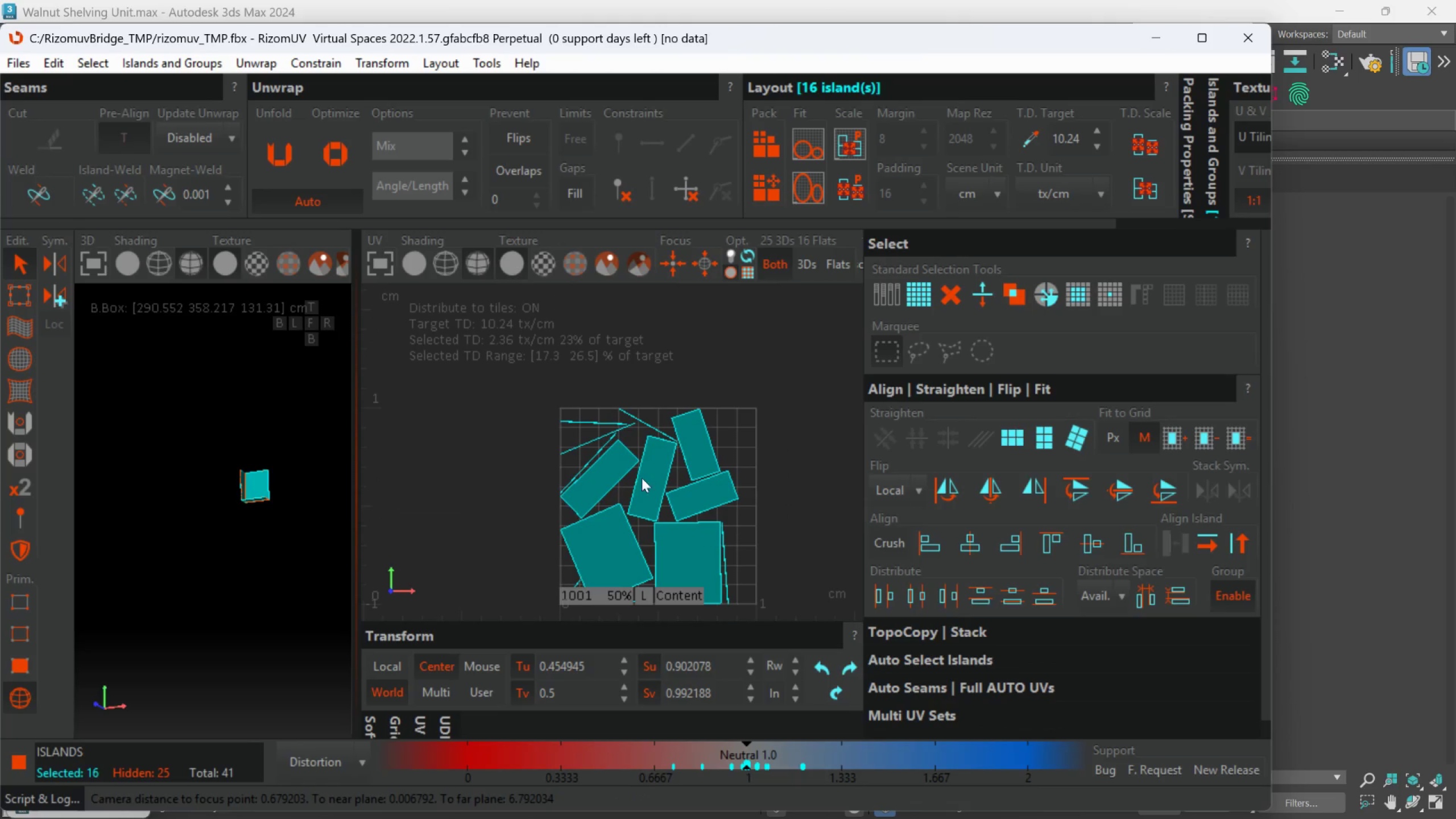 
scroll: coordinate [603, 421], scroll_direction: up, amount: 2.0
 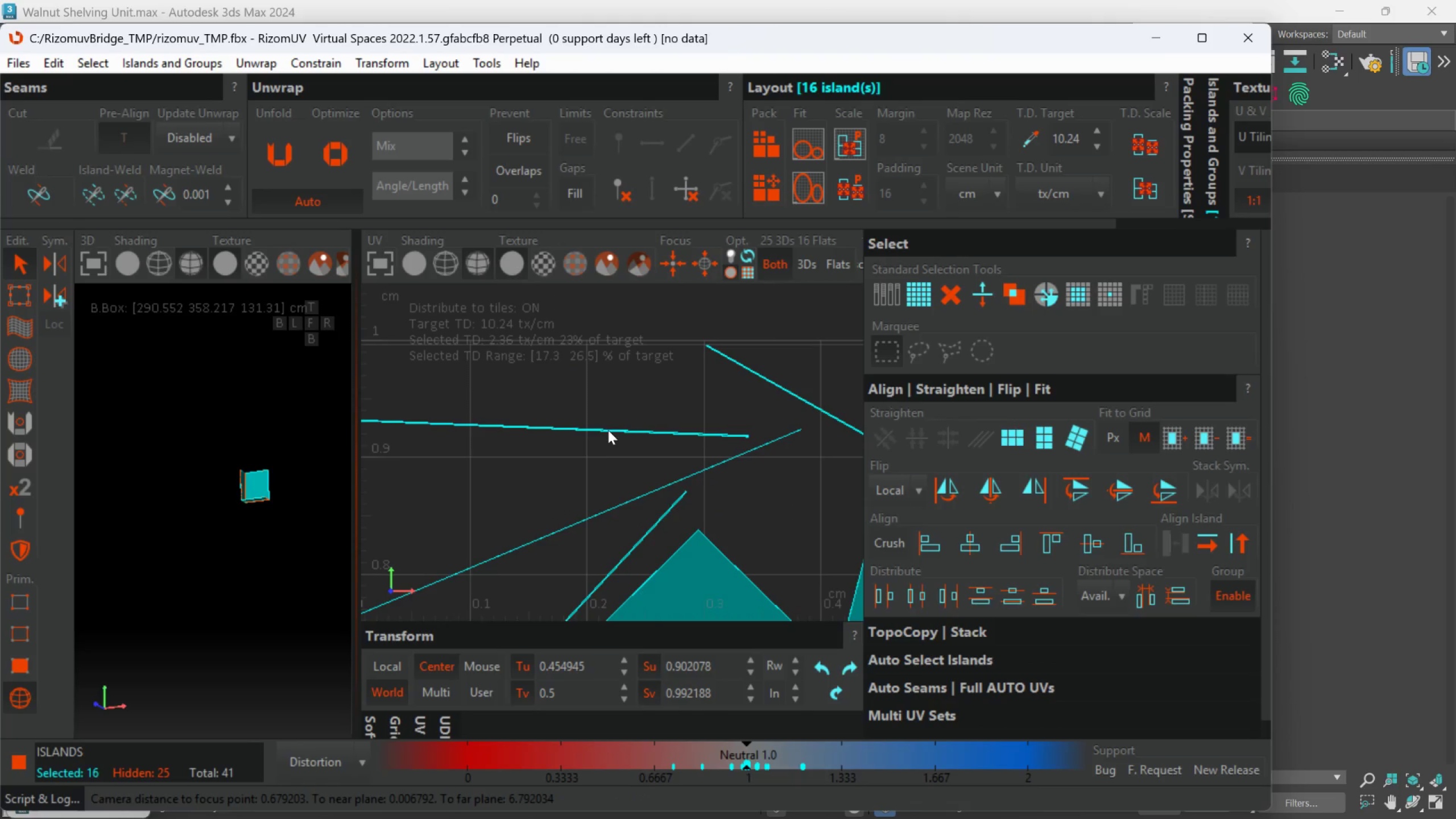 
scroll: coordinate [605, 424], scroll_direction: down, amount: 3.0
 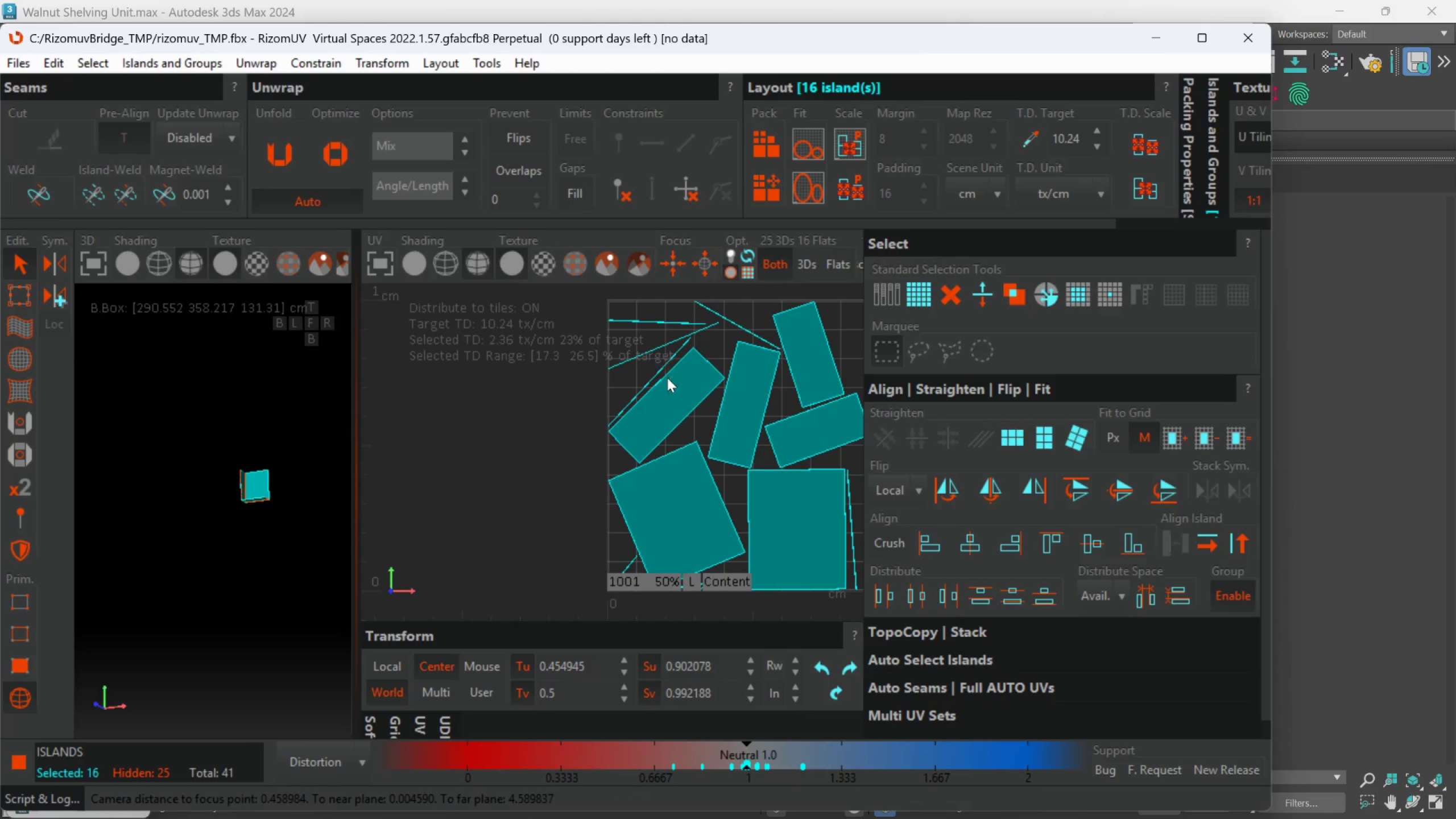 
scroll: coordinate [646, 544], scroll_direction: up, amount: 1.0
 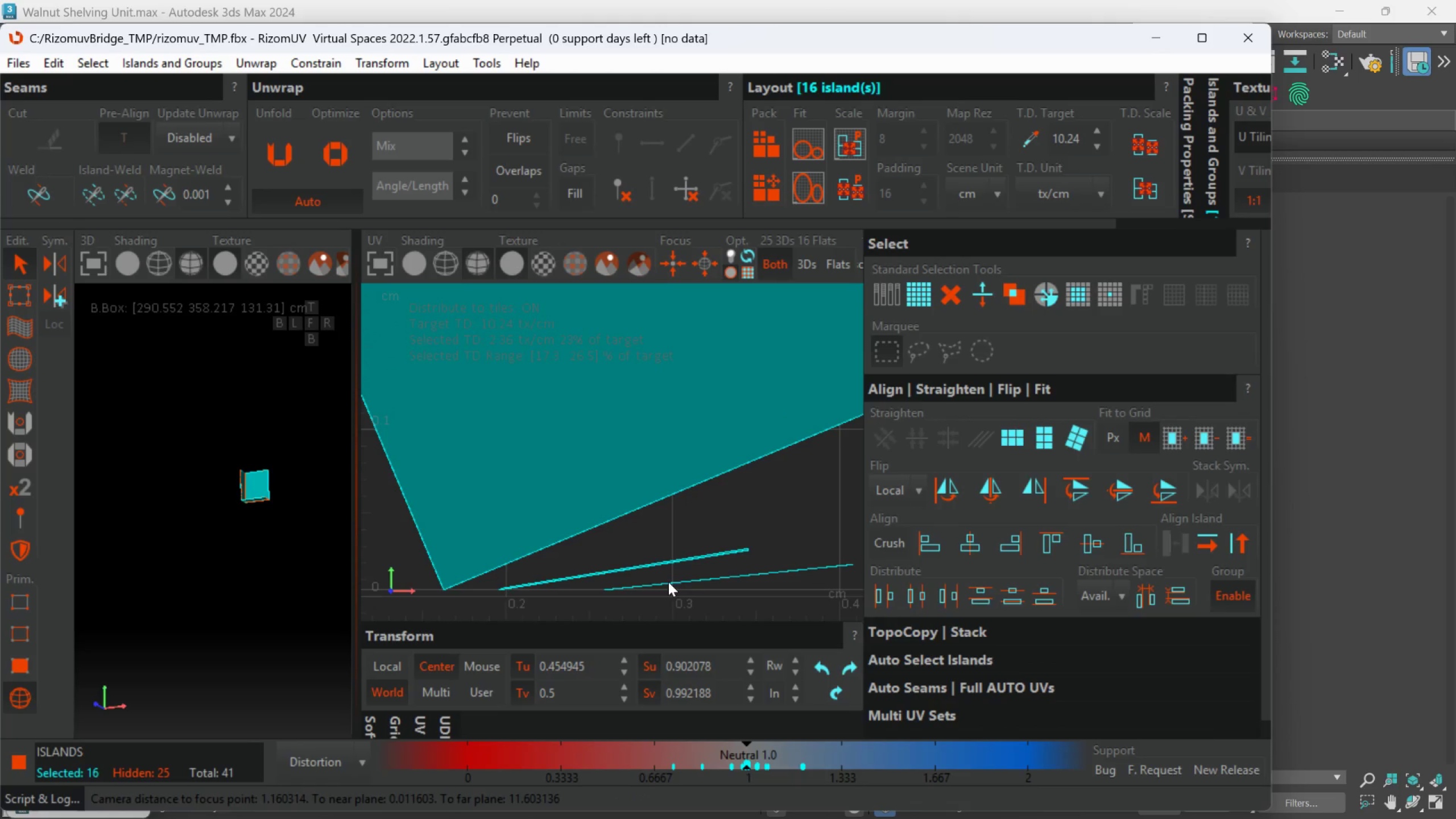 
key(F4)
 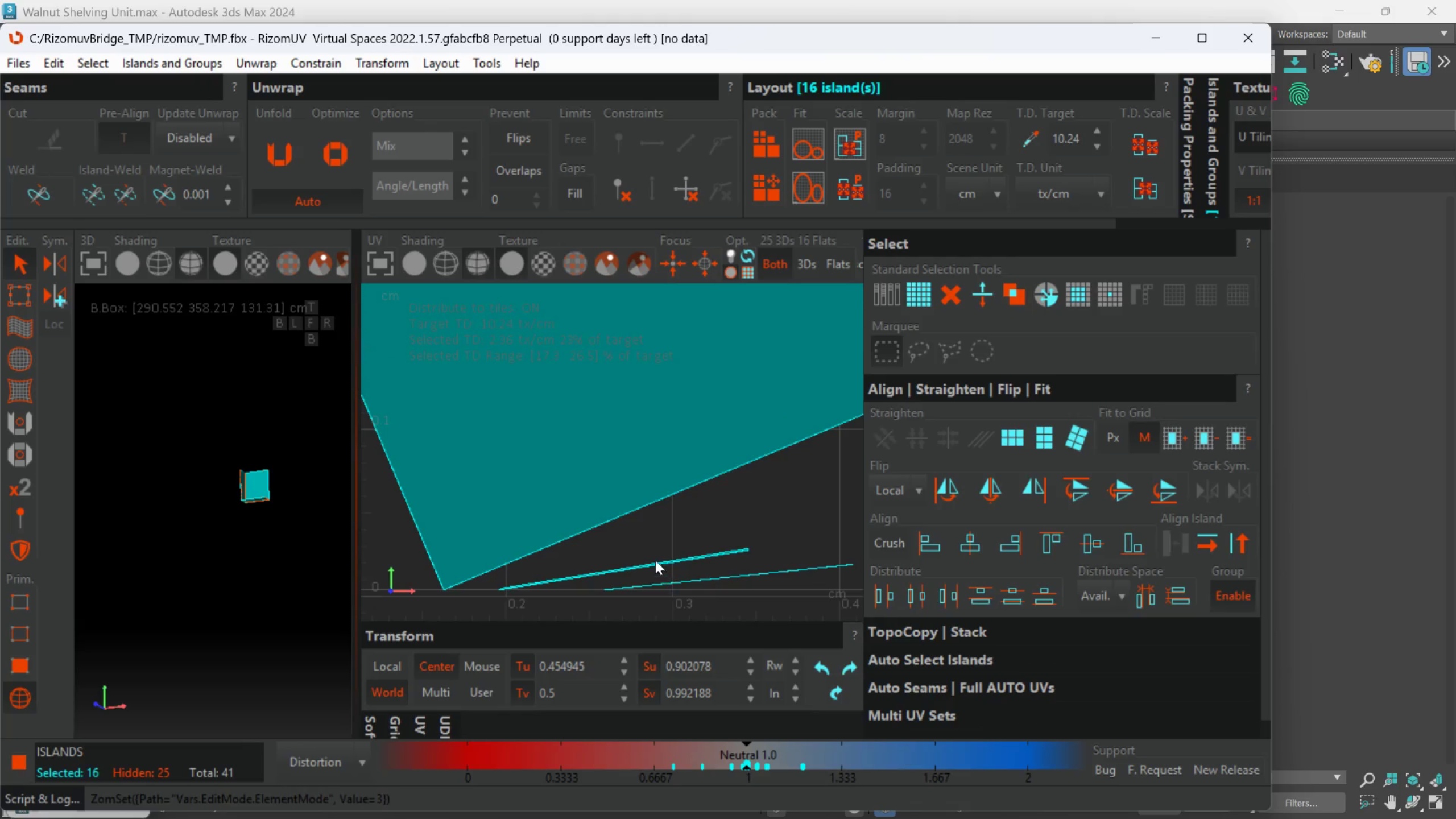 
scroll: coordinate [655, 560], scroll_direction: down, amount: 3.0
 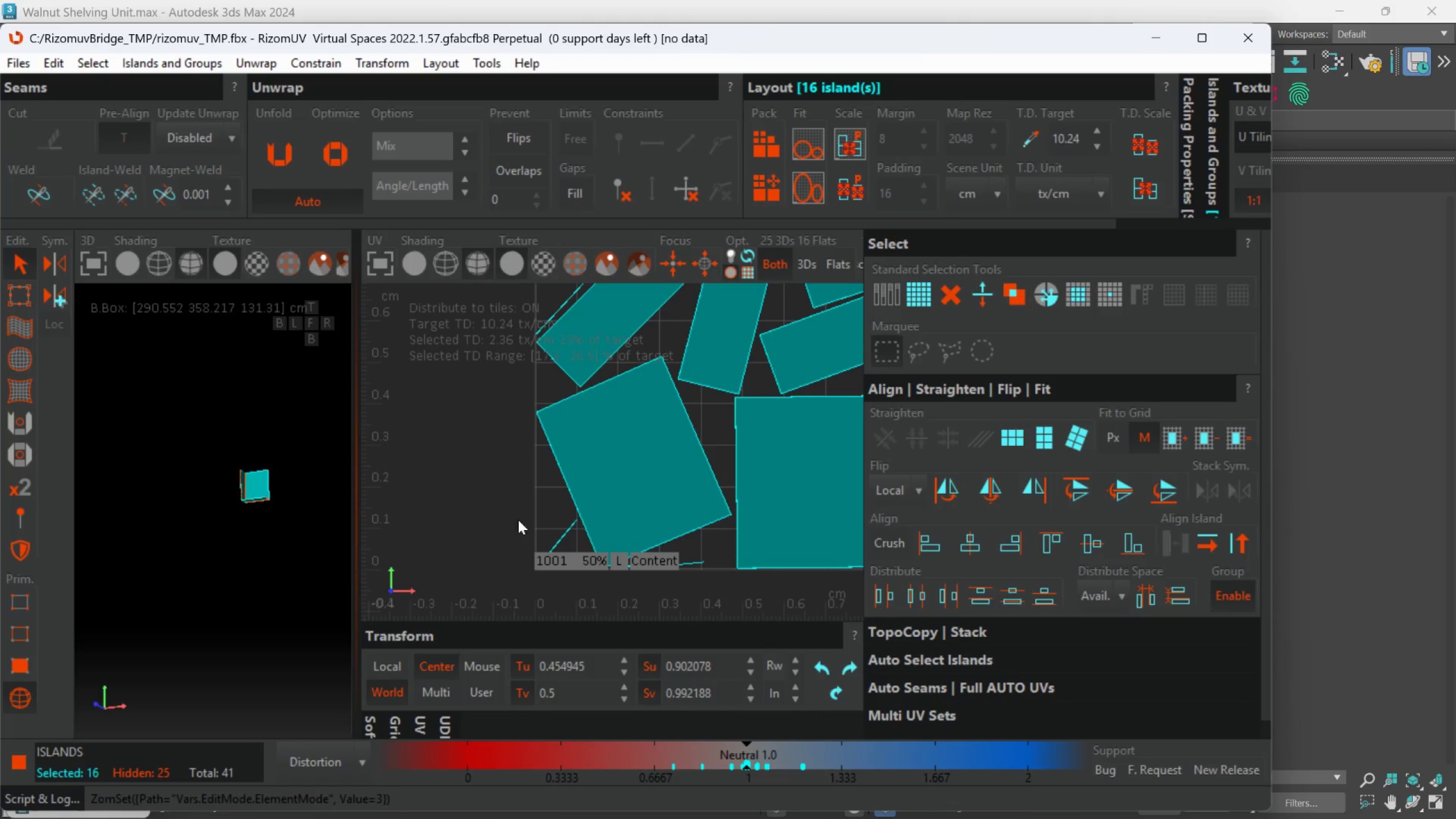 
left_click([483, 513])
 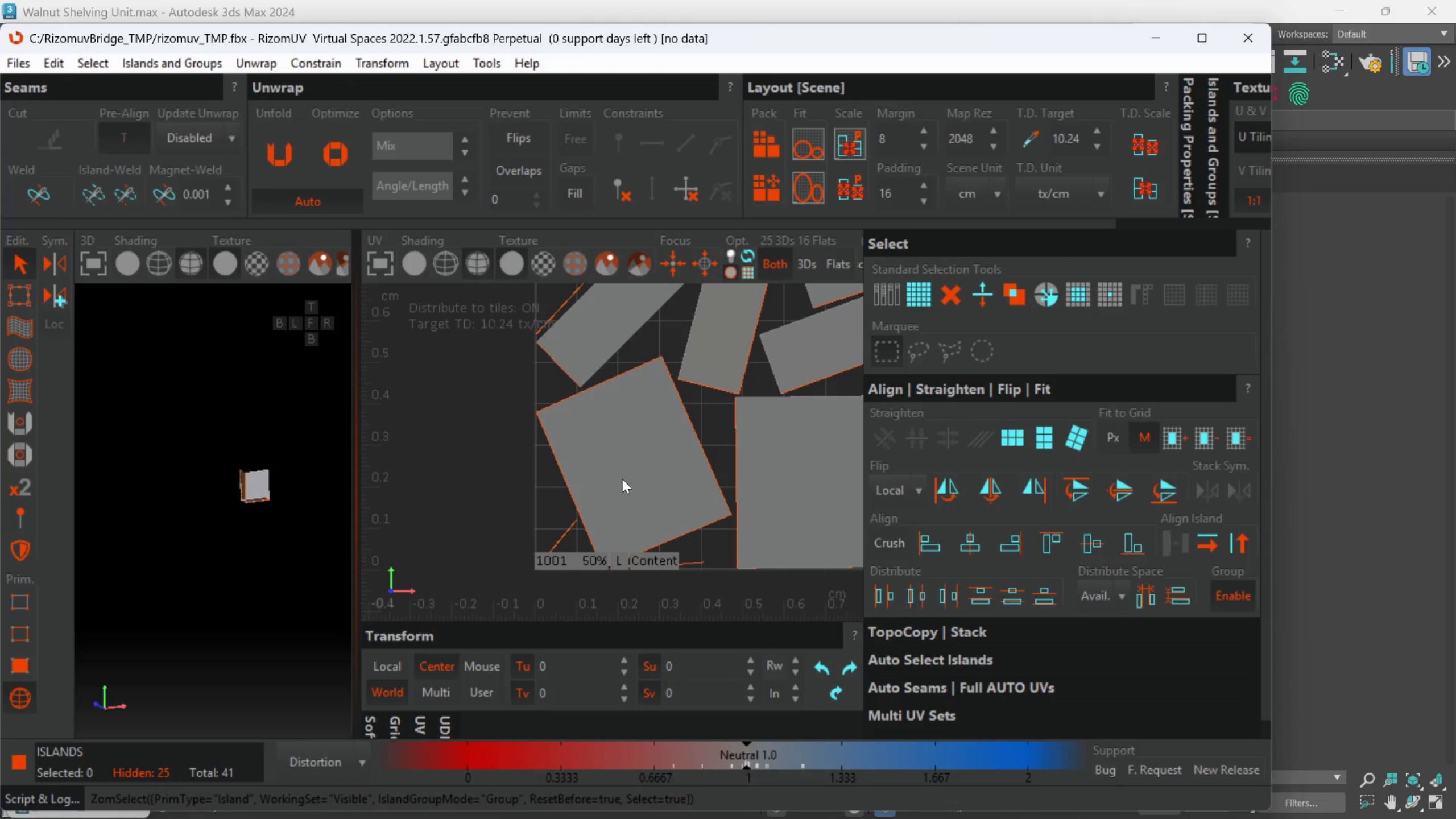 
scroll: coordinate [622, 478], scroll_direction: down, amount: 2.0
 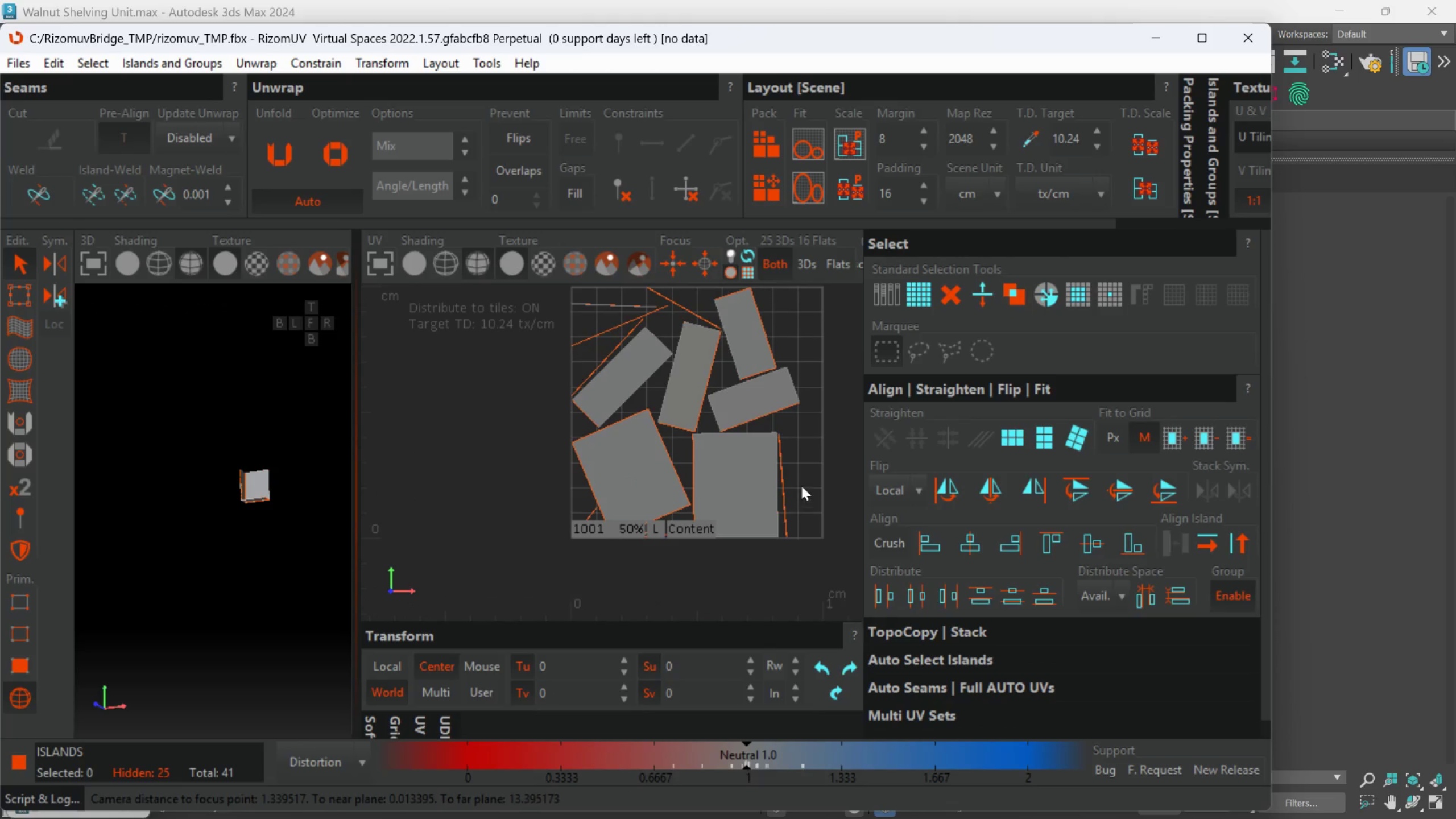 
scroll: coordinate [783, 449], scroll_direction: up, amount: 2.0
 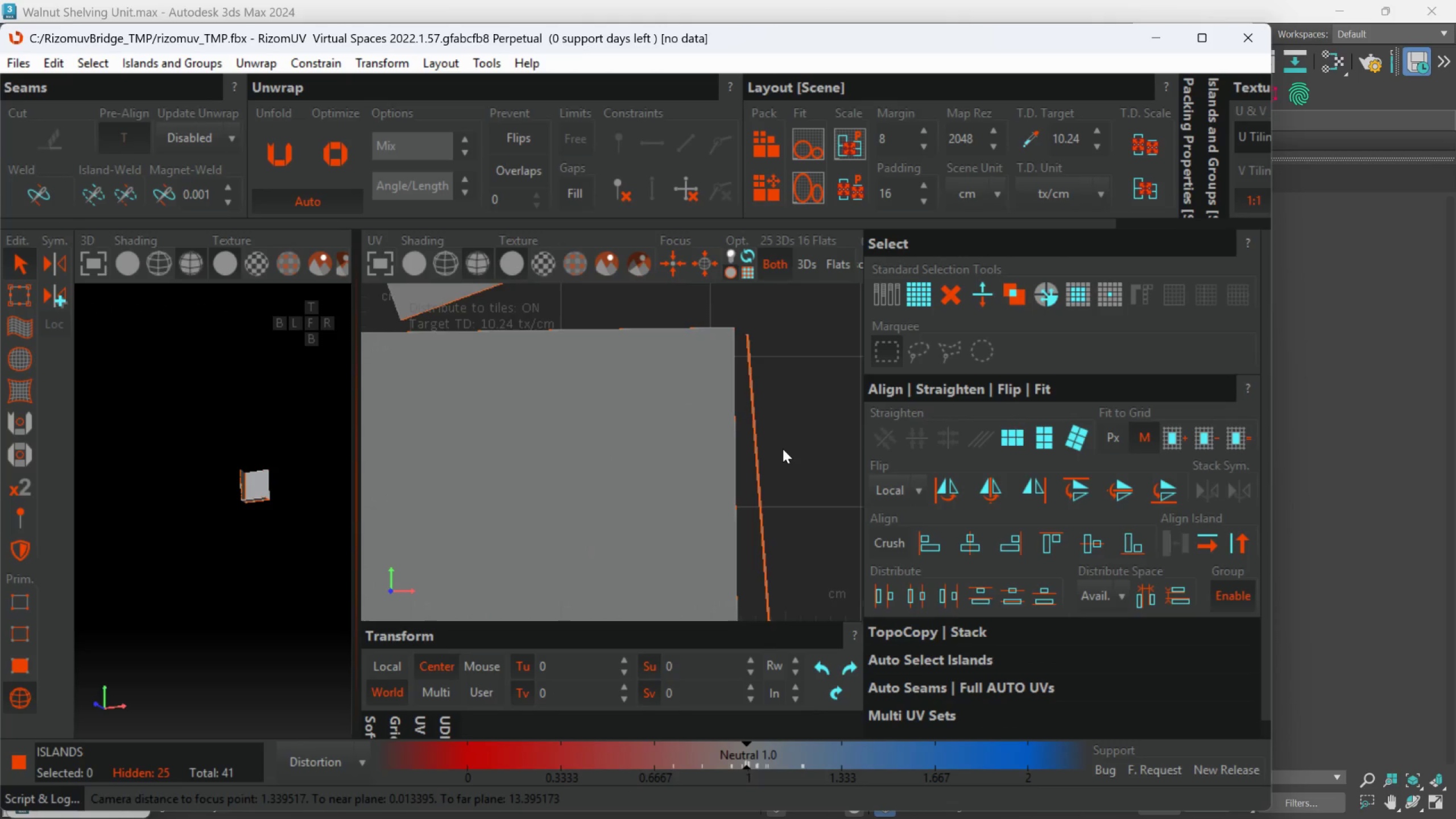 
scroll: coordinate [690, 477], scroll_direction: down, amount: 4.0
 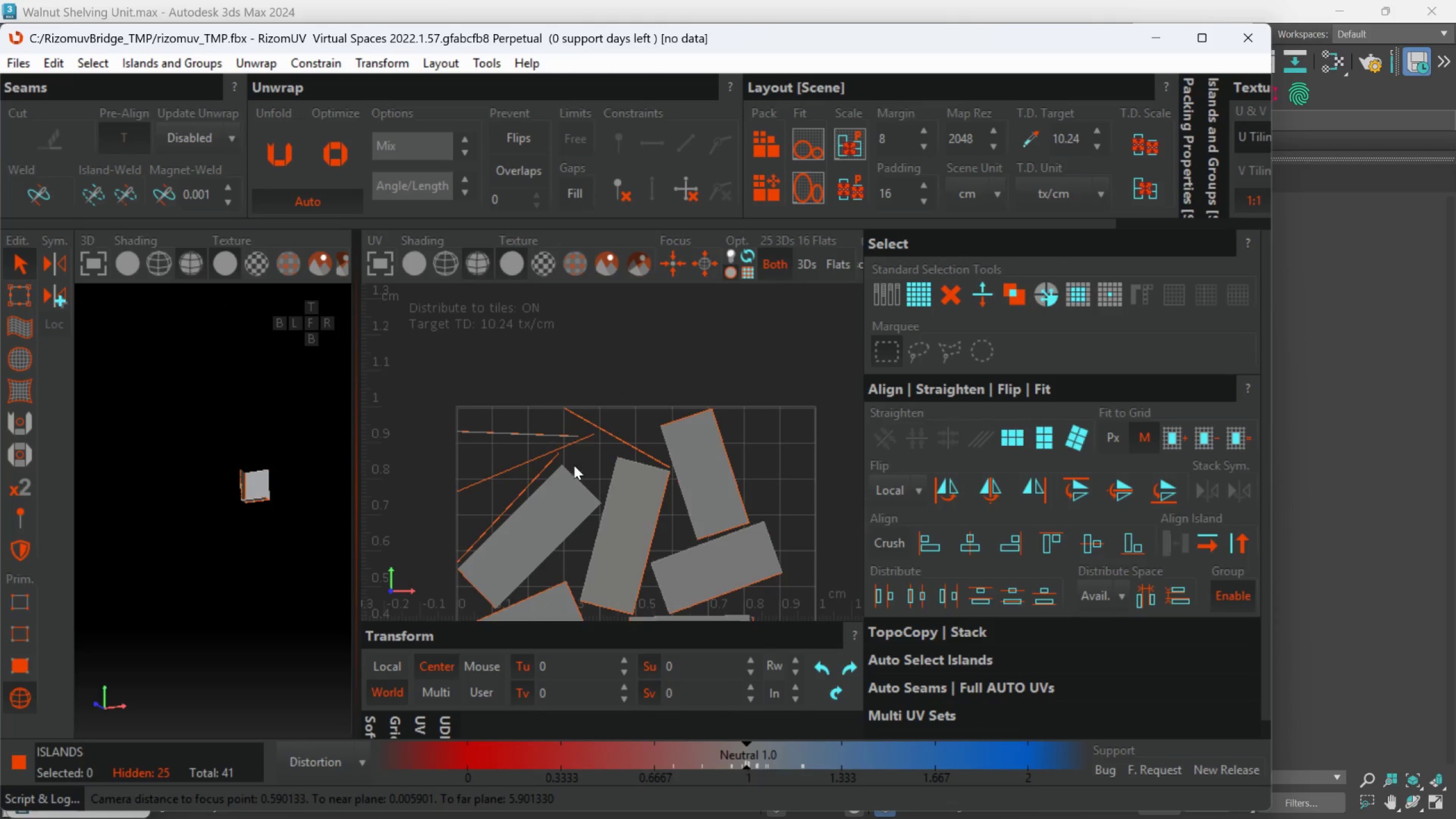 
scroll: coordinate [564, 461], scroll_direction: up, amount: 2.0
 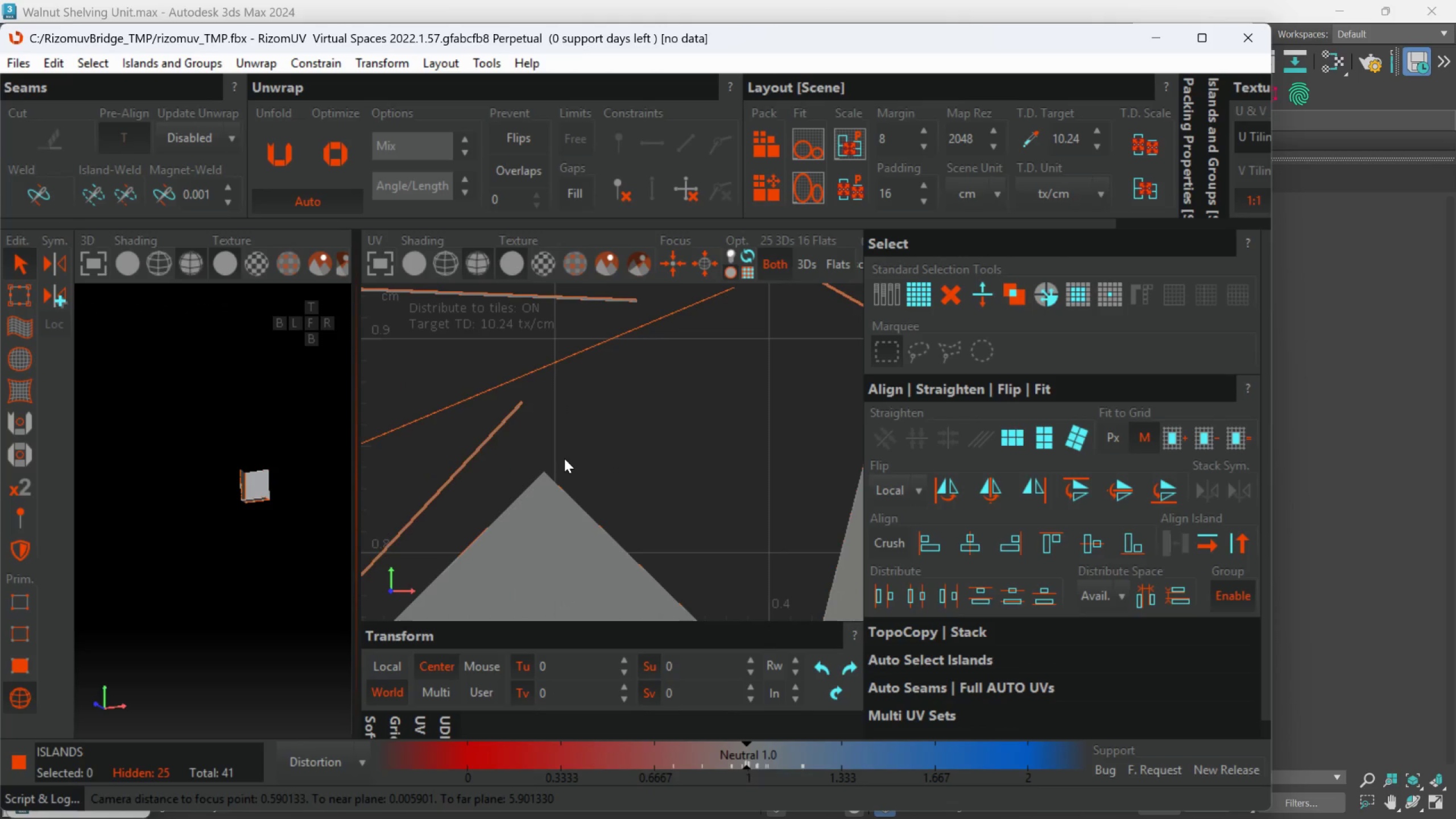 
scroll: coordinate [564, 458], scroll_direction: down, amount: 2.0
 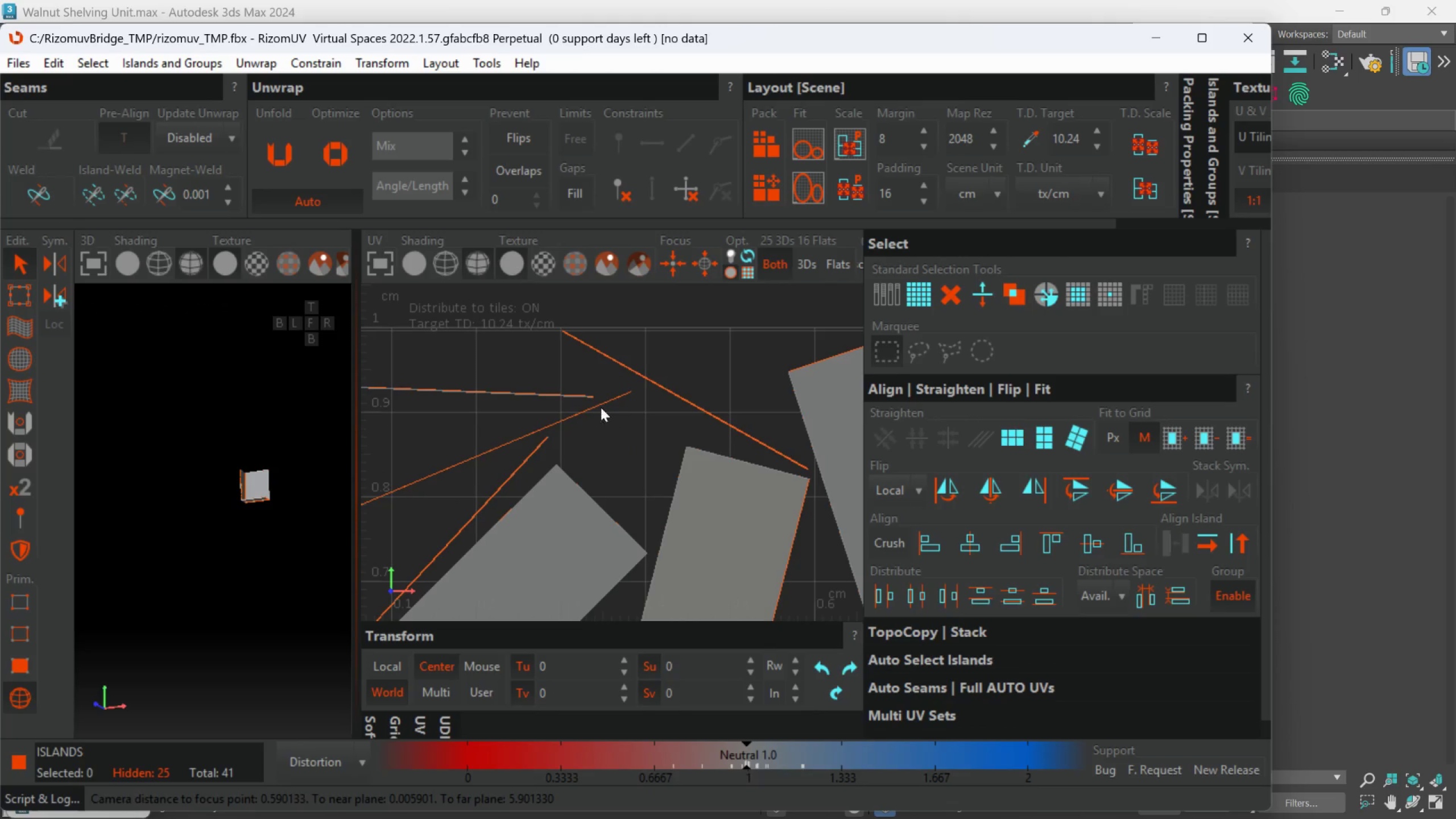 
scroll: coordinate [588, 410], scroll_direction: up, amount: 2.0
 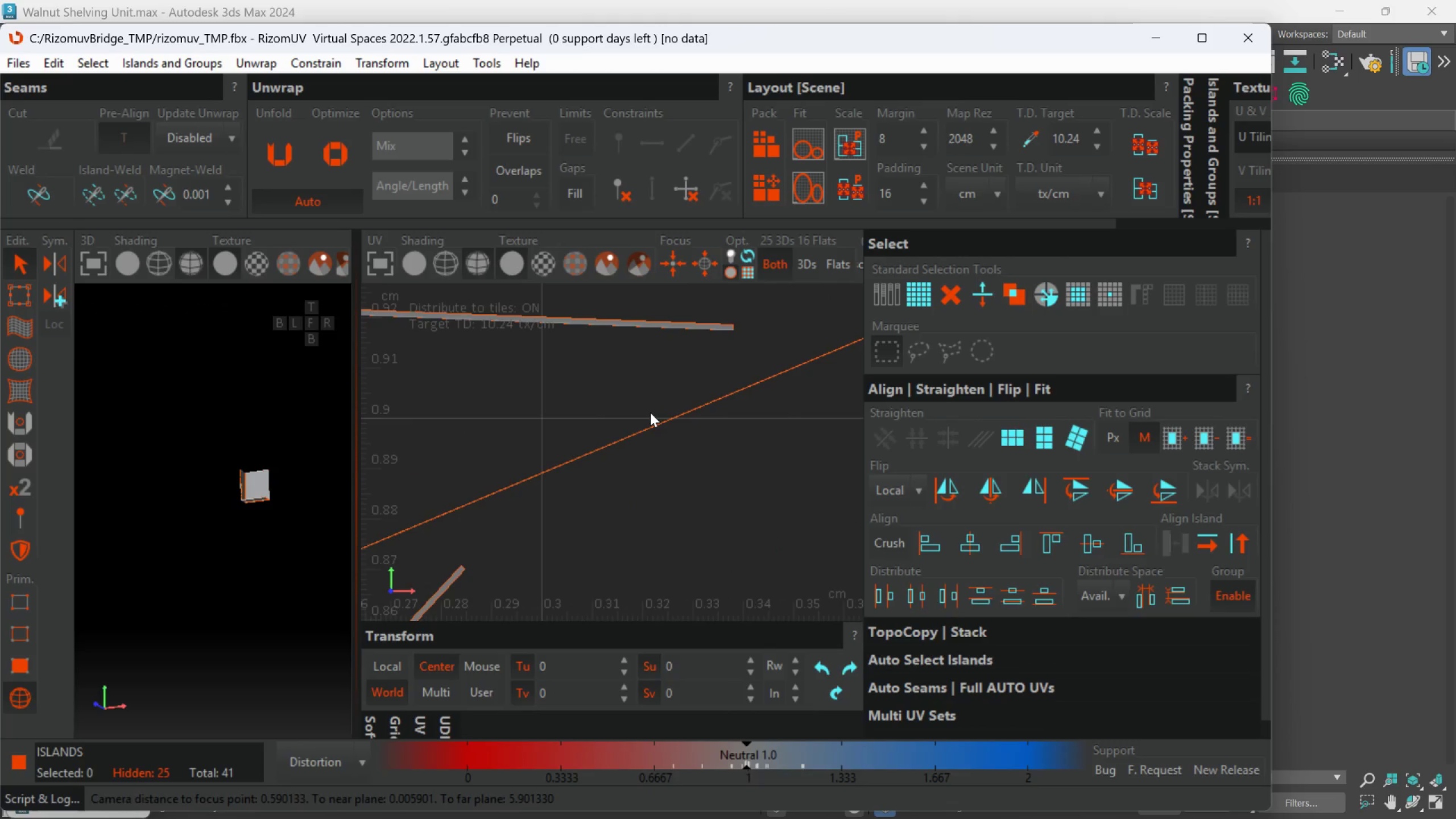 
scroll: coordinate [648, 415], scroll_direction: down, amount: 2.0
 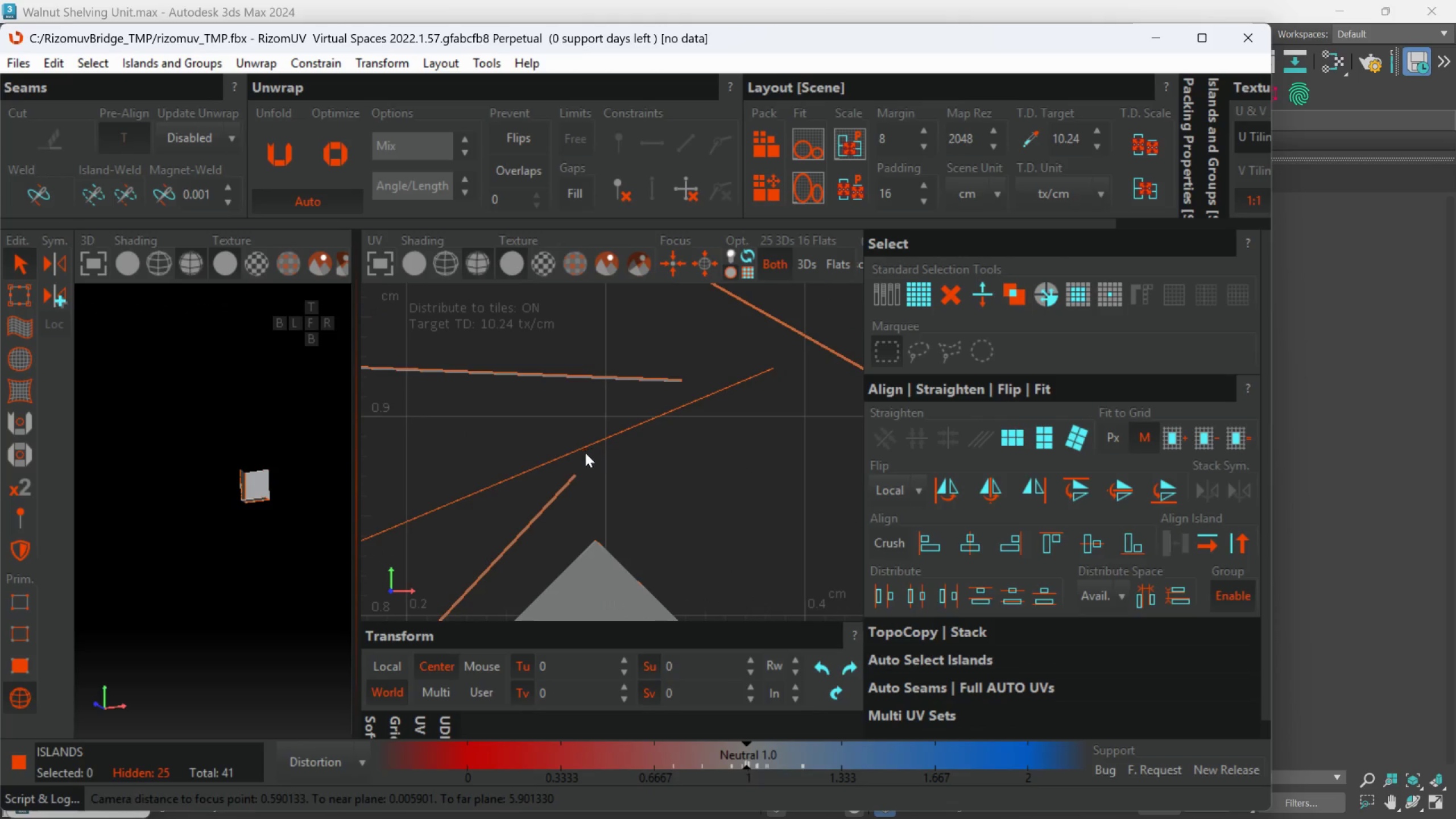 
scroll: coordinate [278, 499], scroll_direction: up, amount: 5.0
 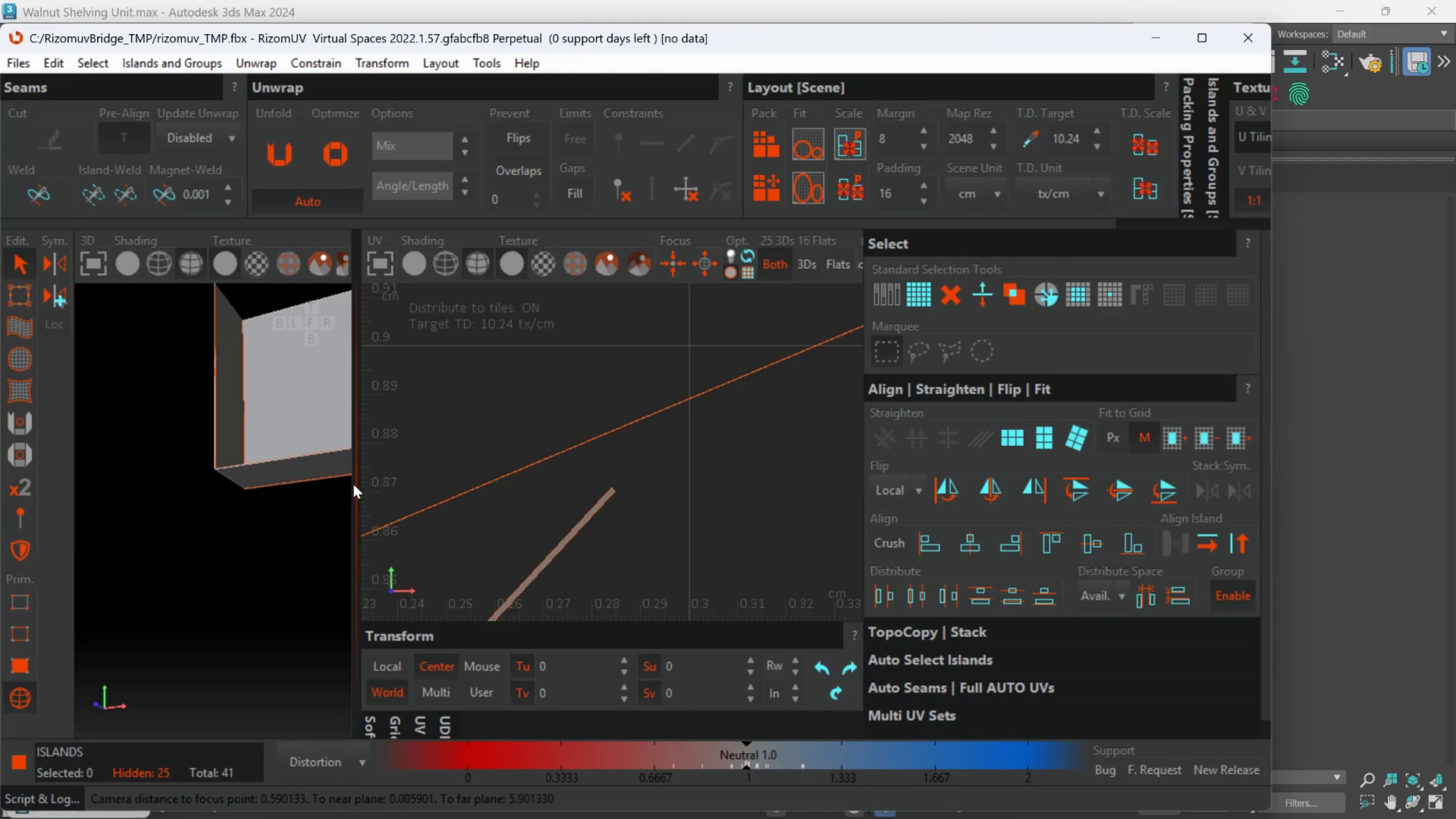 
middle_click([353, 485])
 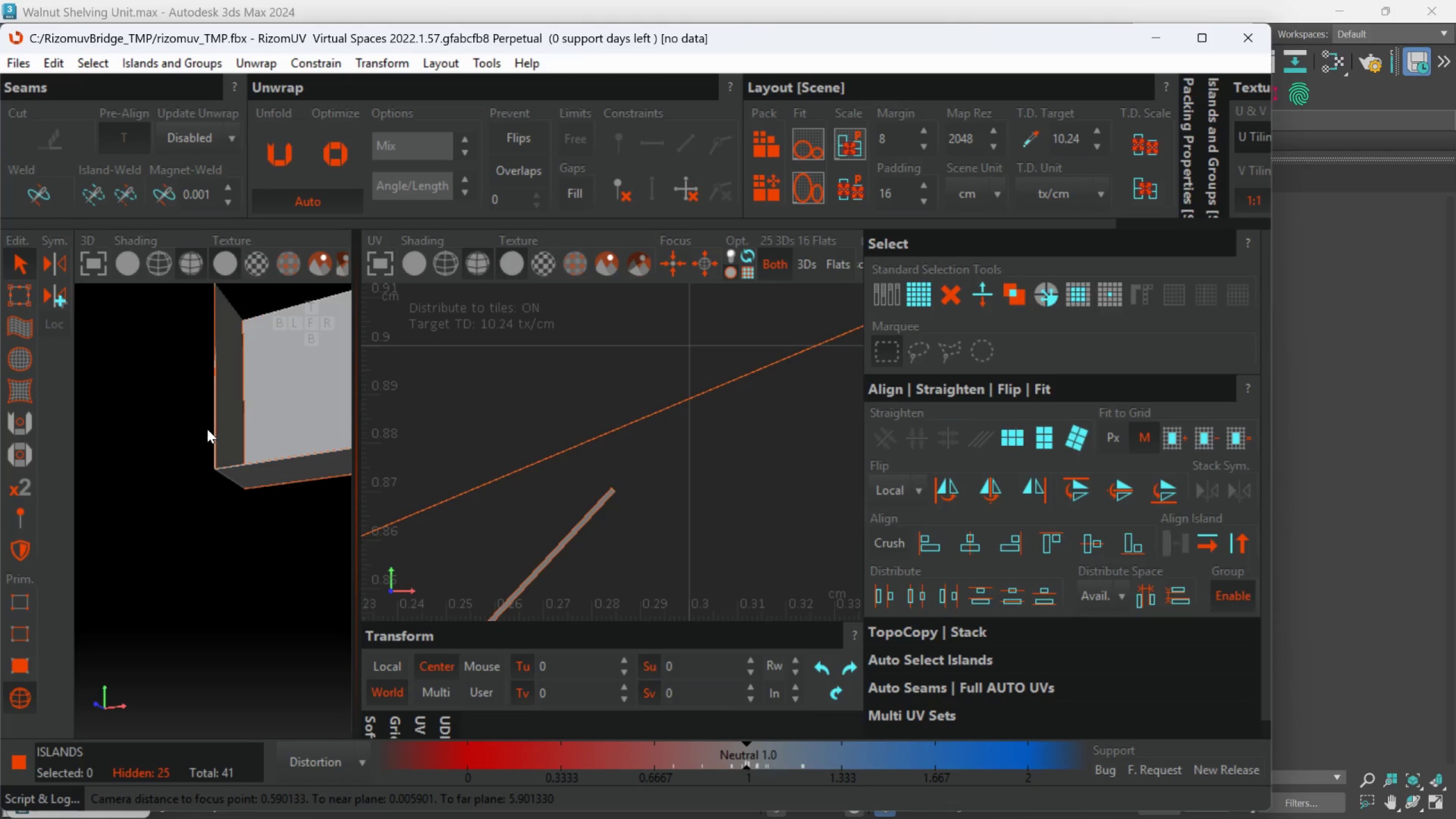 
scroll: coordinate [692, 423], scroll_direction: down, amount: 6.0
 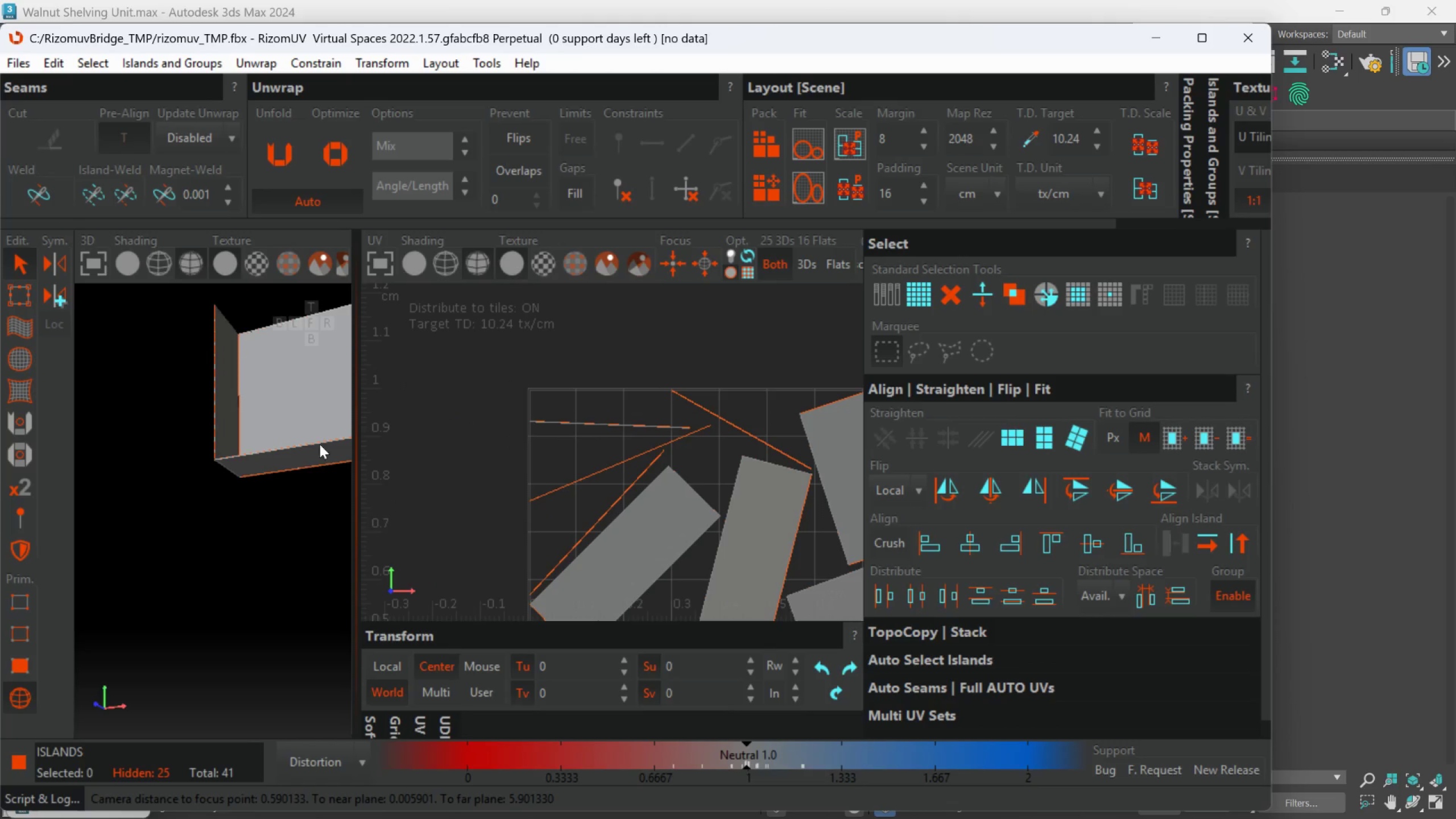 
scroll: coordinate [221, 403], scroll_direction: up, amount: 3.0
 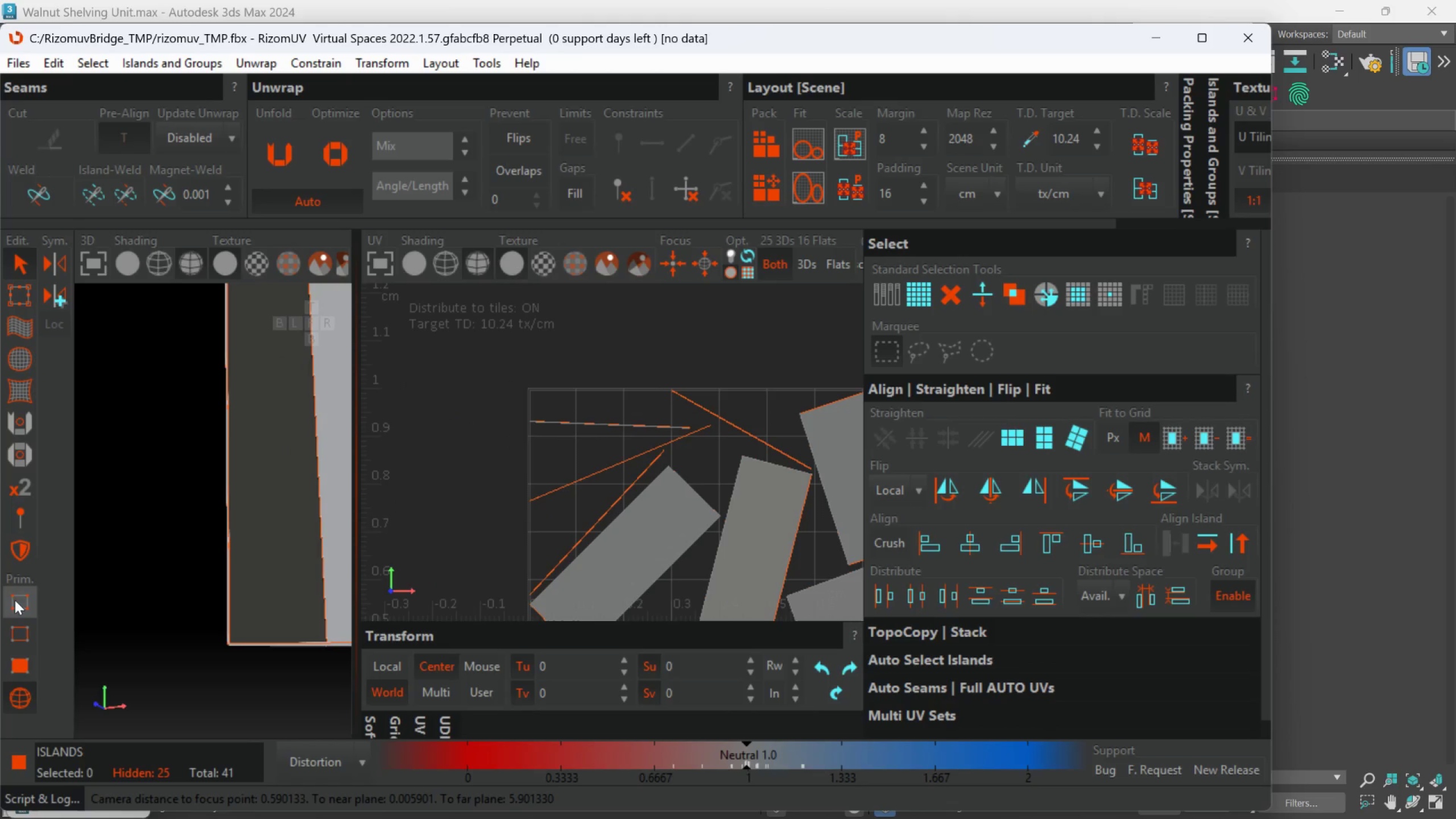 
left_click([18, 617])
 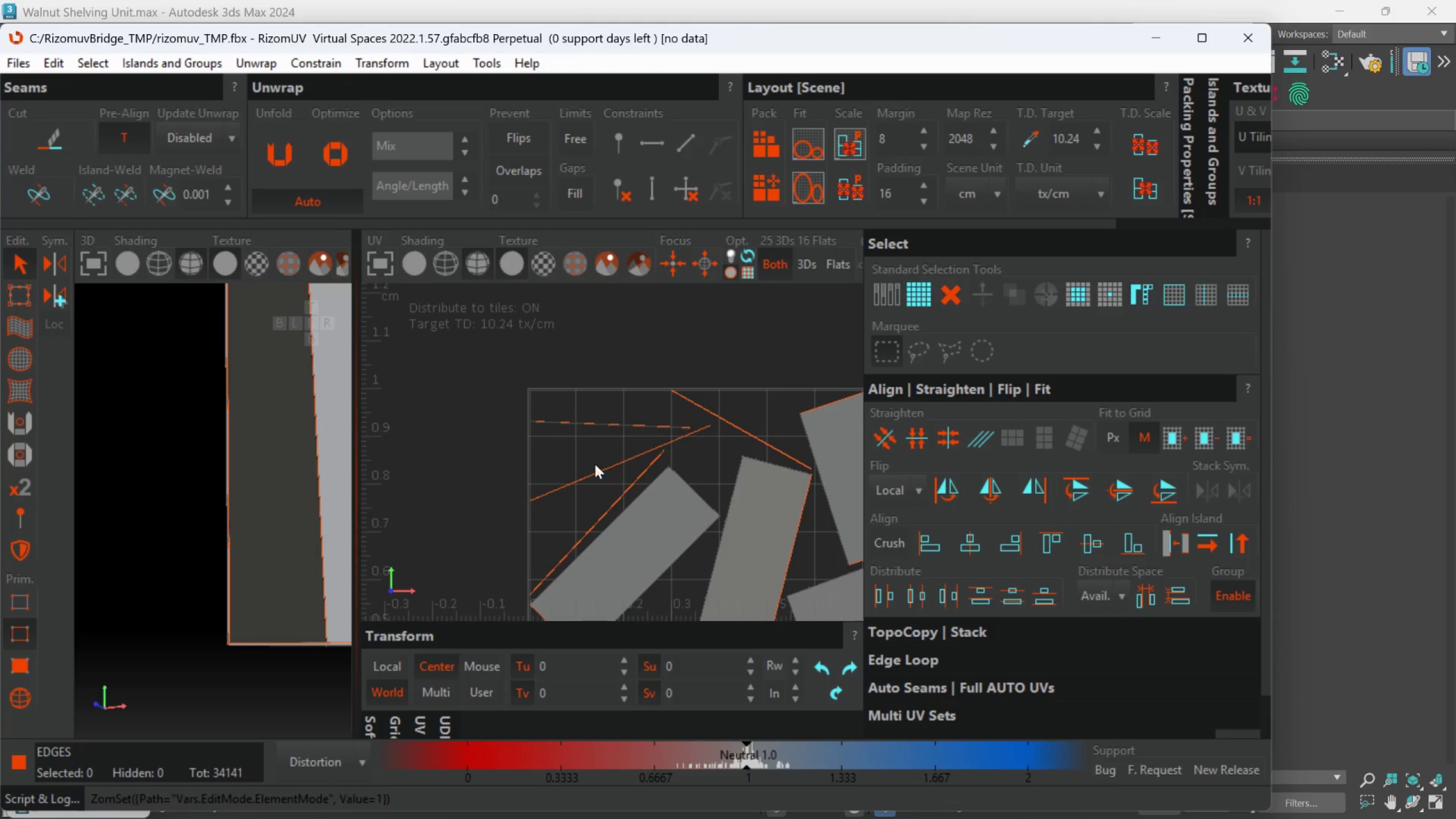 
scroll: coordinate [639, 523], scroll_direction: up, amount: 6.0
 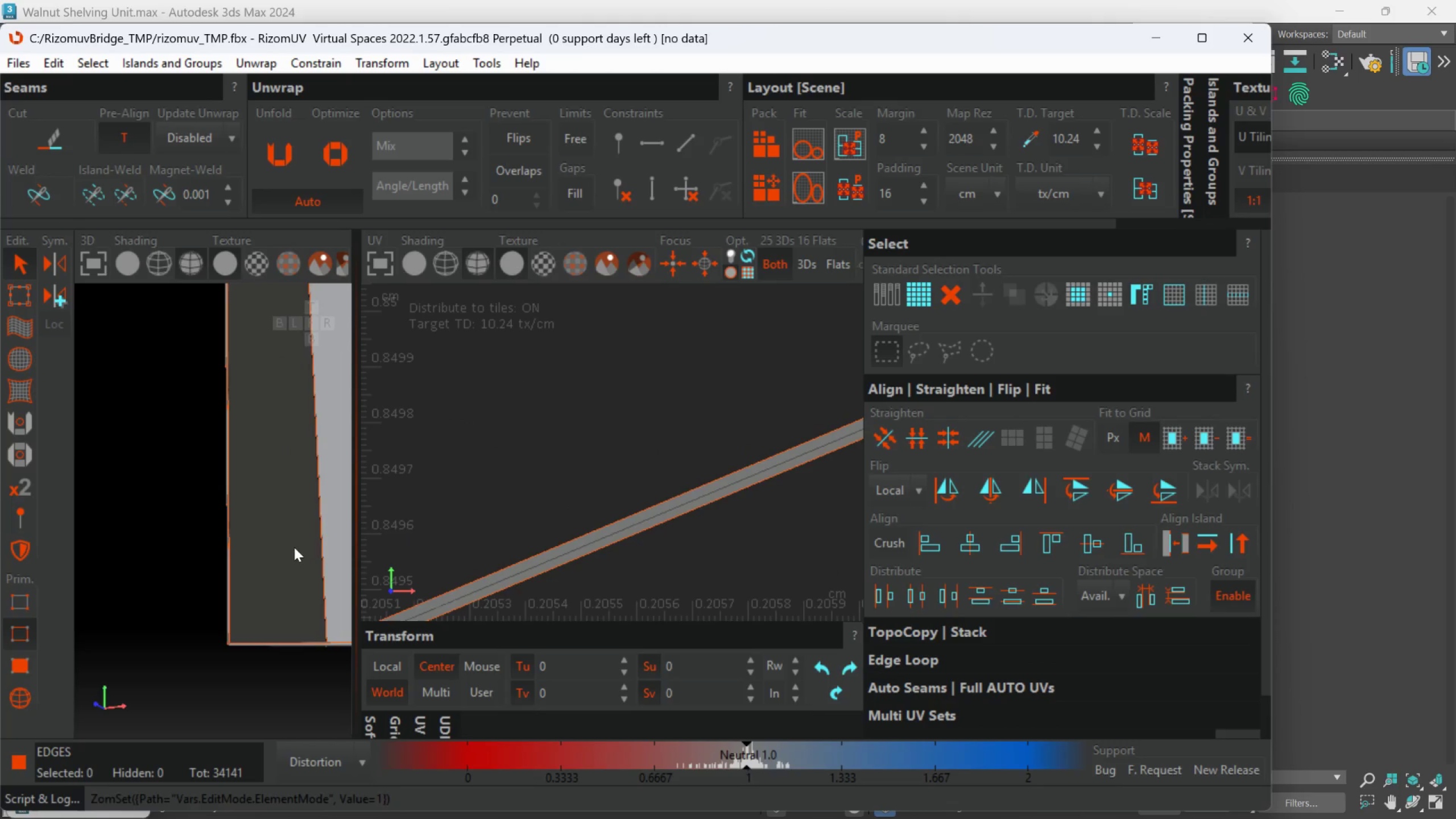 
scroll: coordinate [722, 513], scroll_direction: down, amount: 22.0
 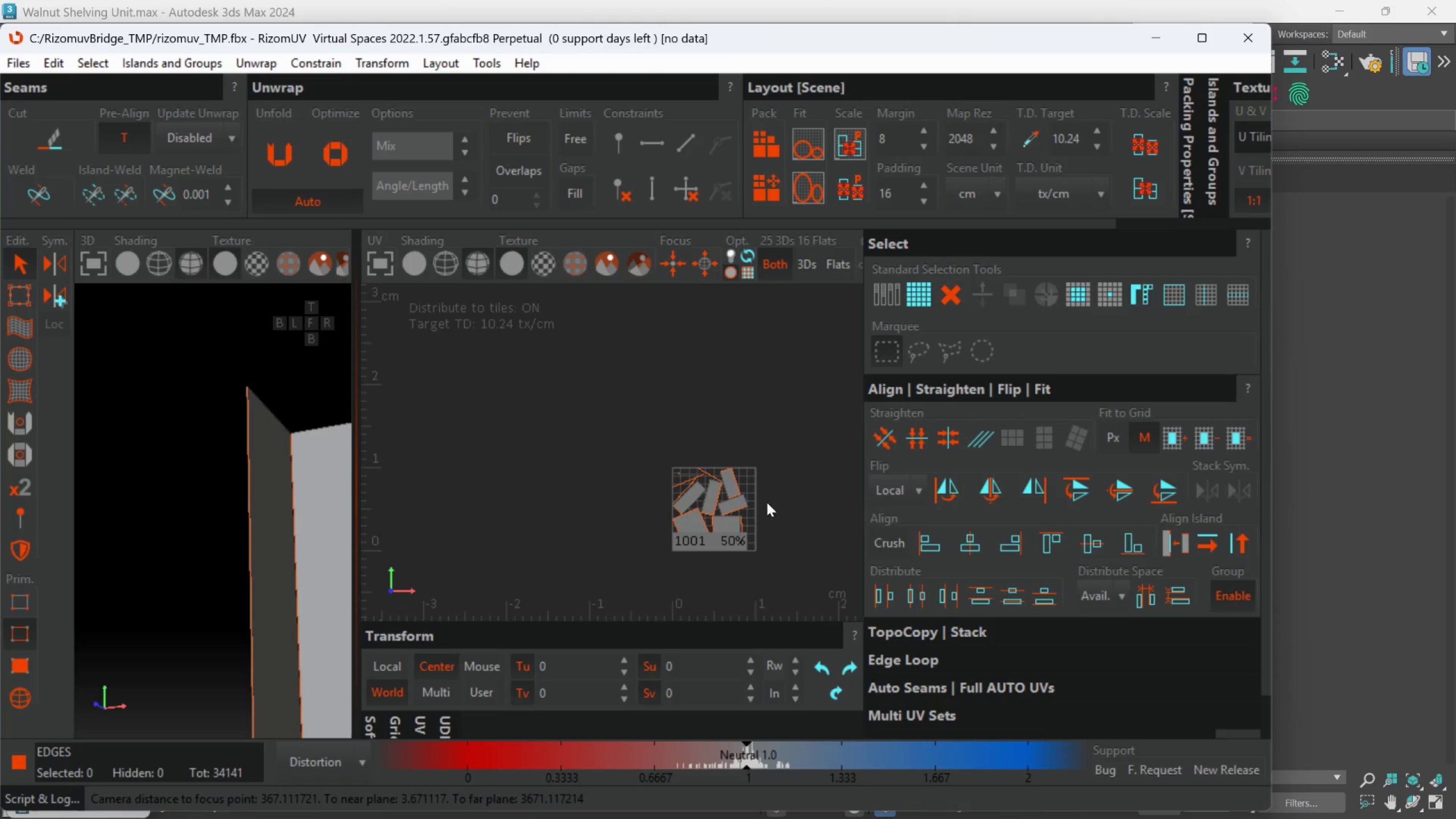 
scroll: coordinate [723, 512], scroll_direction: up, amount: 2.0
 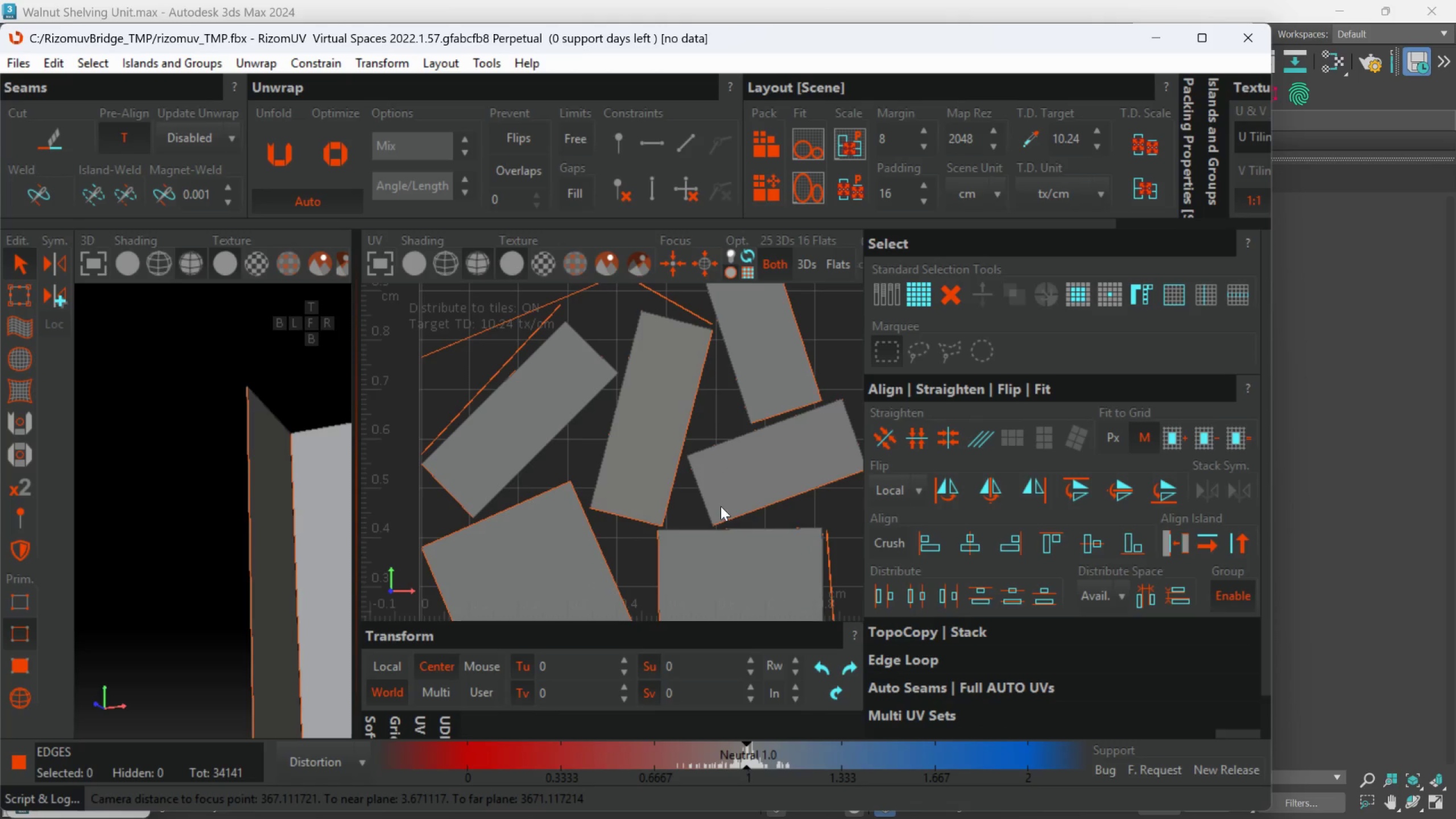 
key(Control+S)
 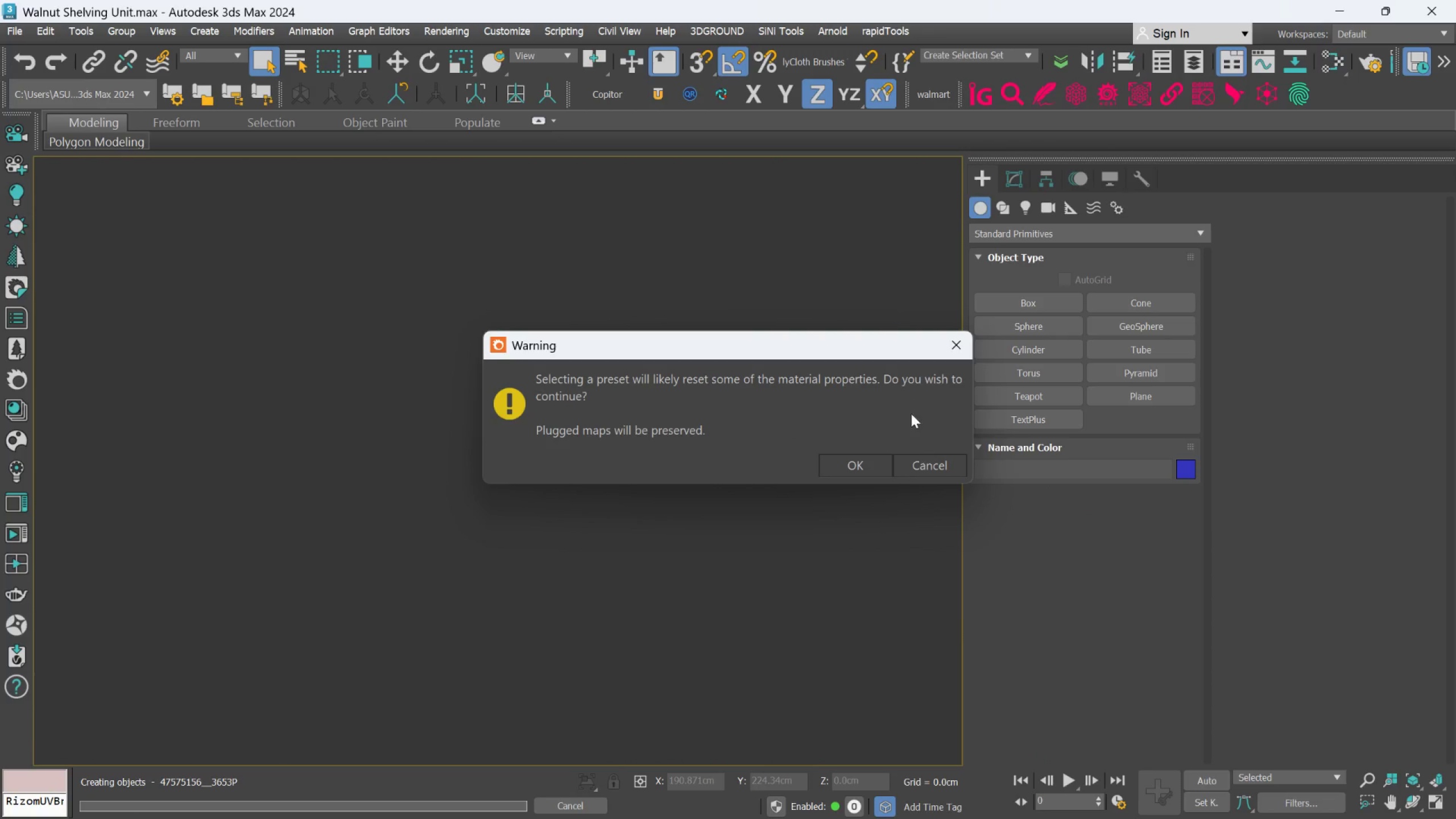 
left_click([871, 473])
 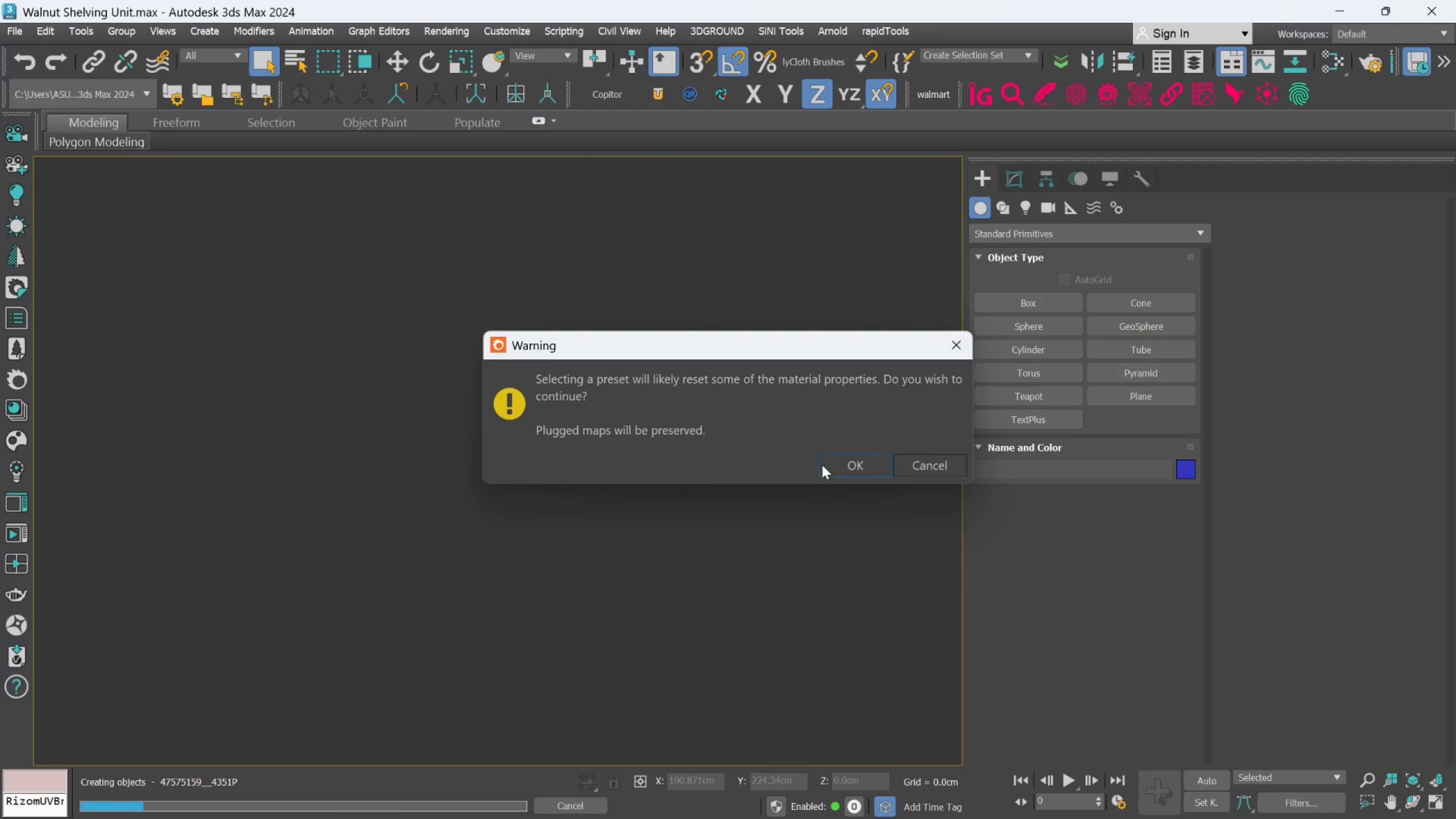 
left_click([829, 464])
 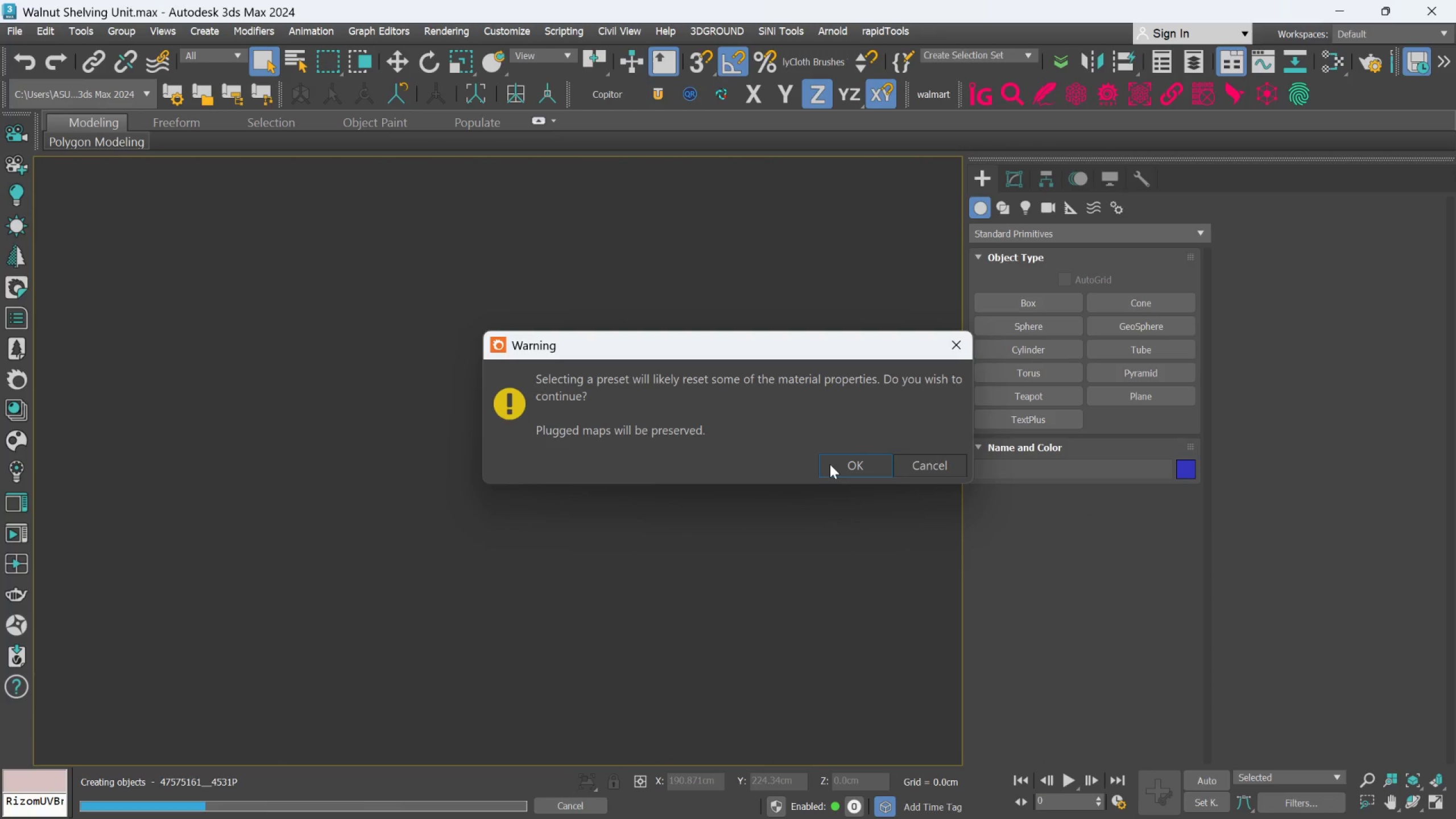 
double_click([830, 464])
 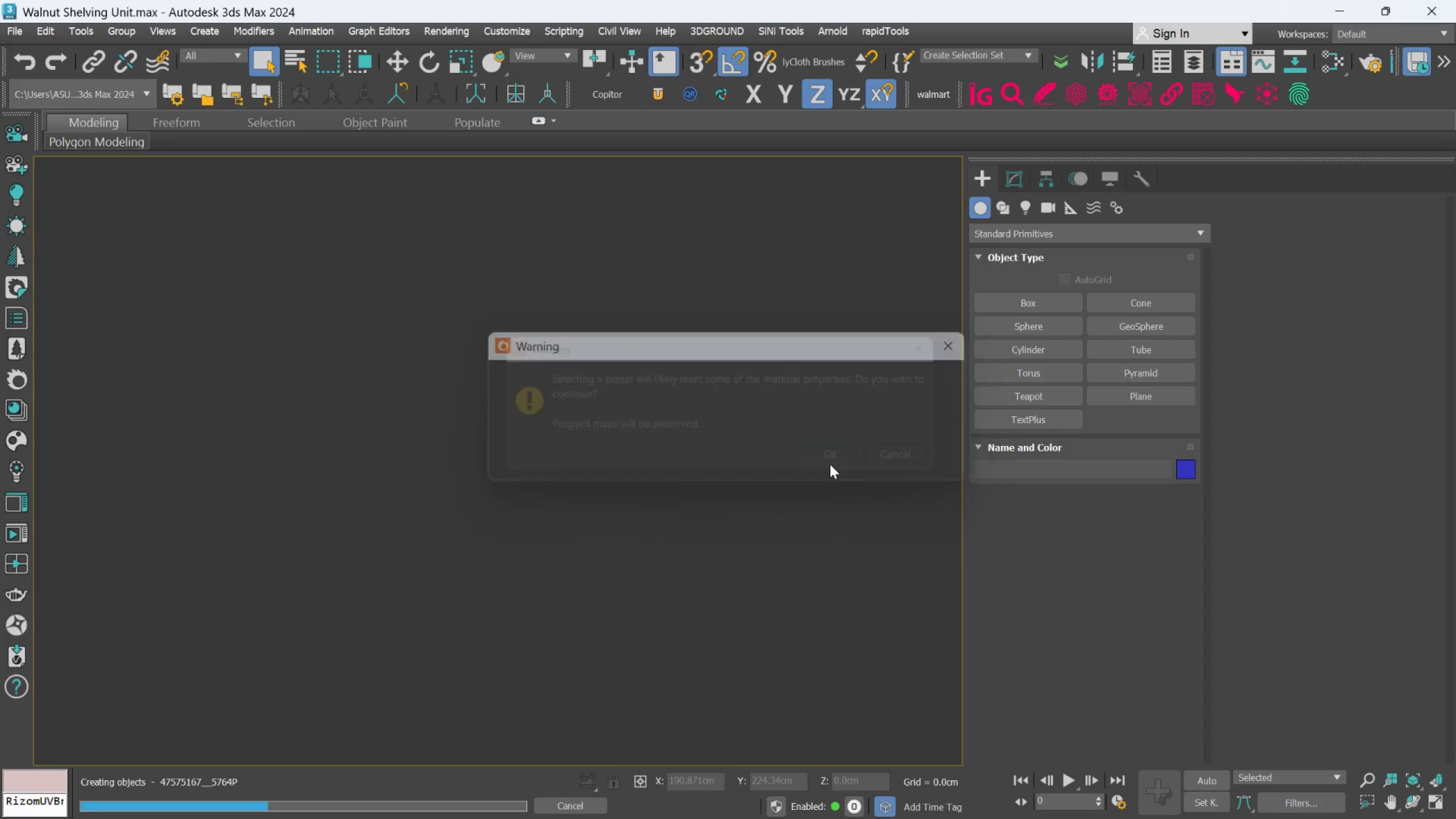 
triple_click([830, 464])
 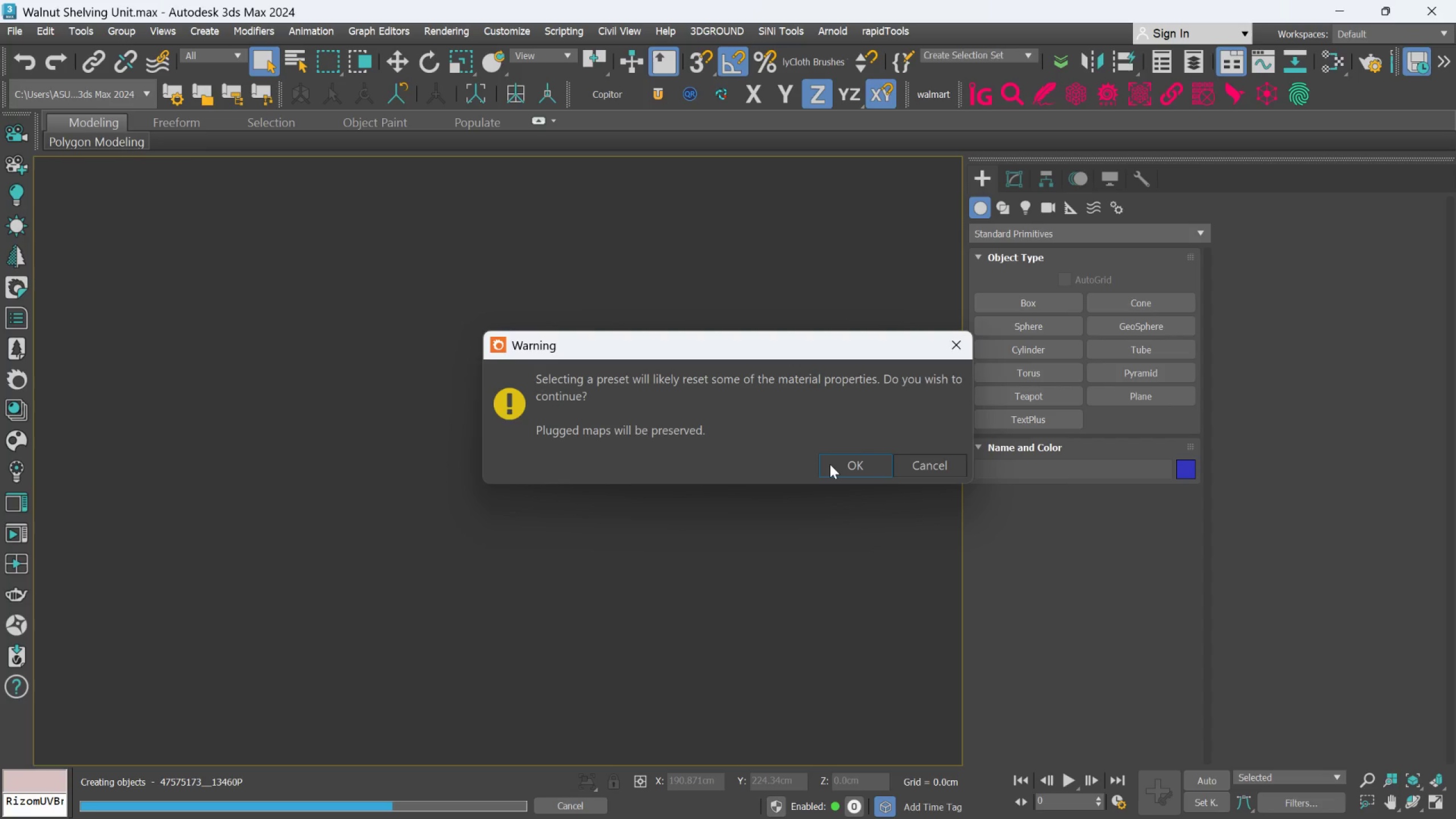 
left_click([830, 464])
 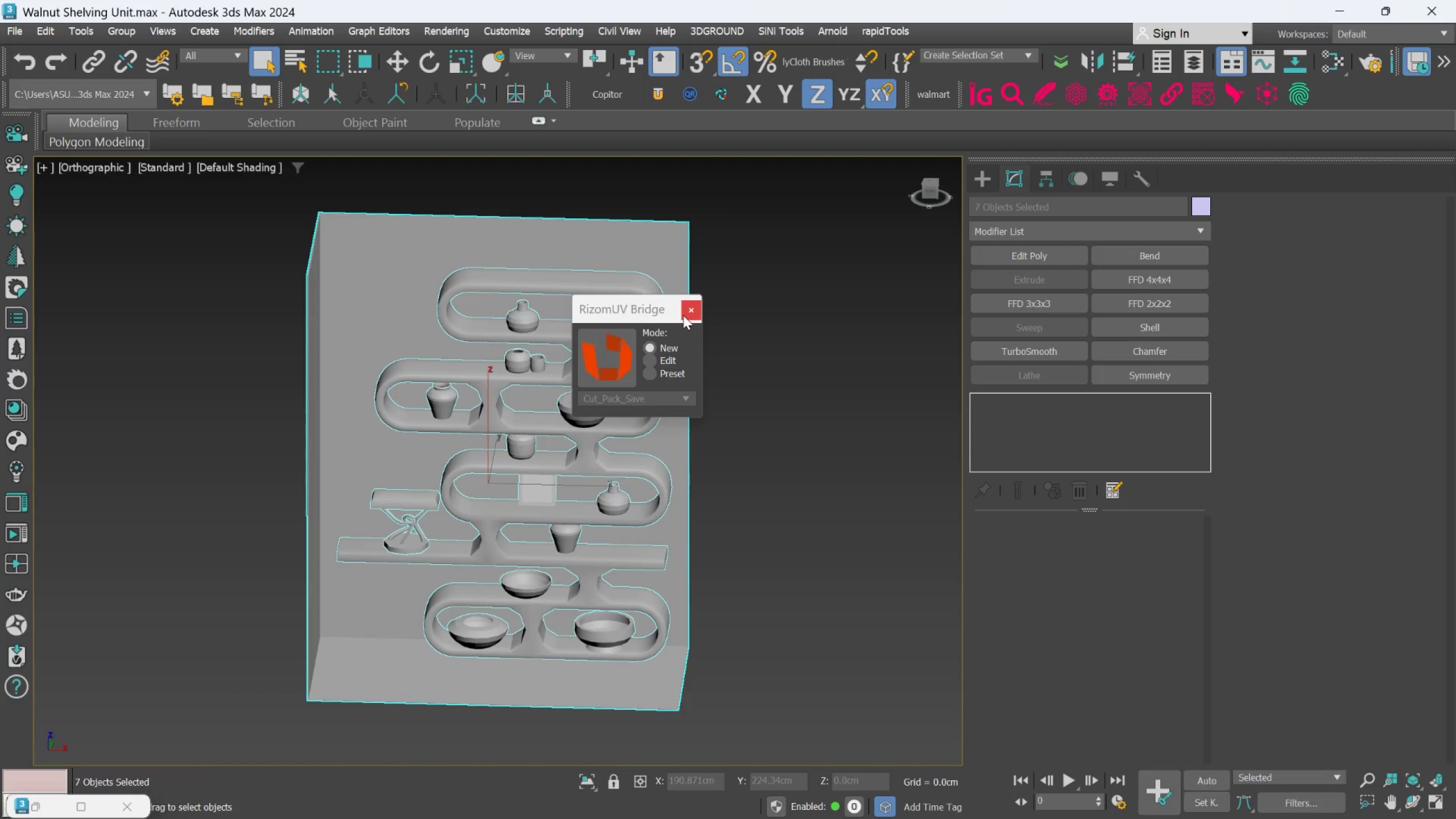 
left_click([695, 313])
 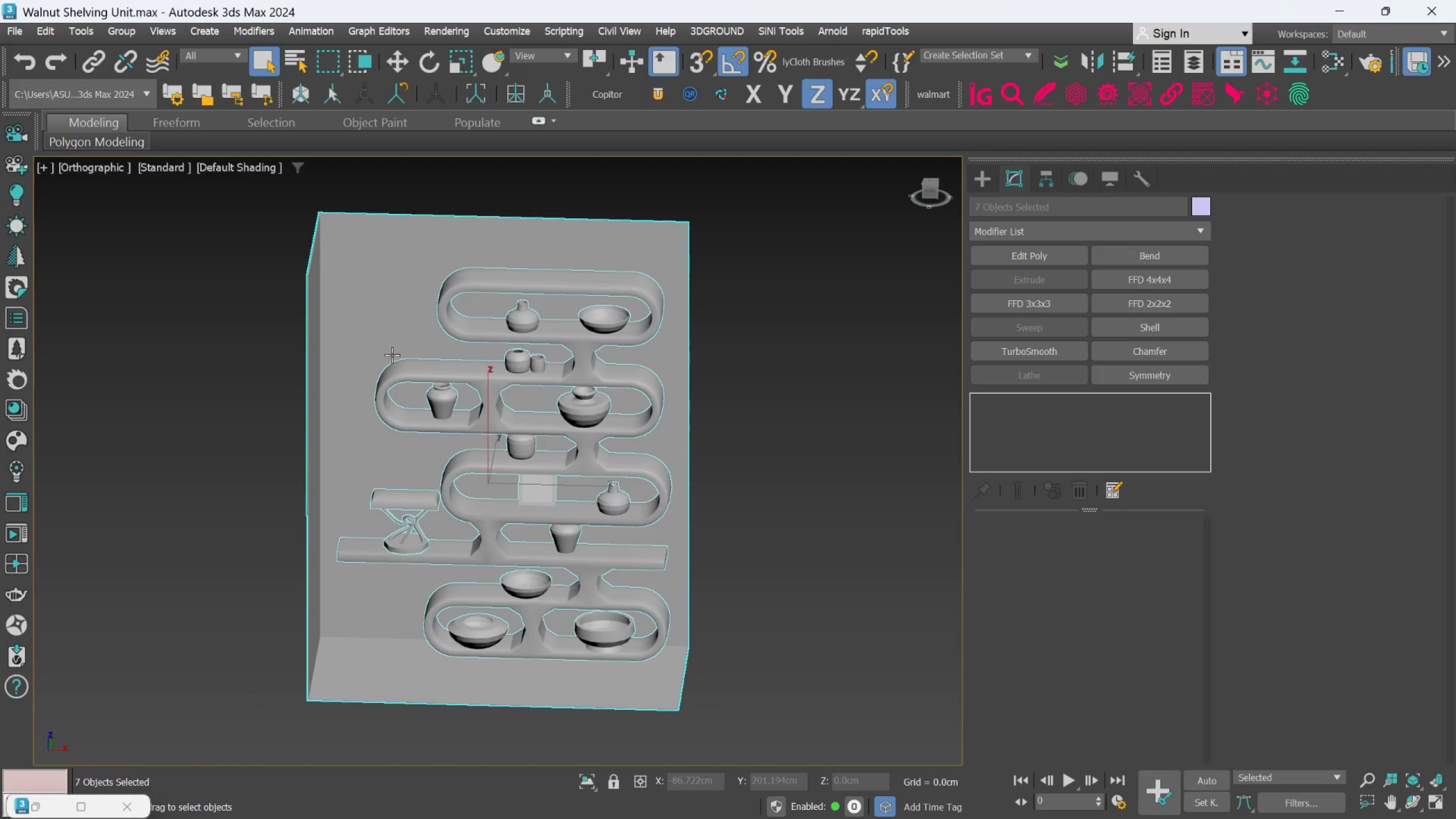 
scroll: coordinate [375, 358], scroll_direction: up, amount: 1.0
 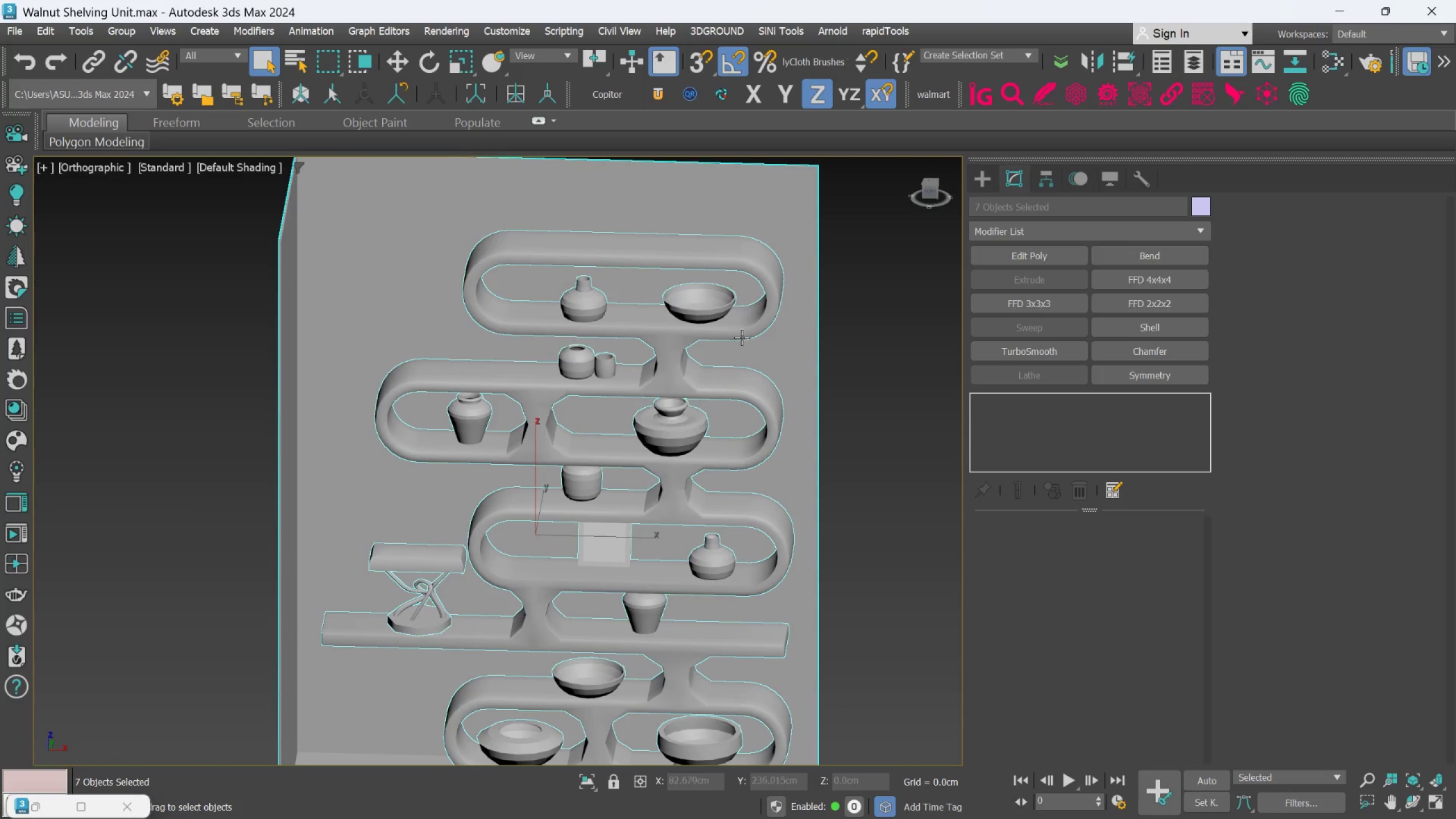 
left_click([838, 321])
 